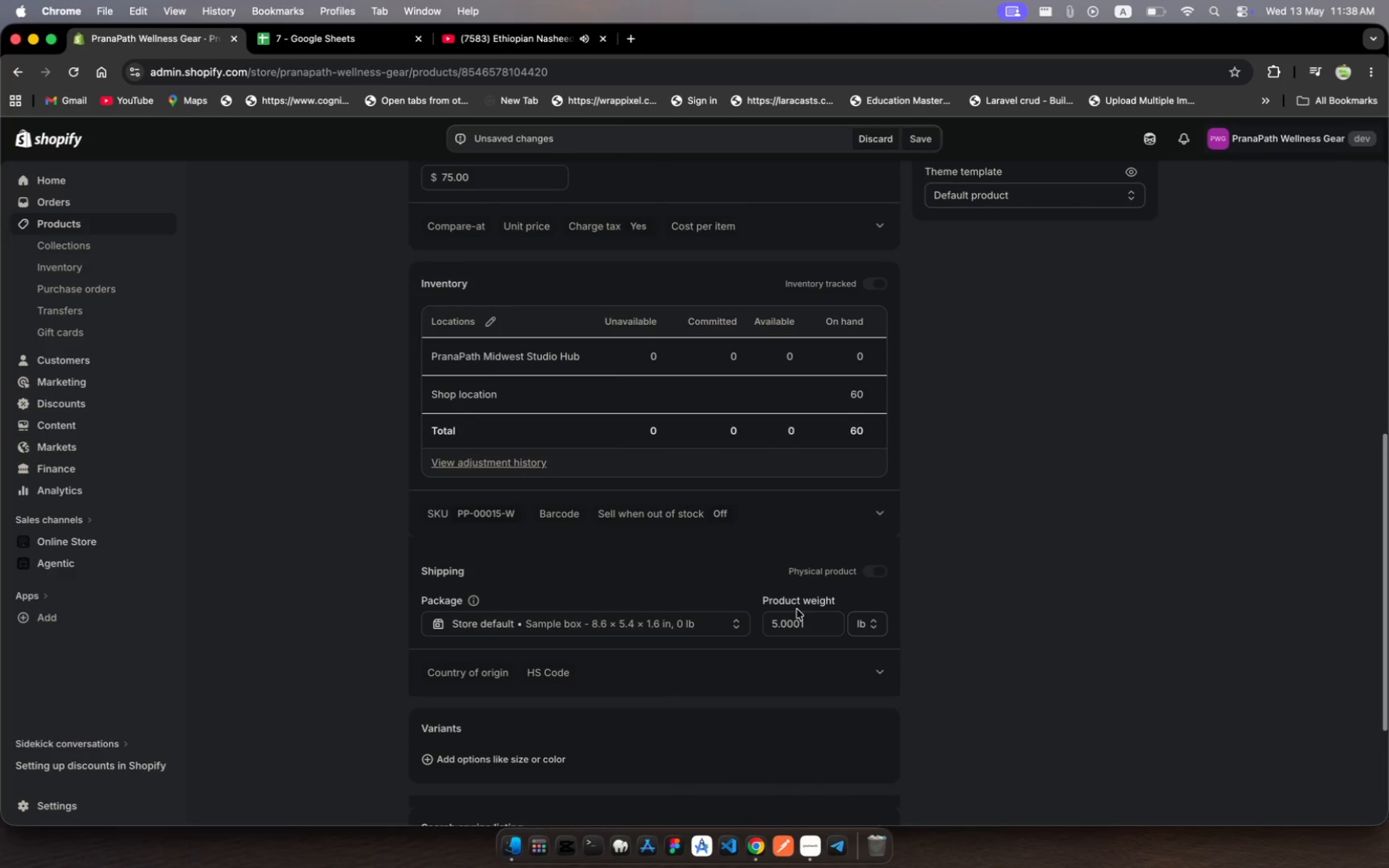 
scroll: coordinate [797, 609], scroll_direction: up, amount: 93.0
 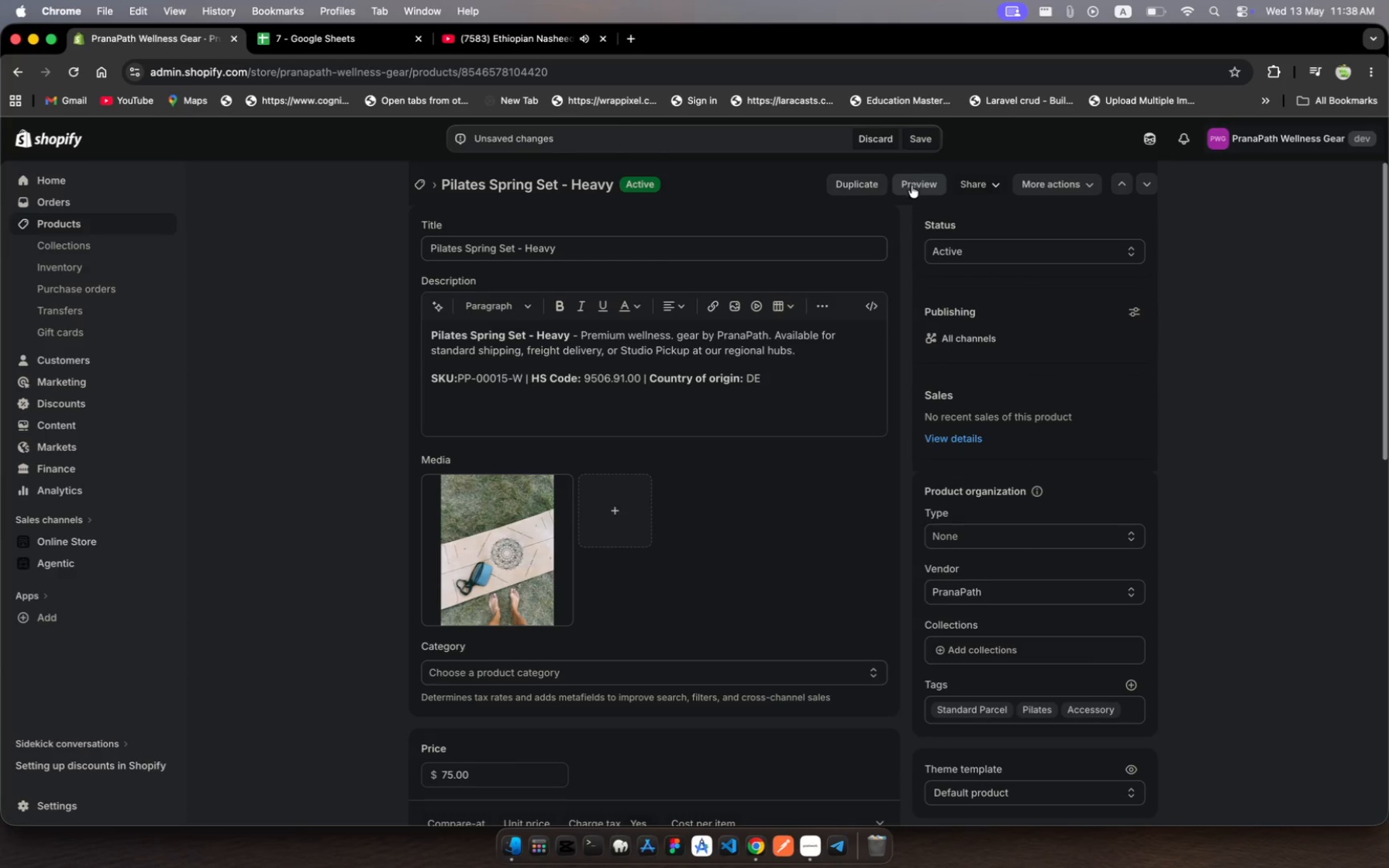 
wait(6.39)
 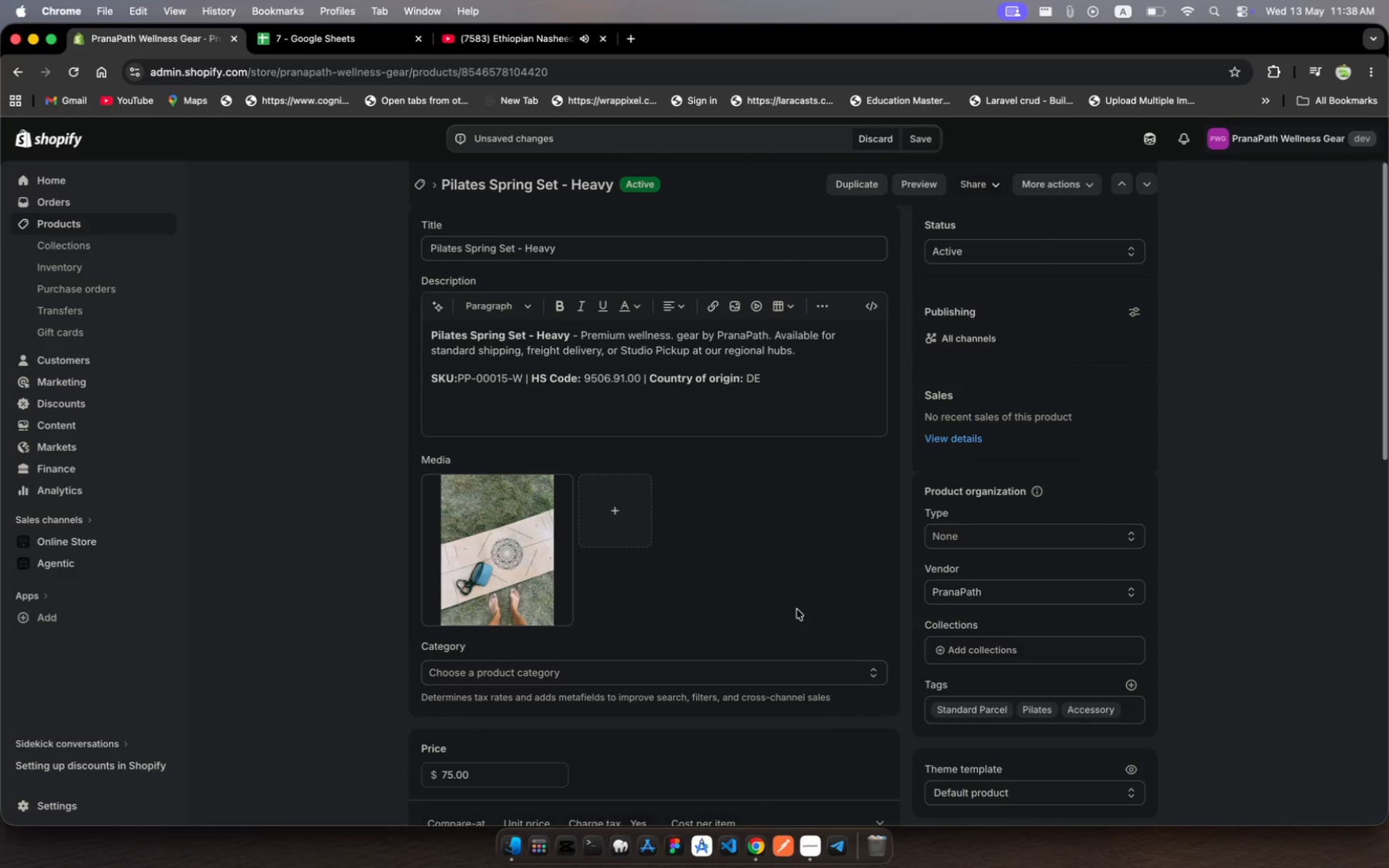 
scroll: coordinate [776, 564], scroll_direction: down, amount: 37.0
 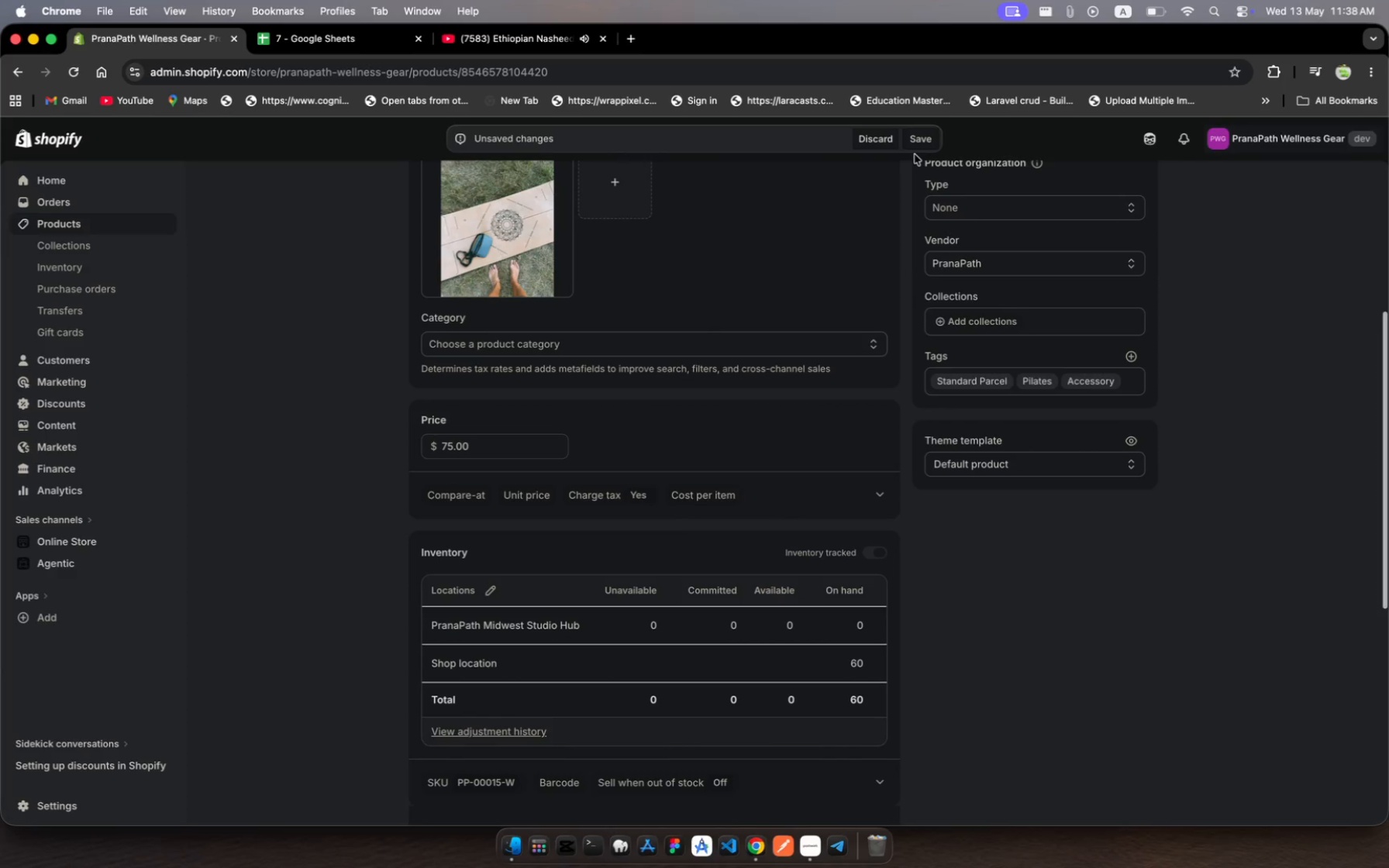 
left_click([921, 147])
 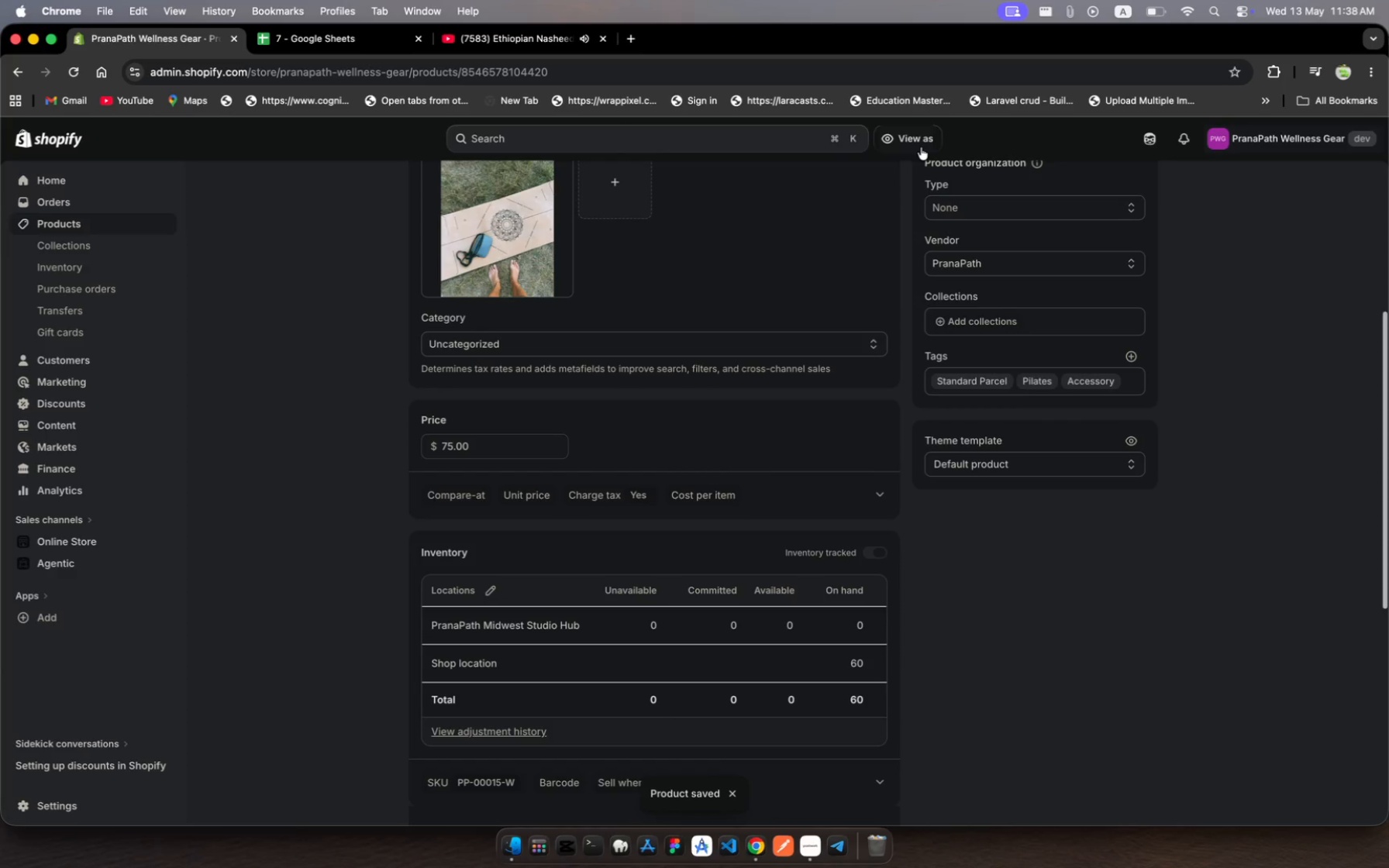 
wait(12.76)
 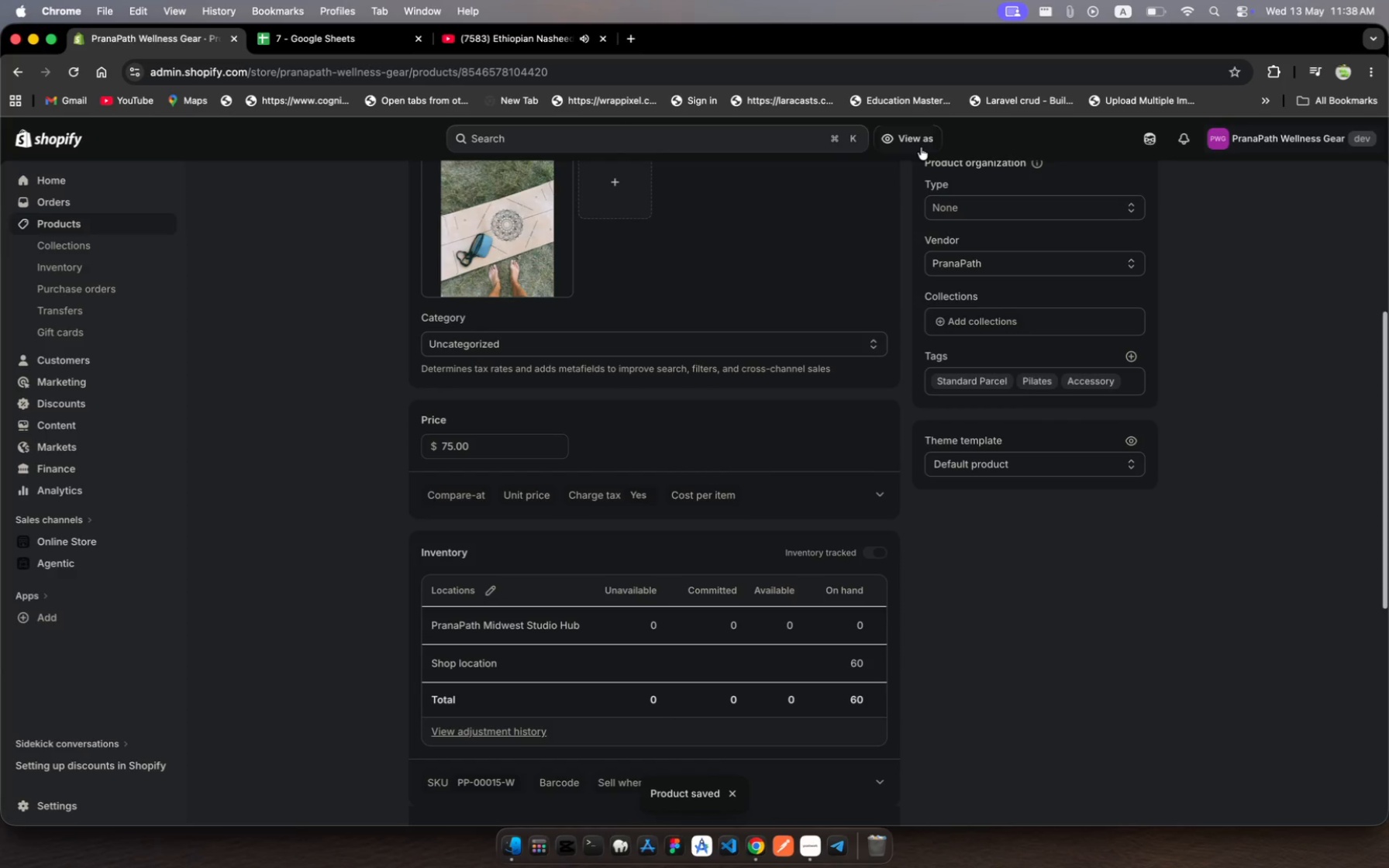 
scroll: coordinate [1108, 604], scroll_direction: up, amount: 137.0
 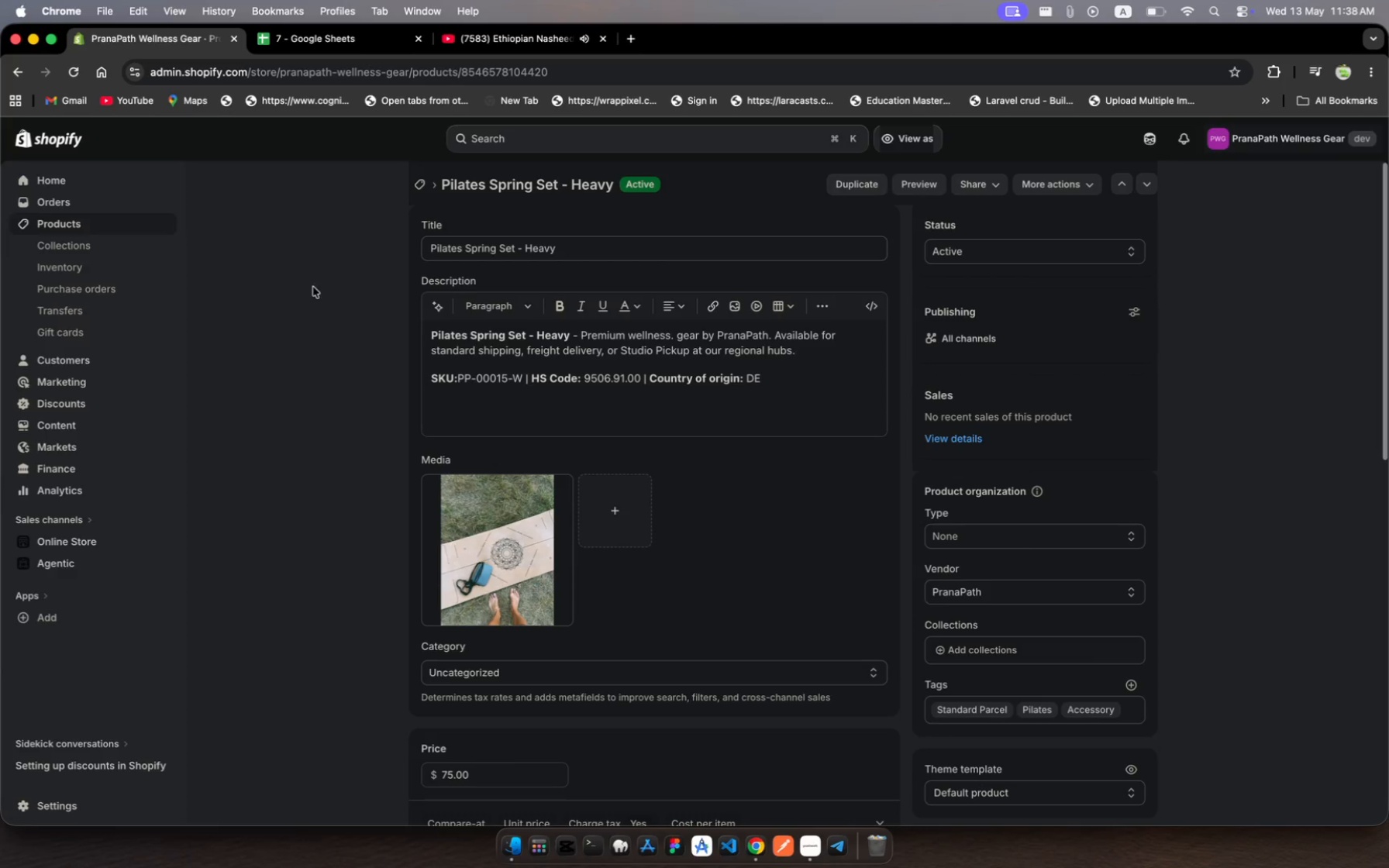 
wait(5.52)
 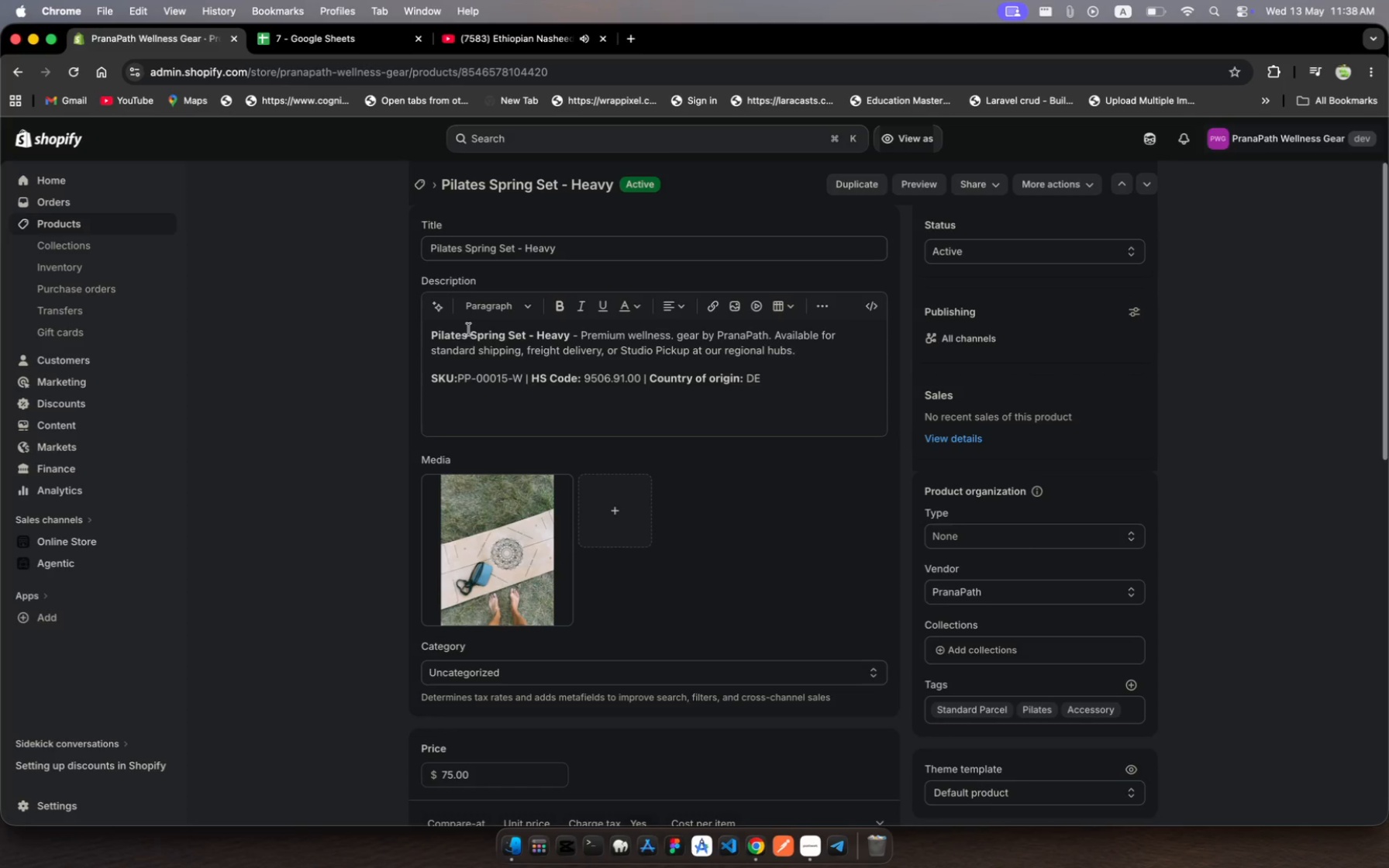 
left_click([104, 227])
 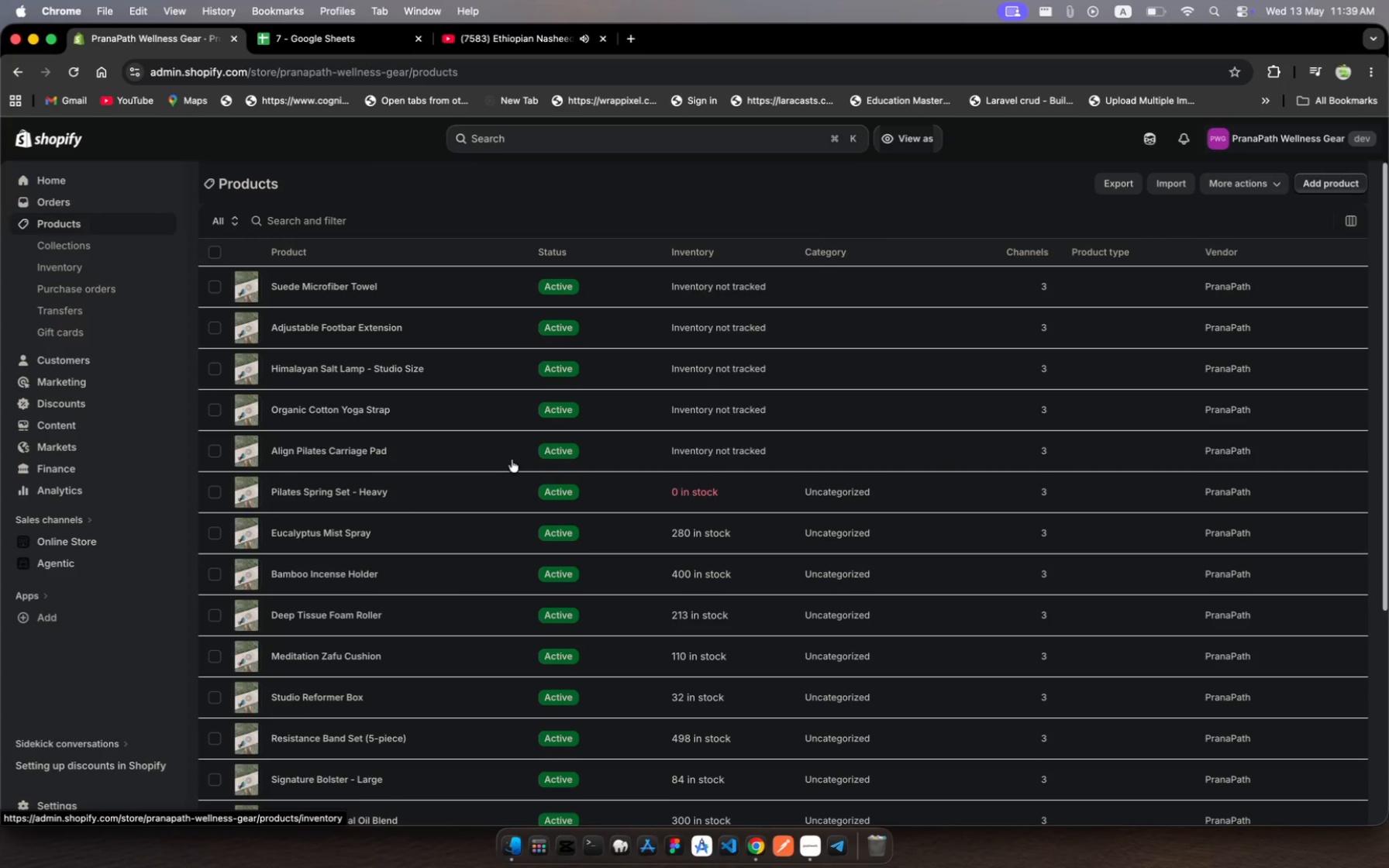 
scroll: coordinate [760, 600], scroll_direction: up, amount: 8.0
 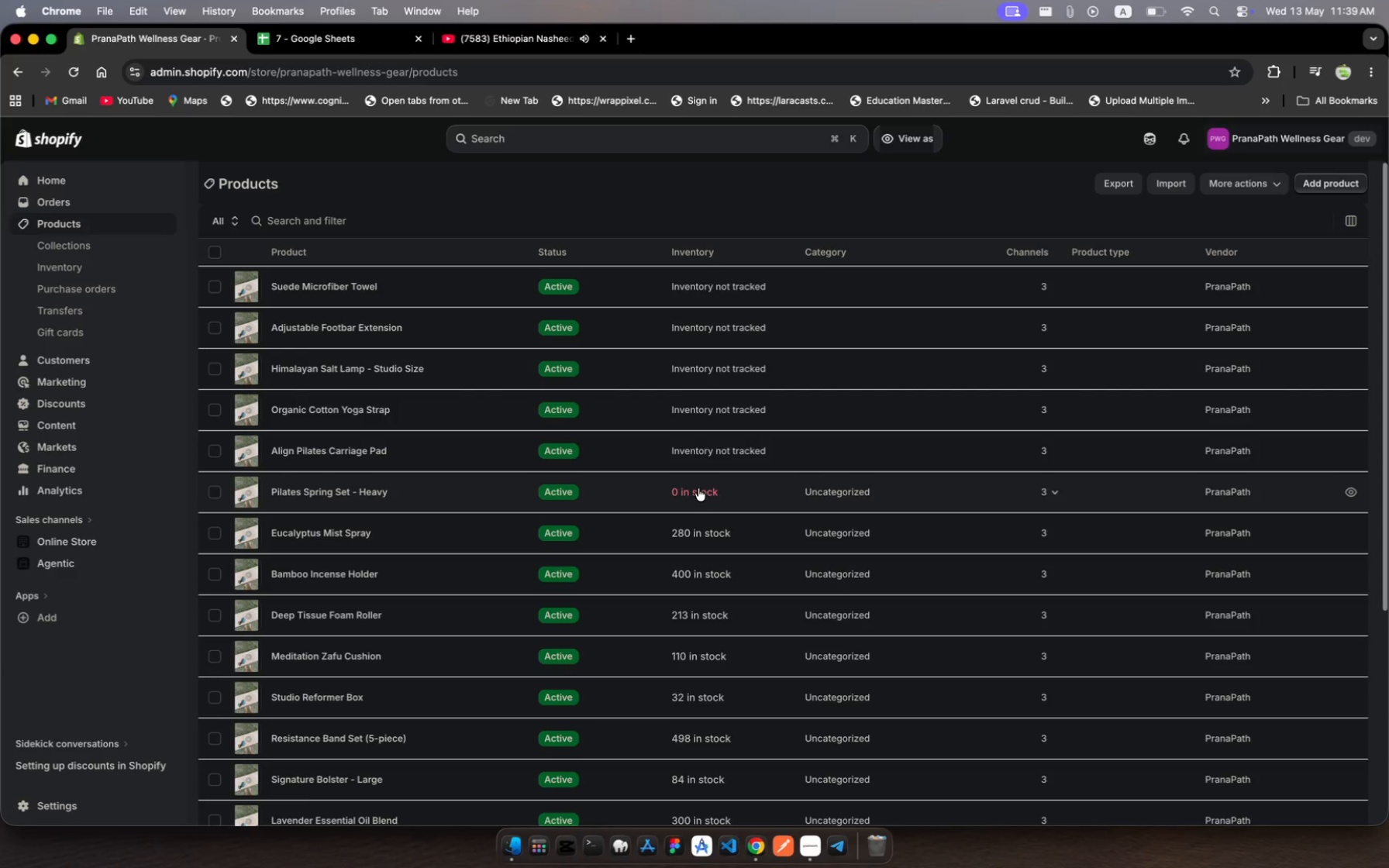 
left_click([698, 488])
 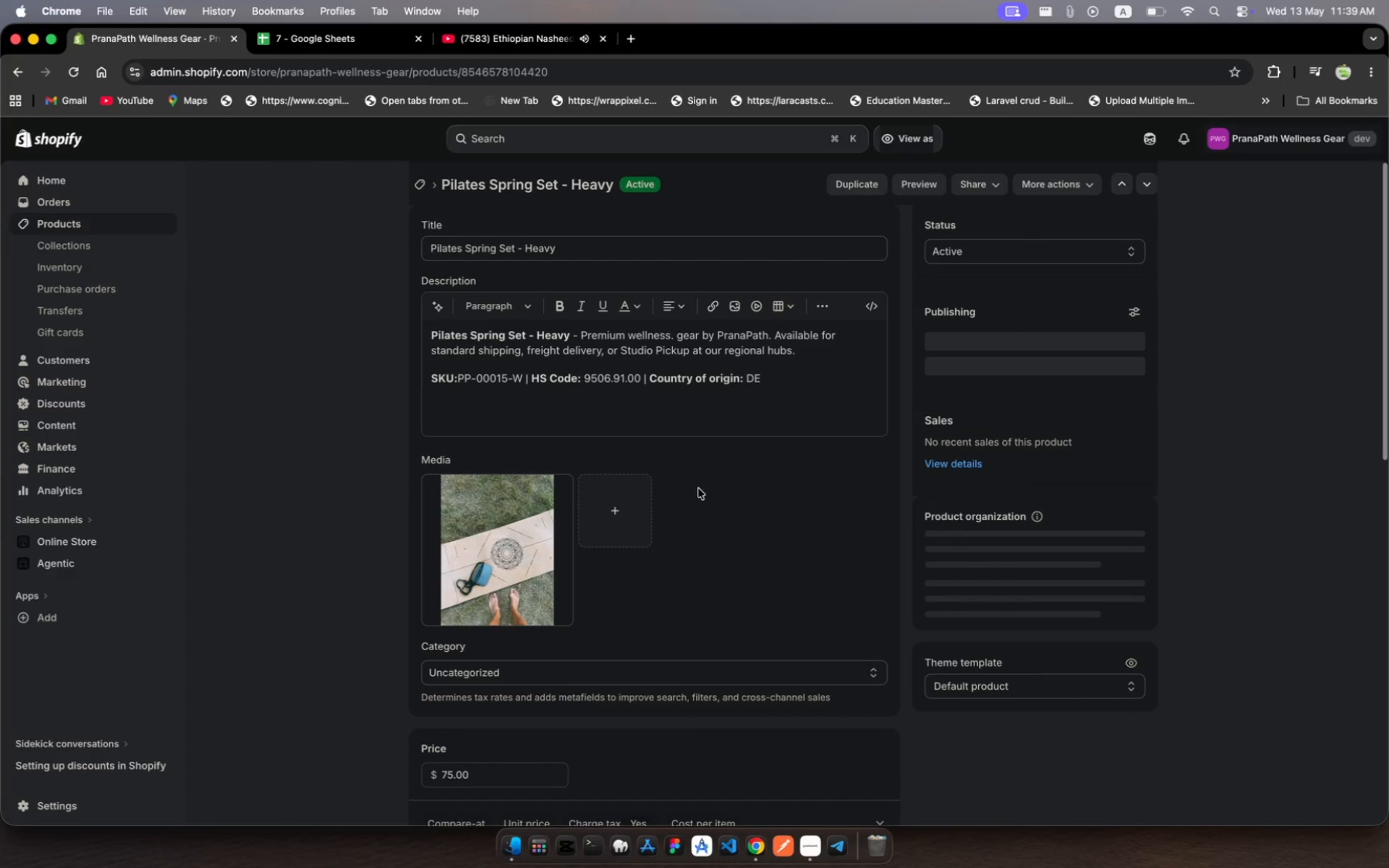 
scroll: coordinate [669, 579], scroll_direction: down, amount: 25.0
 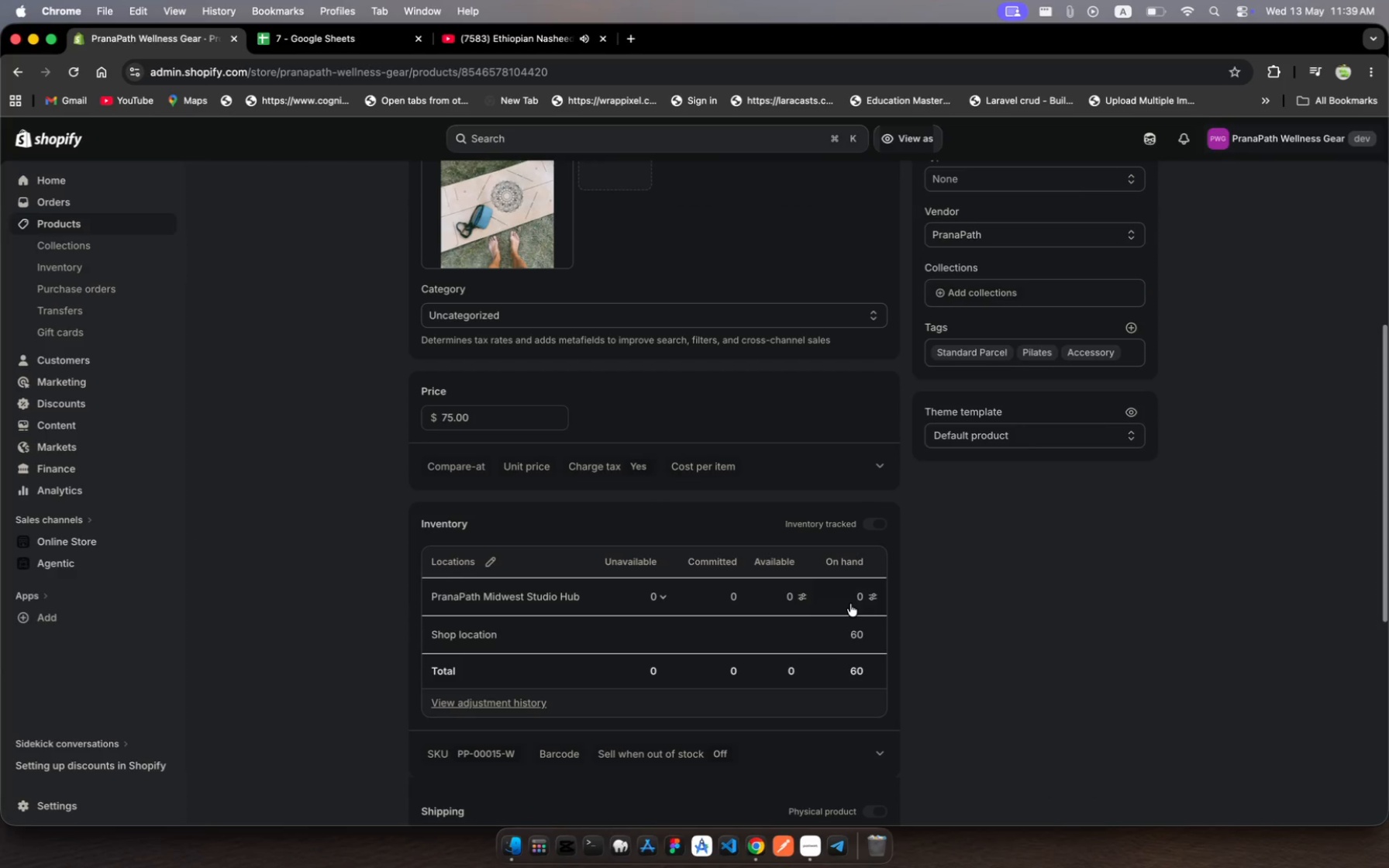 
left_click([869, 599])
 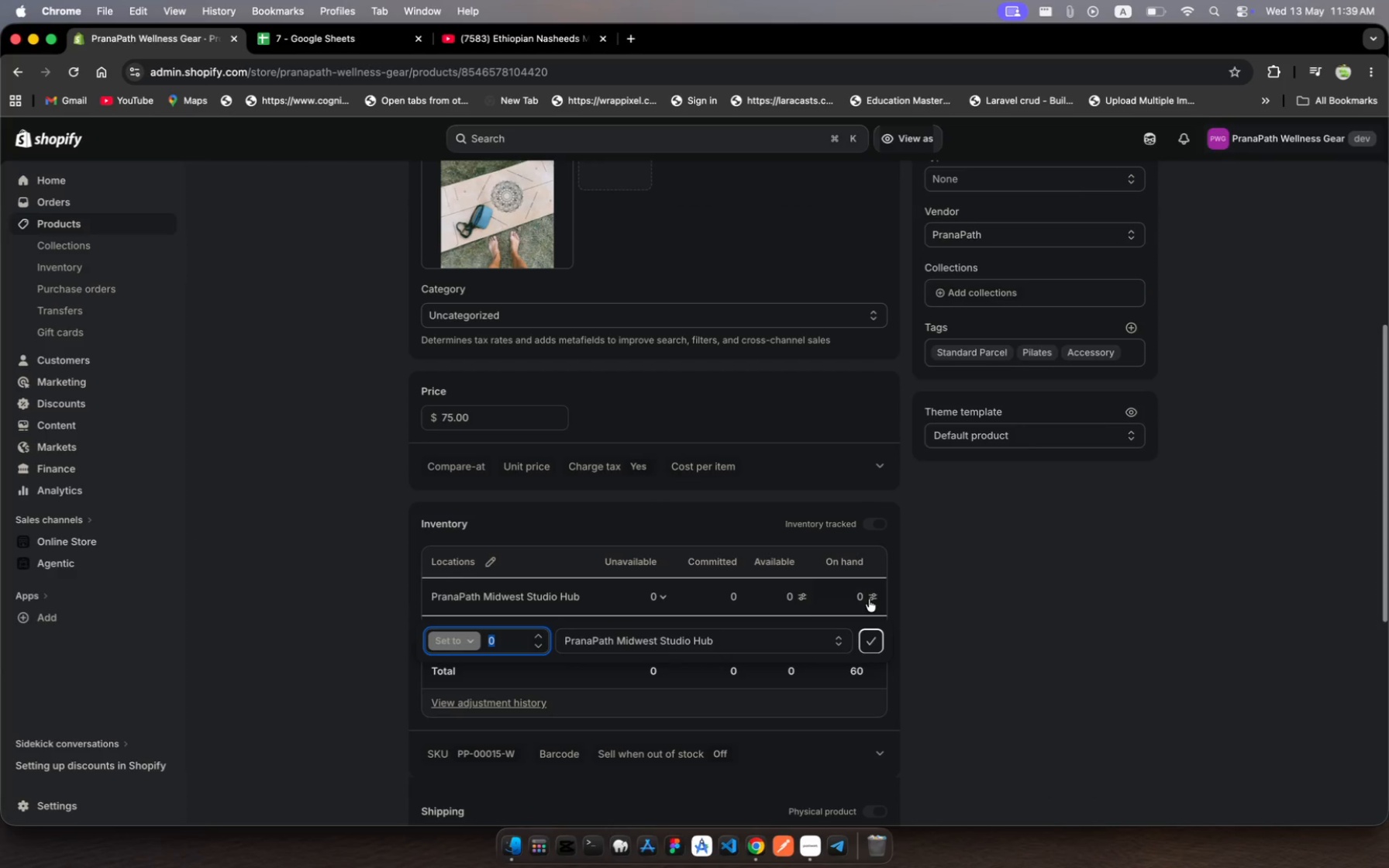 
type(60)
 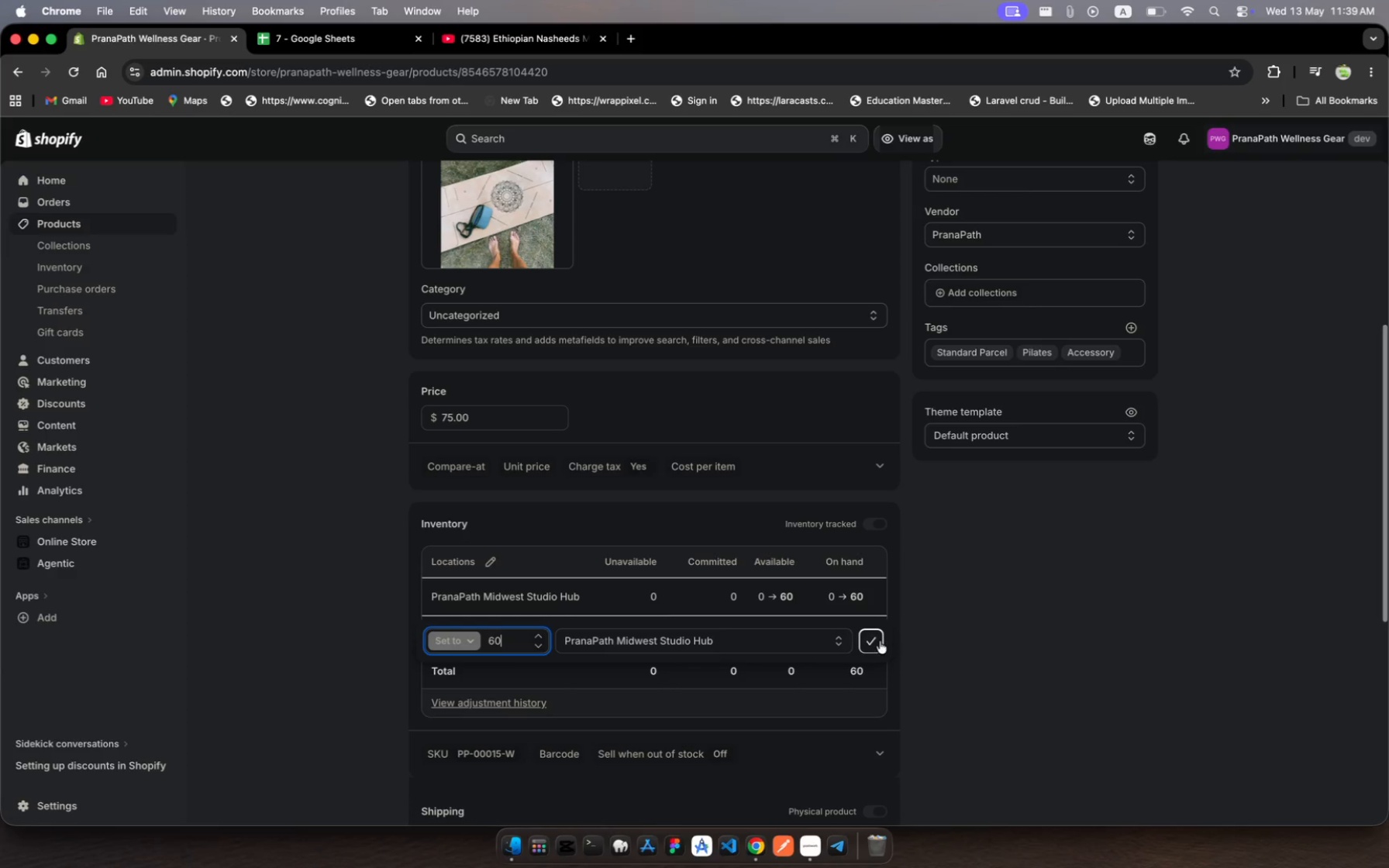 
left_click([875, 640])
 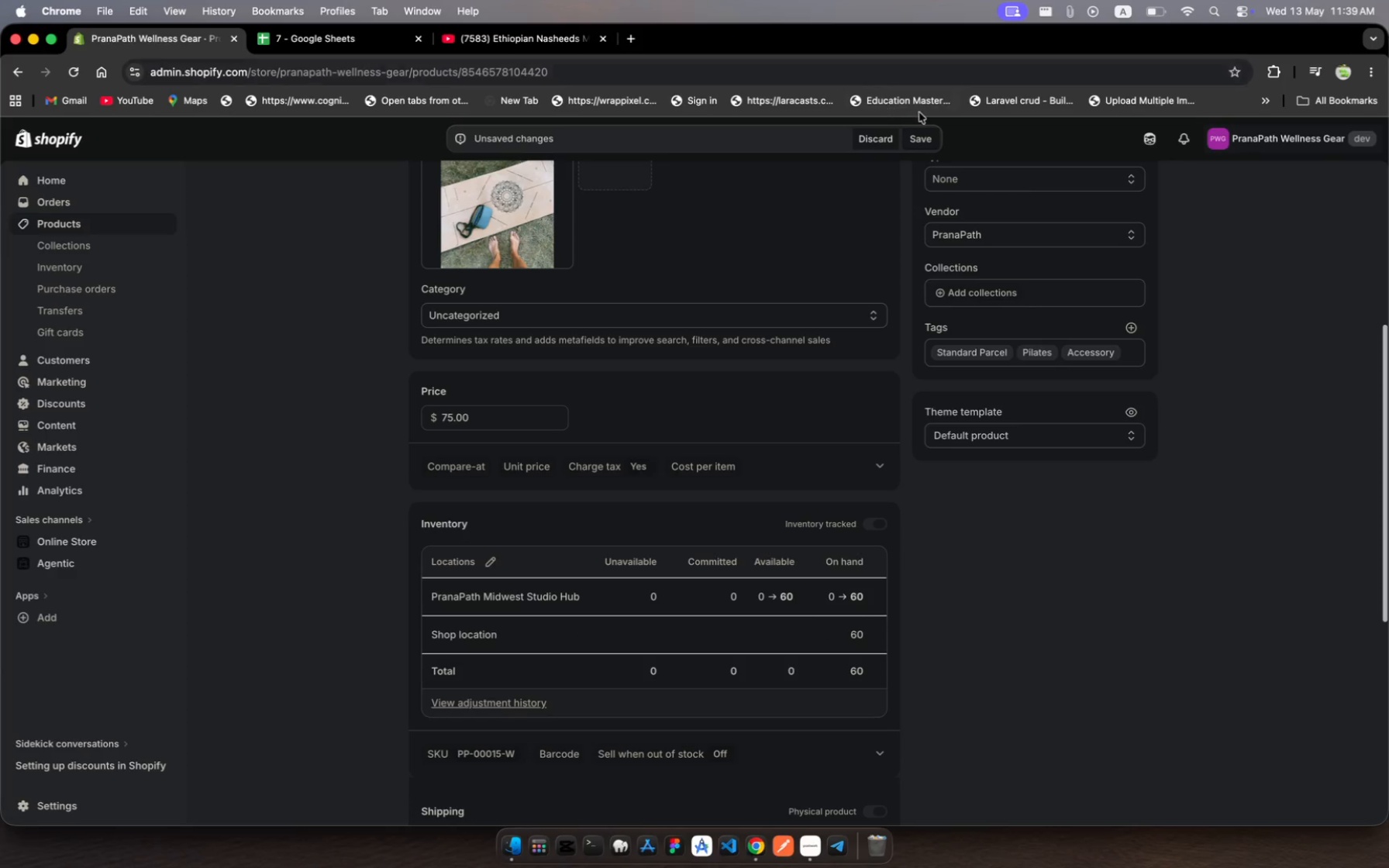 
left_click([919, 134])
 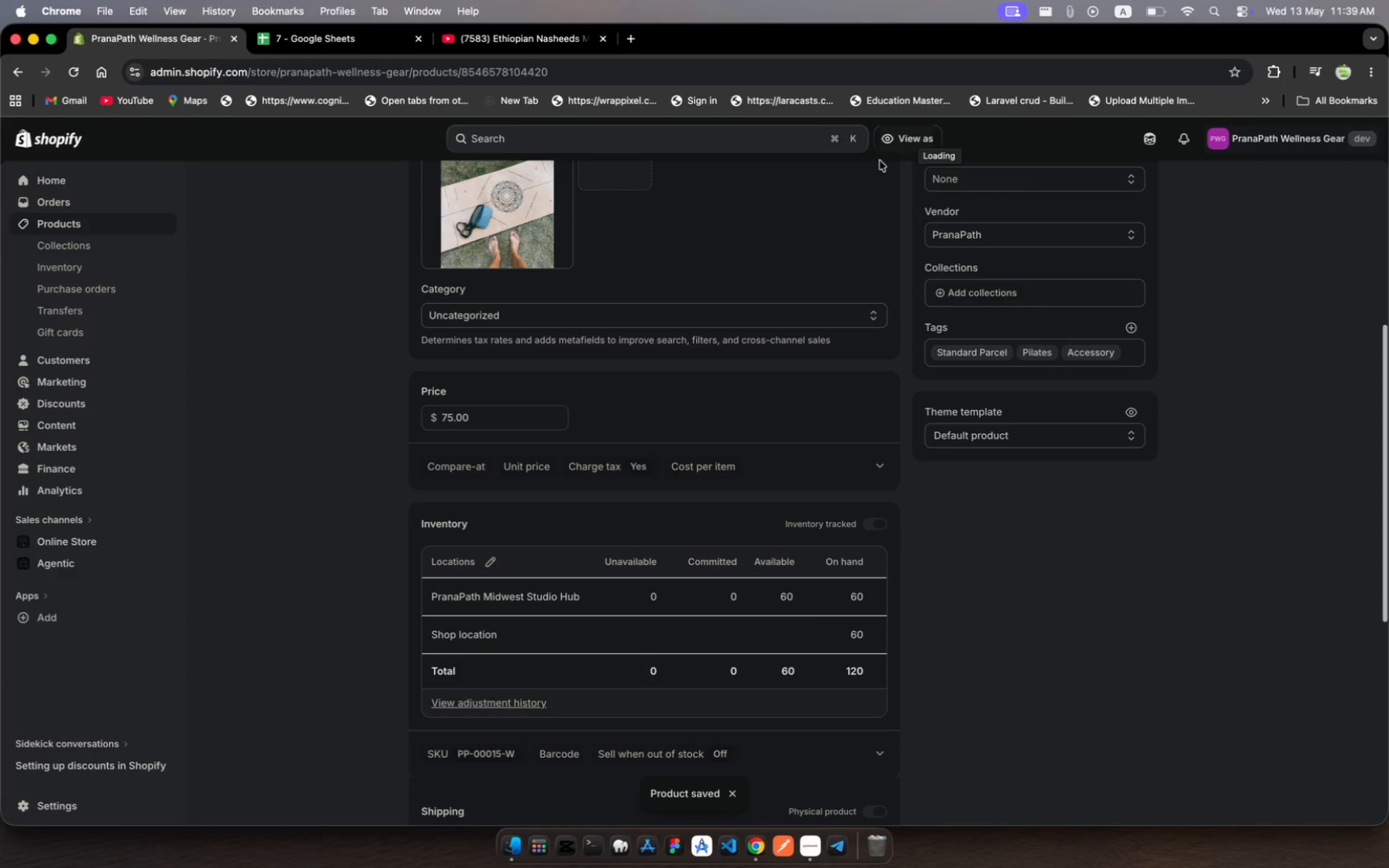 
wait(6.37)
 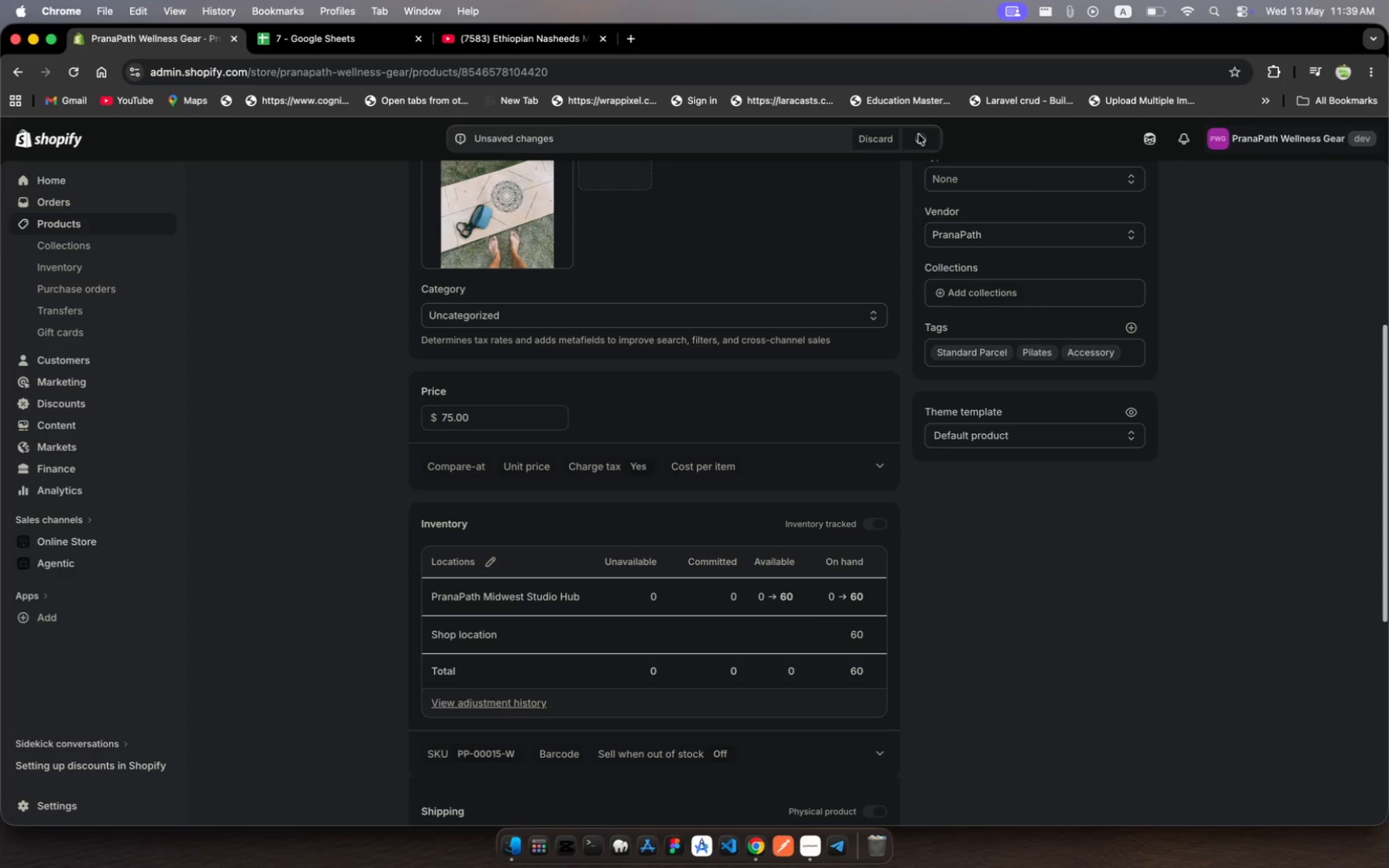 
left_click([56, 228])
 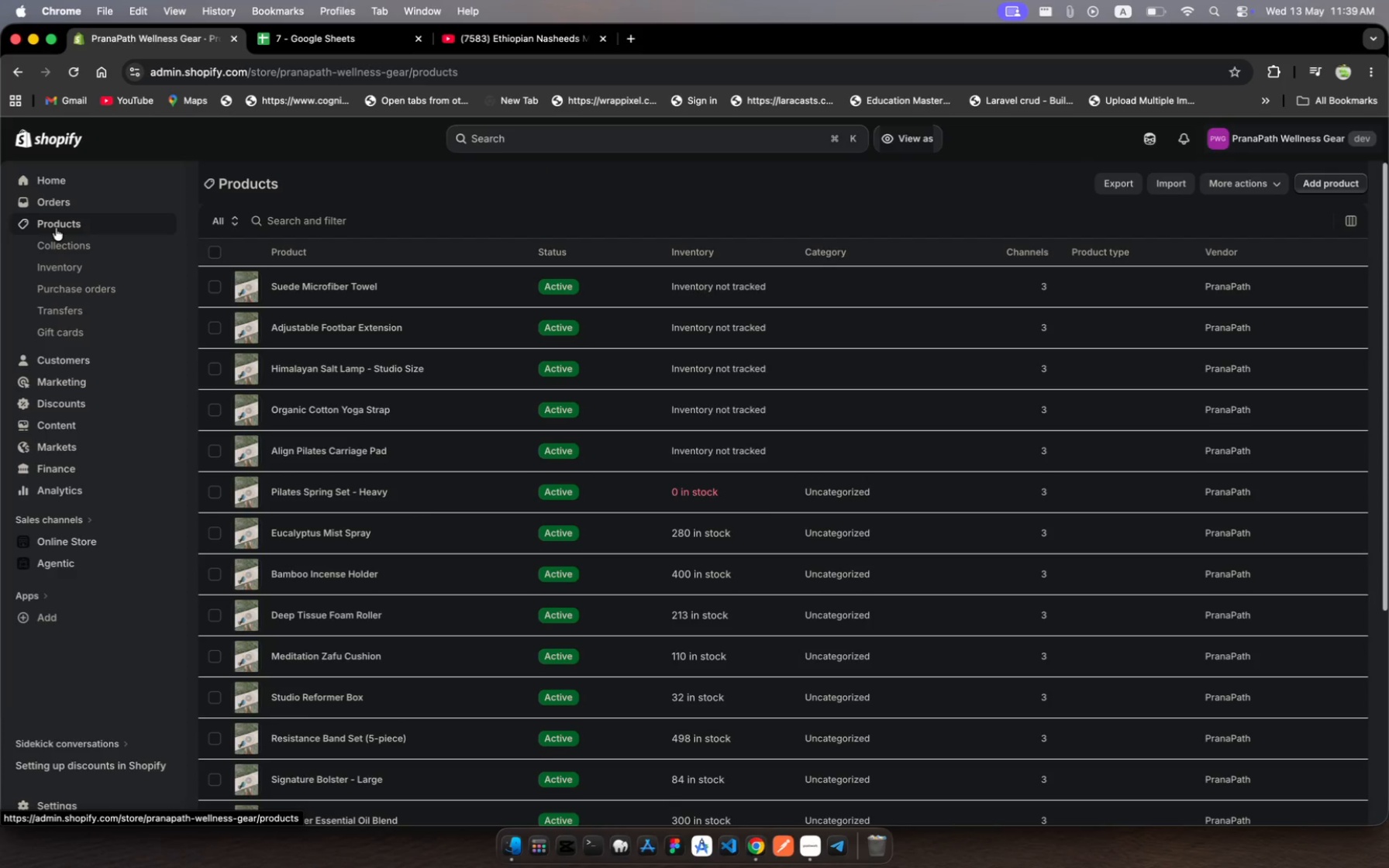 
wait(9.31)
 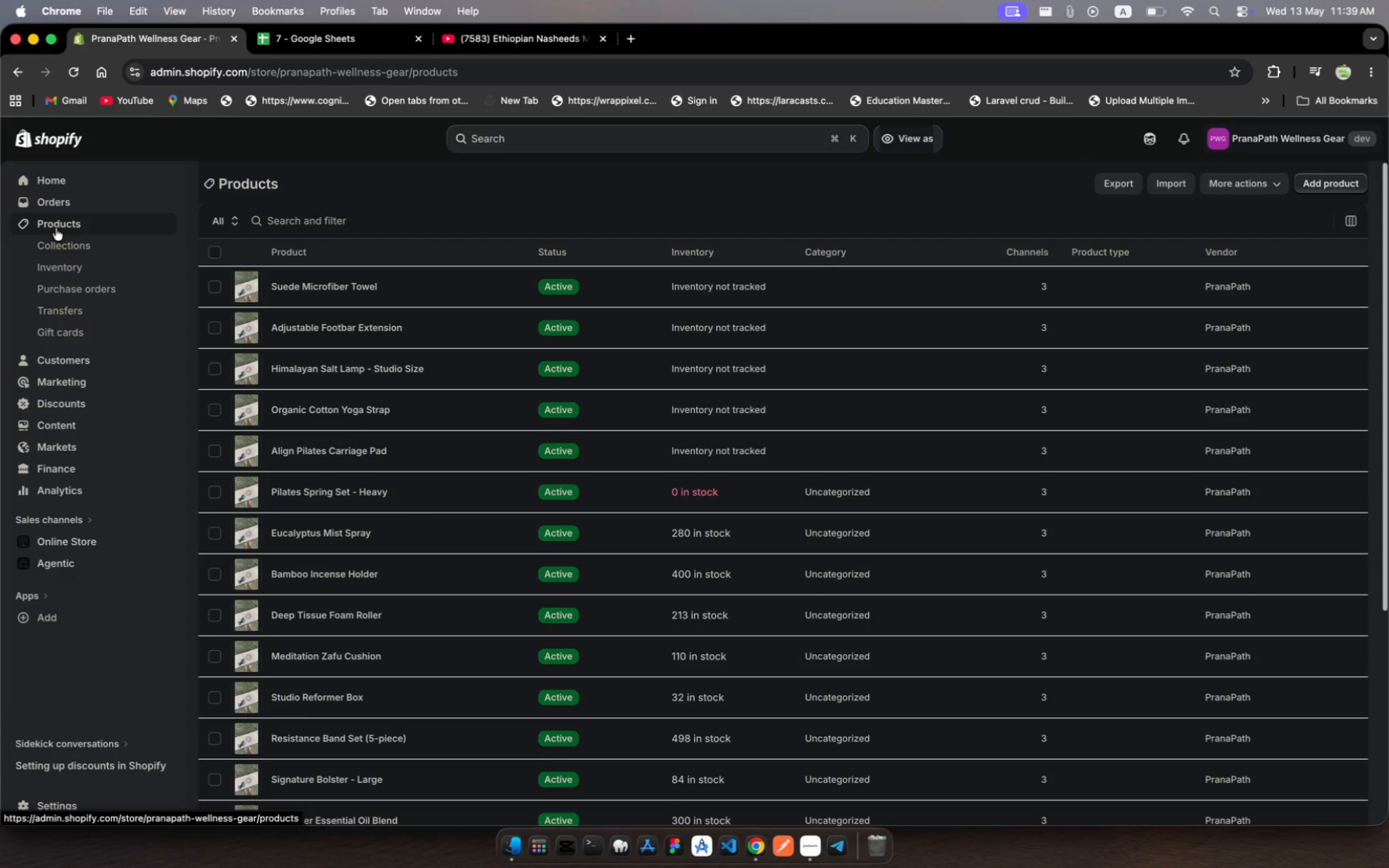 
left_click([805, 493])
 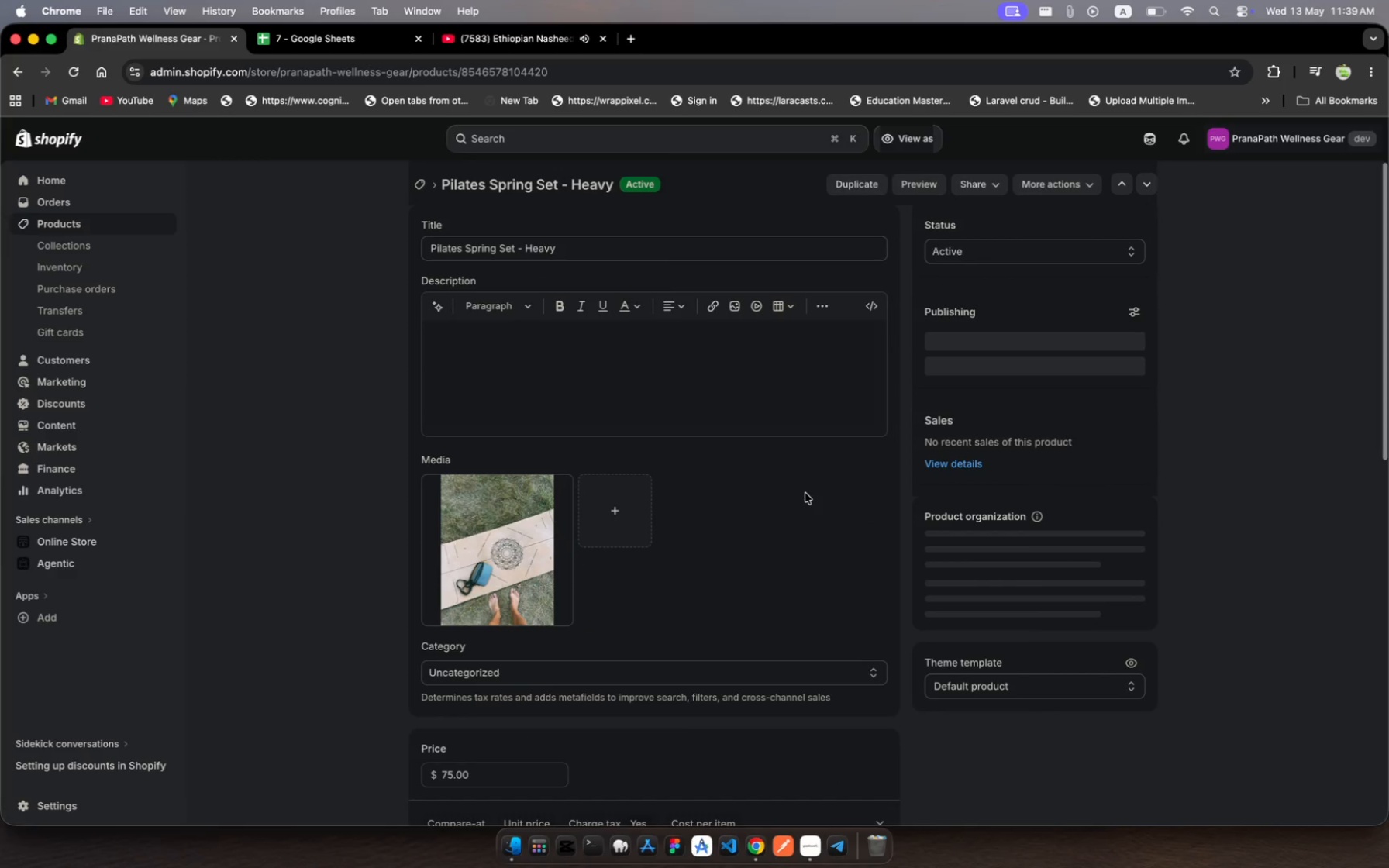 
scroll: coordinate [757, 563], scroll_direction: down, amount: 39.0
 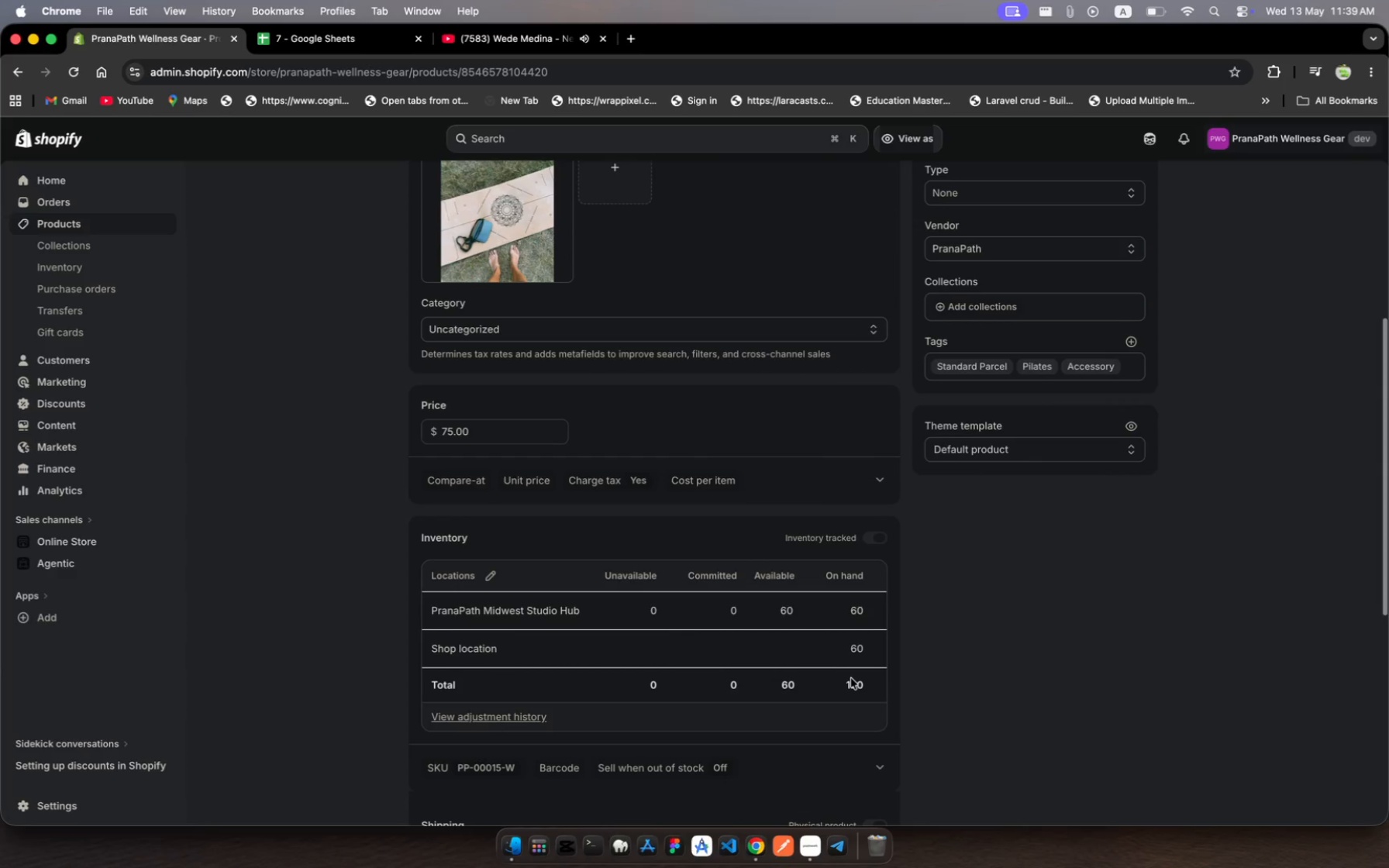 
scroll: coordinate [659, 333], scroll_direction: up, amount: 244.0
 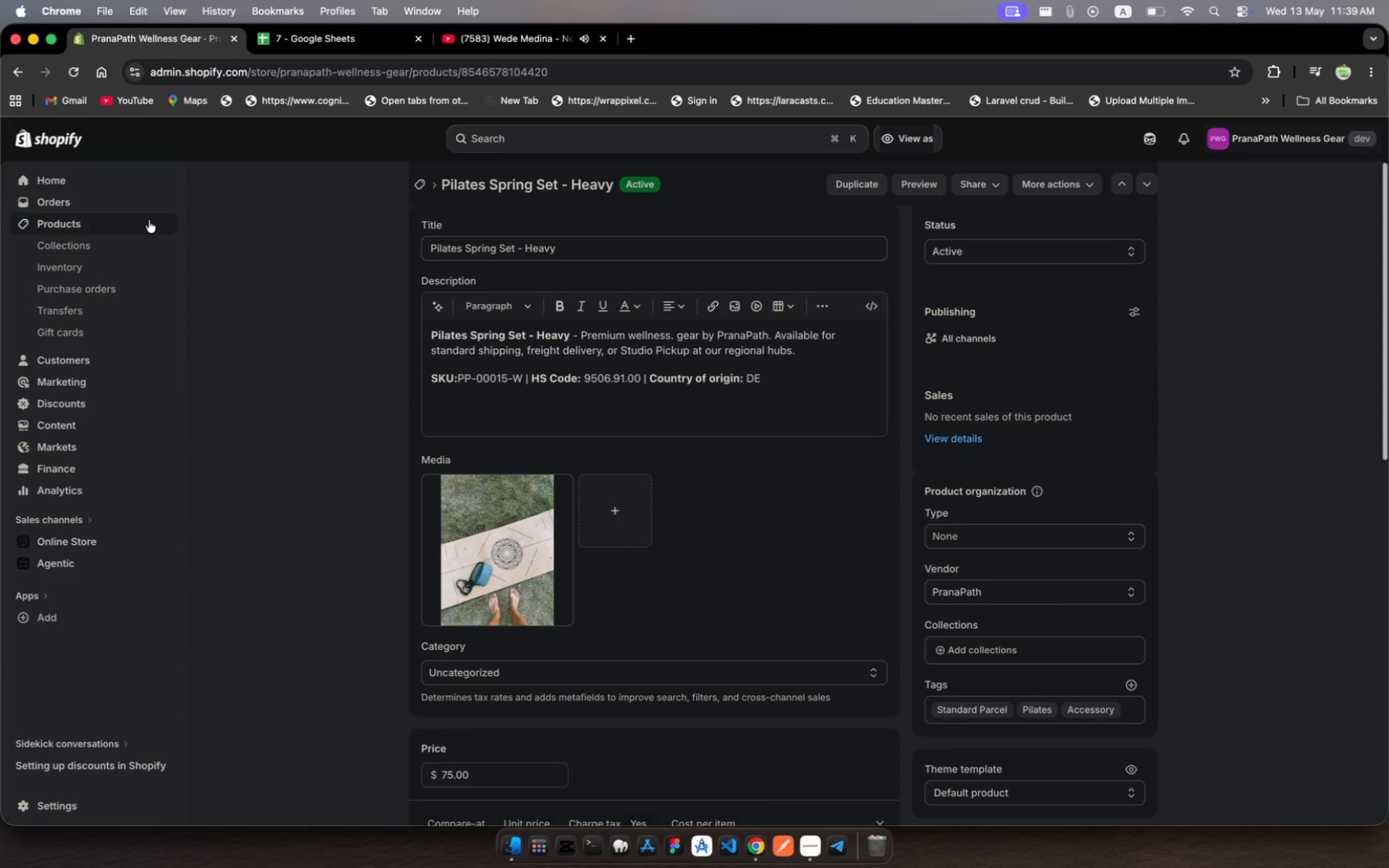 
left_click([149, 220])
 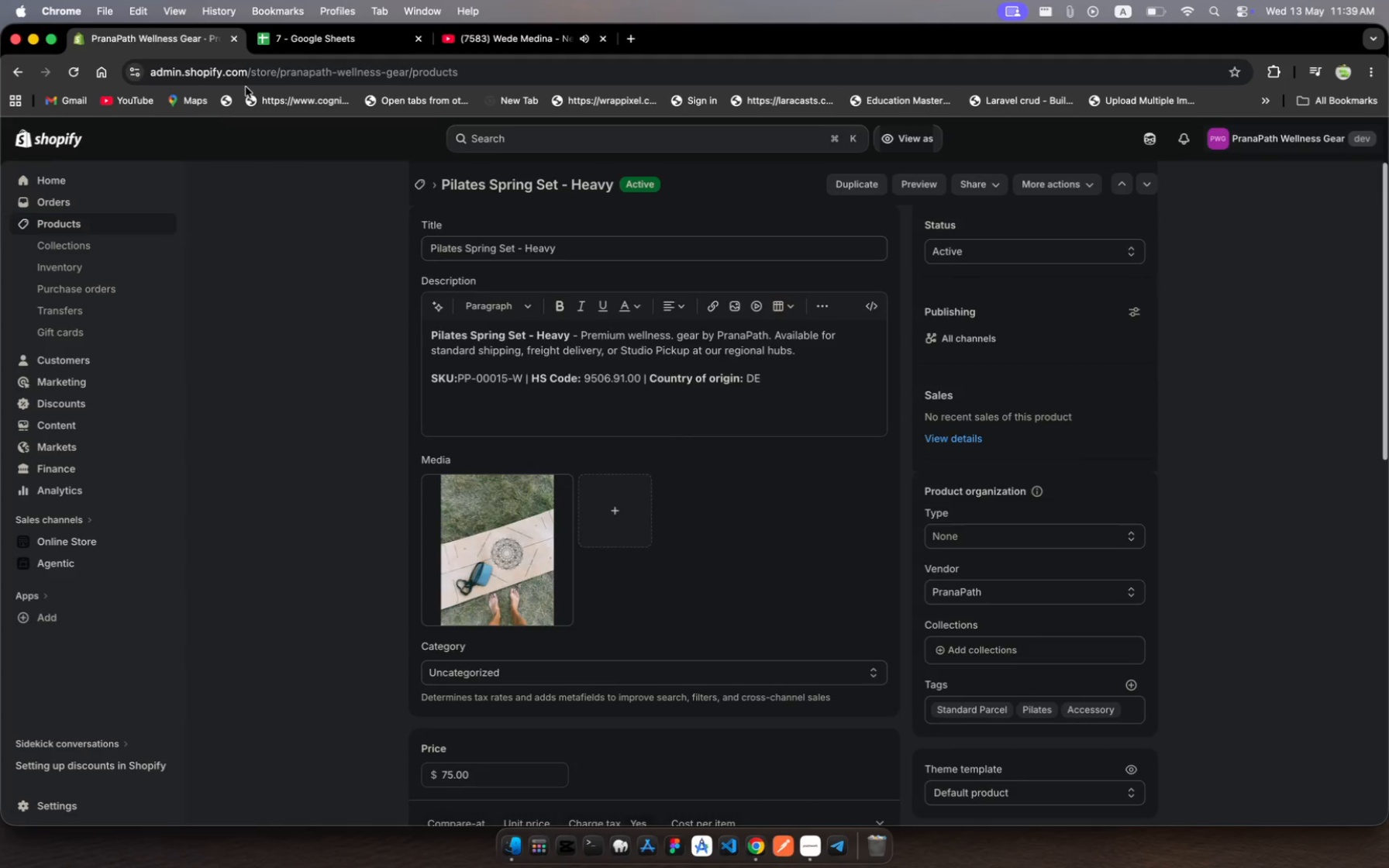 
mouse_move([305, 63])
 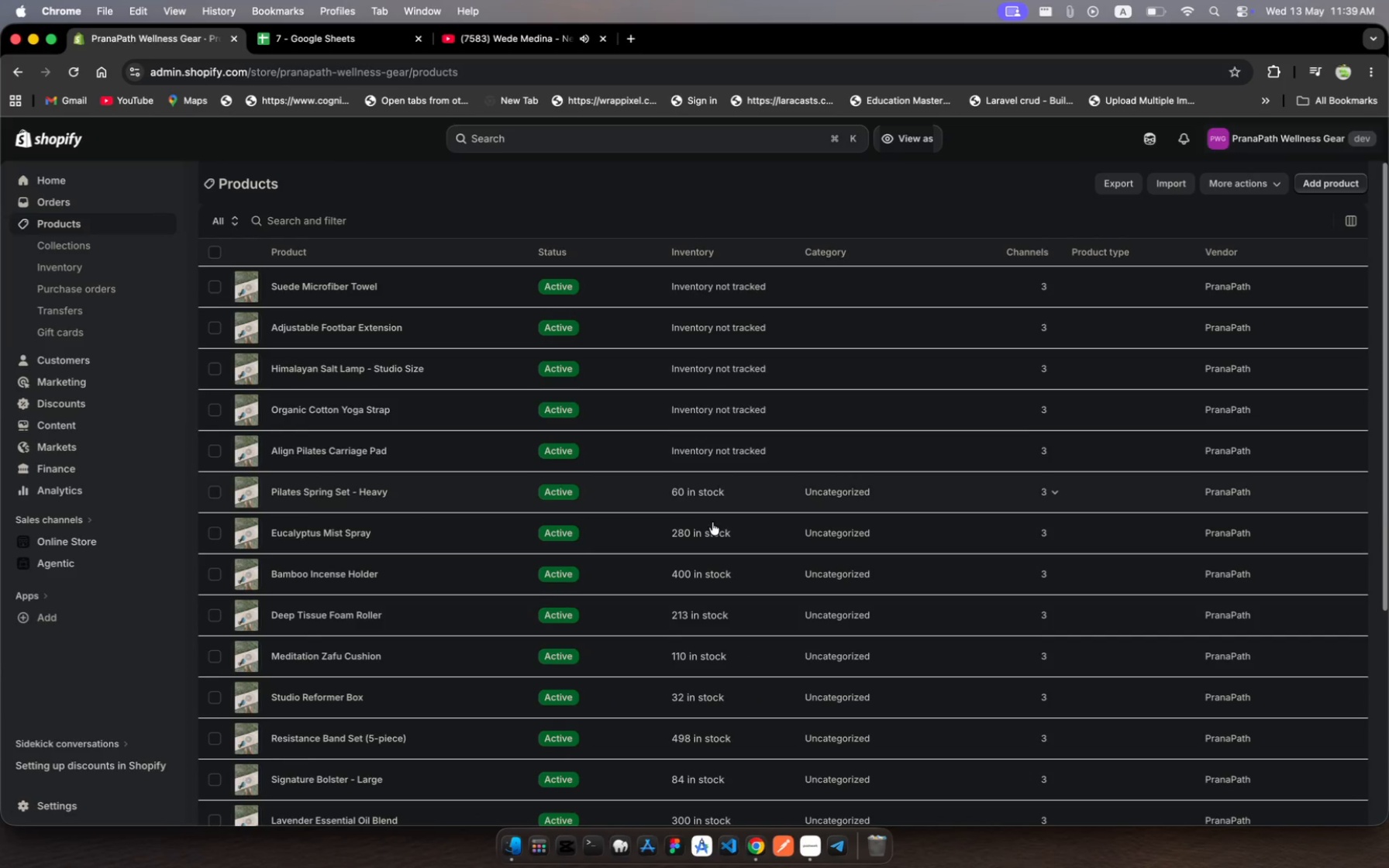 
scroll: coordinate [715, 523], scroll_direction: up, amount: 13.0
 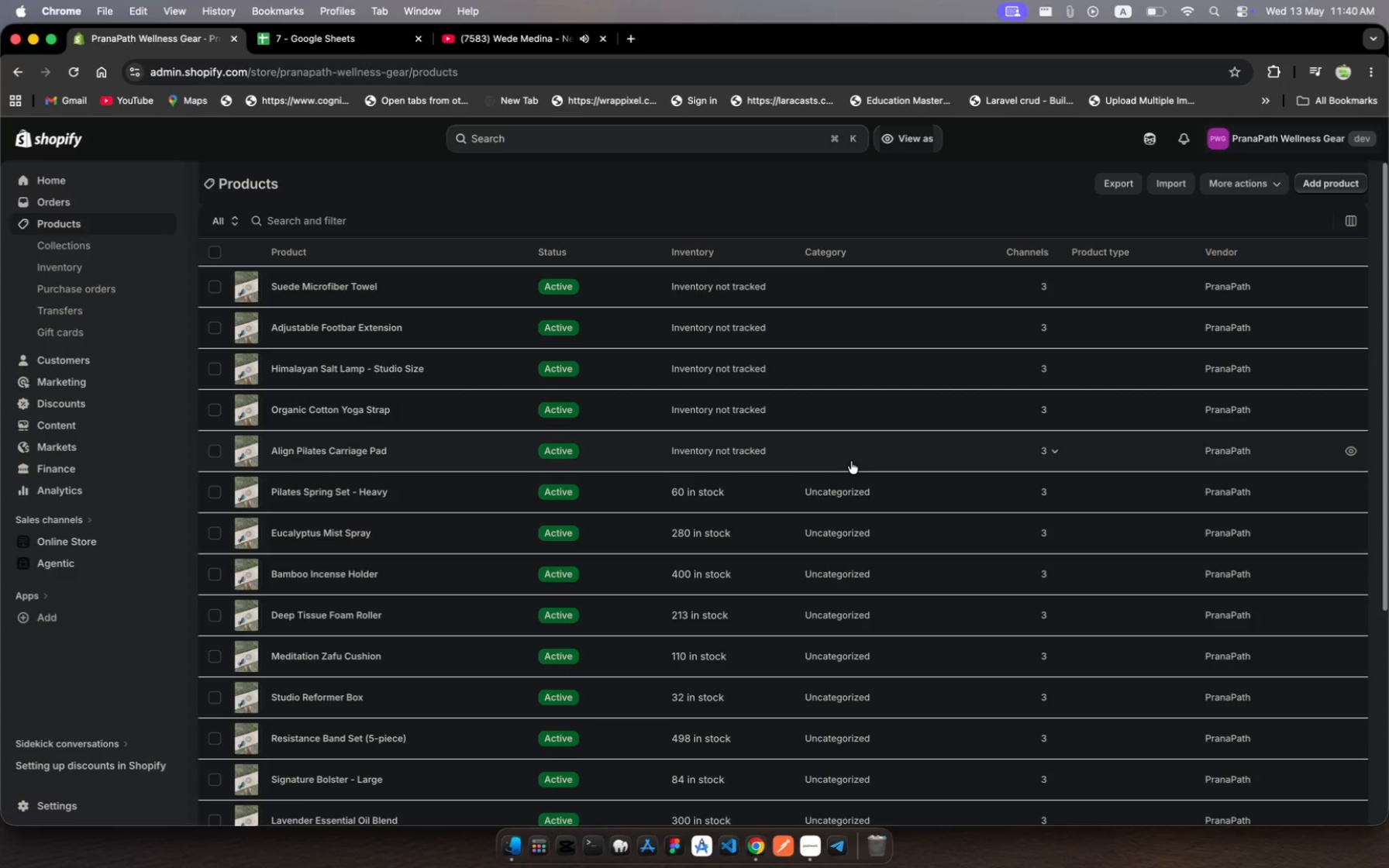 
wait(25.14)
 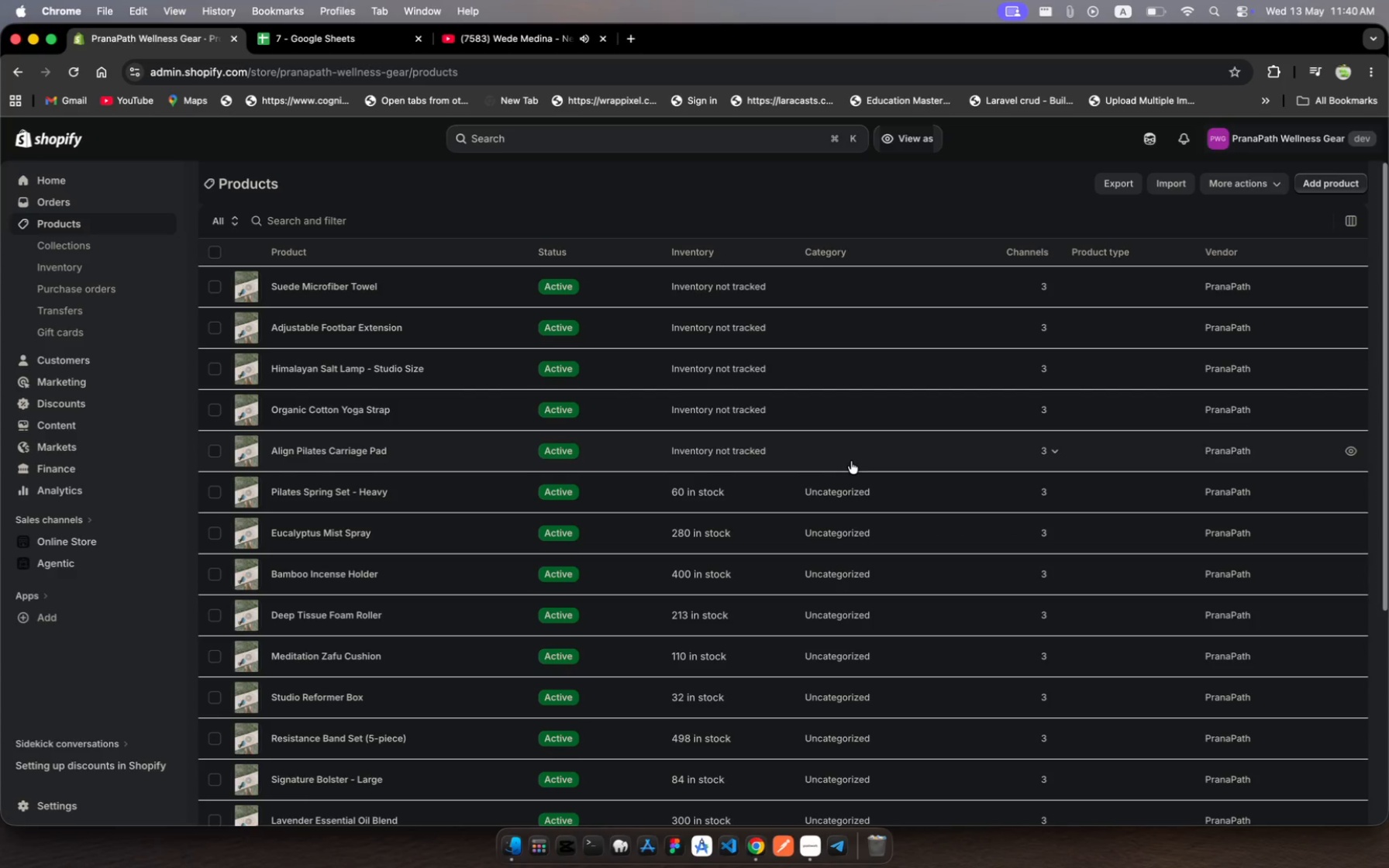 
left_click([851, 461])
 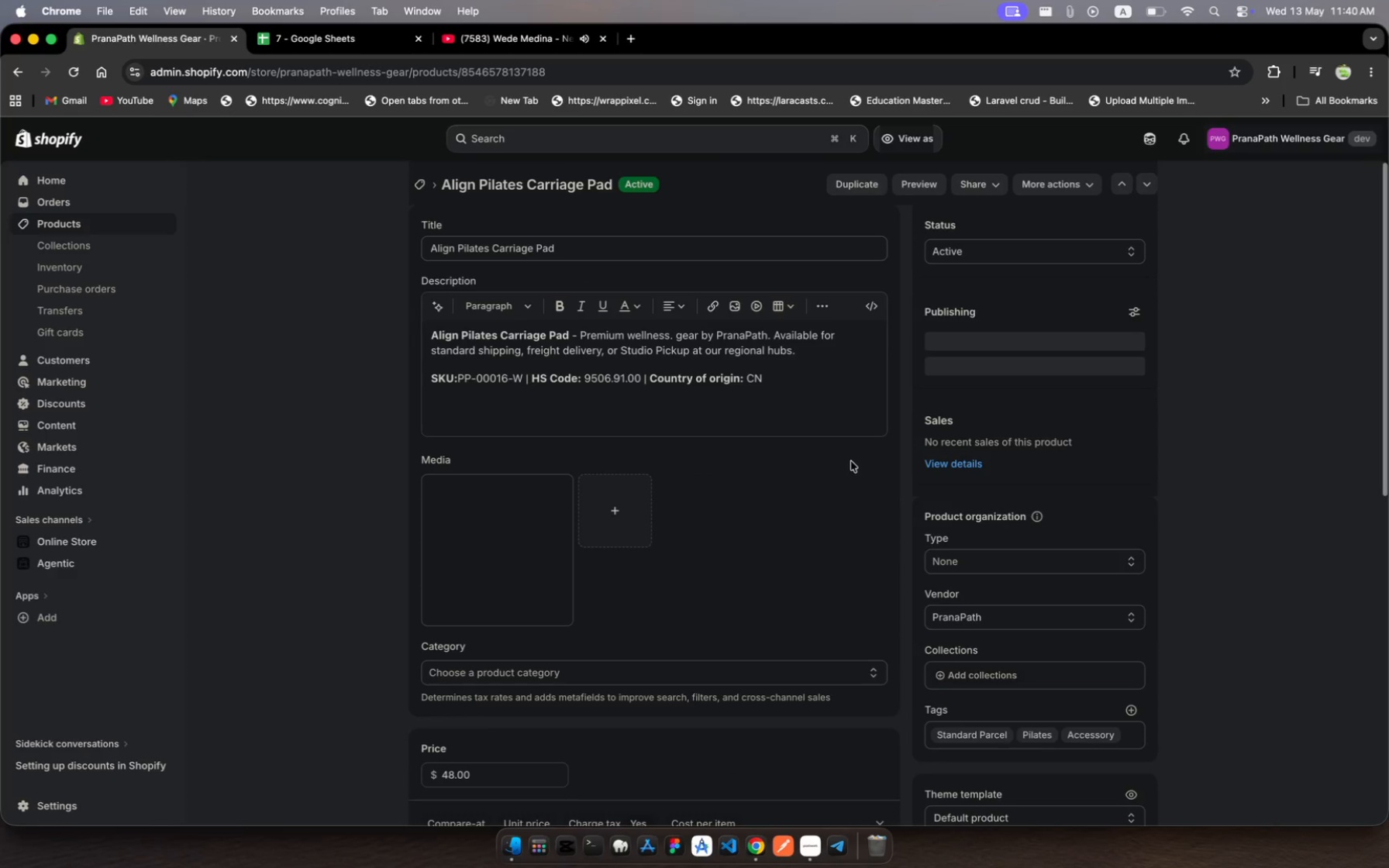 
wait(5.02)
 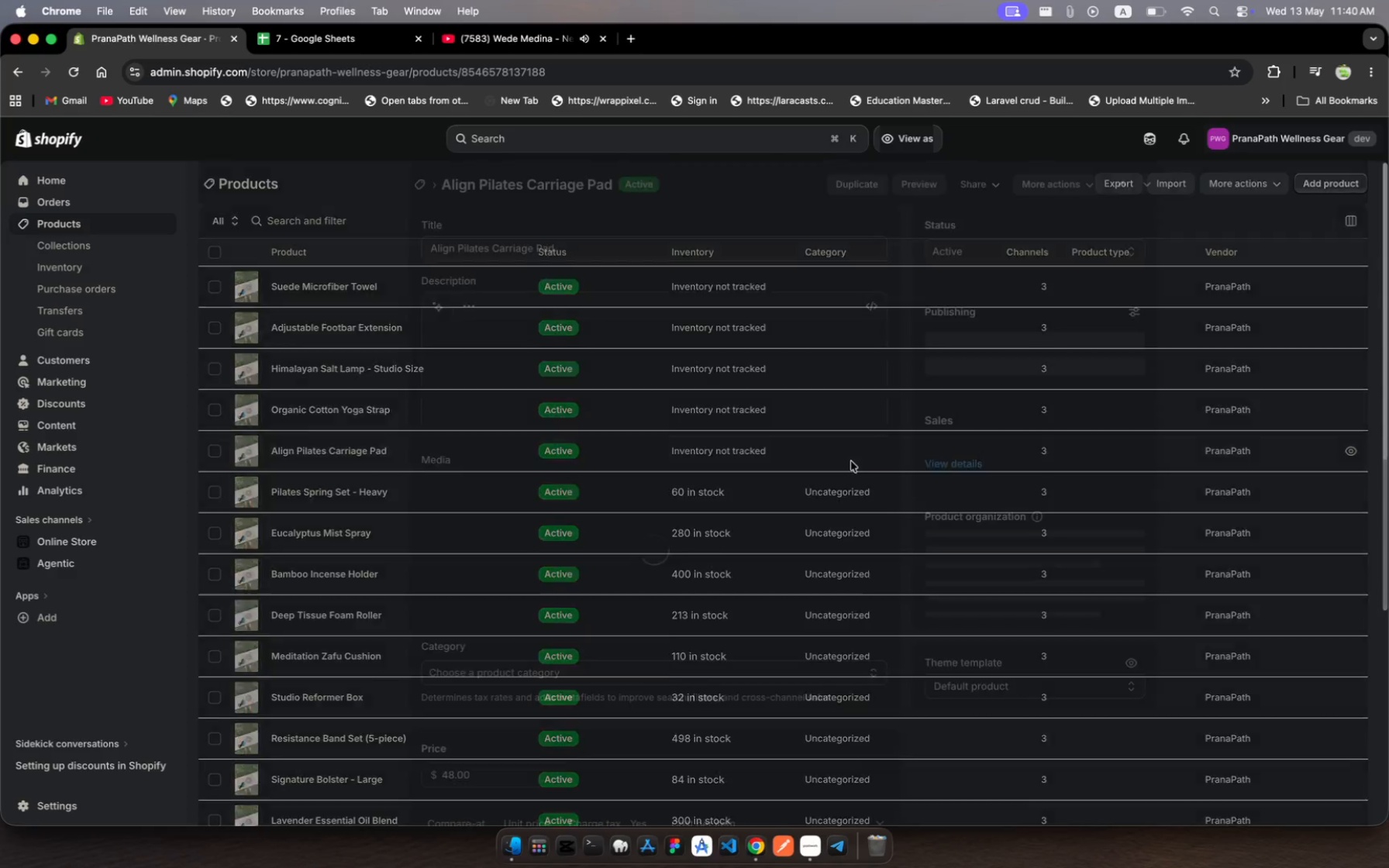 
scroll: coordinate [851, 461], scroll_direction: down, amount: 27.0
 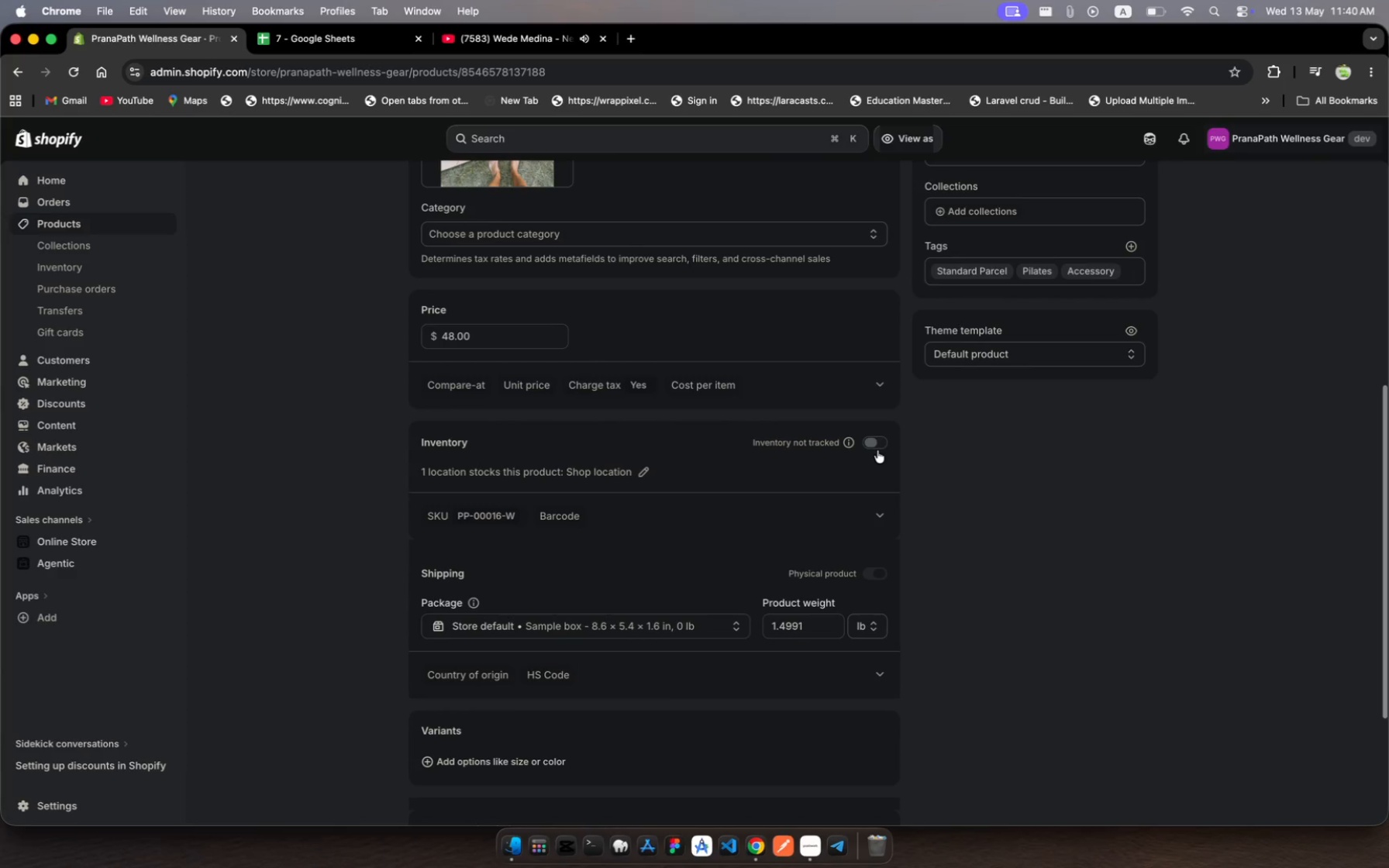 
left_click([877, 450])
 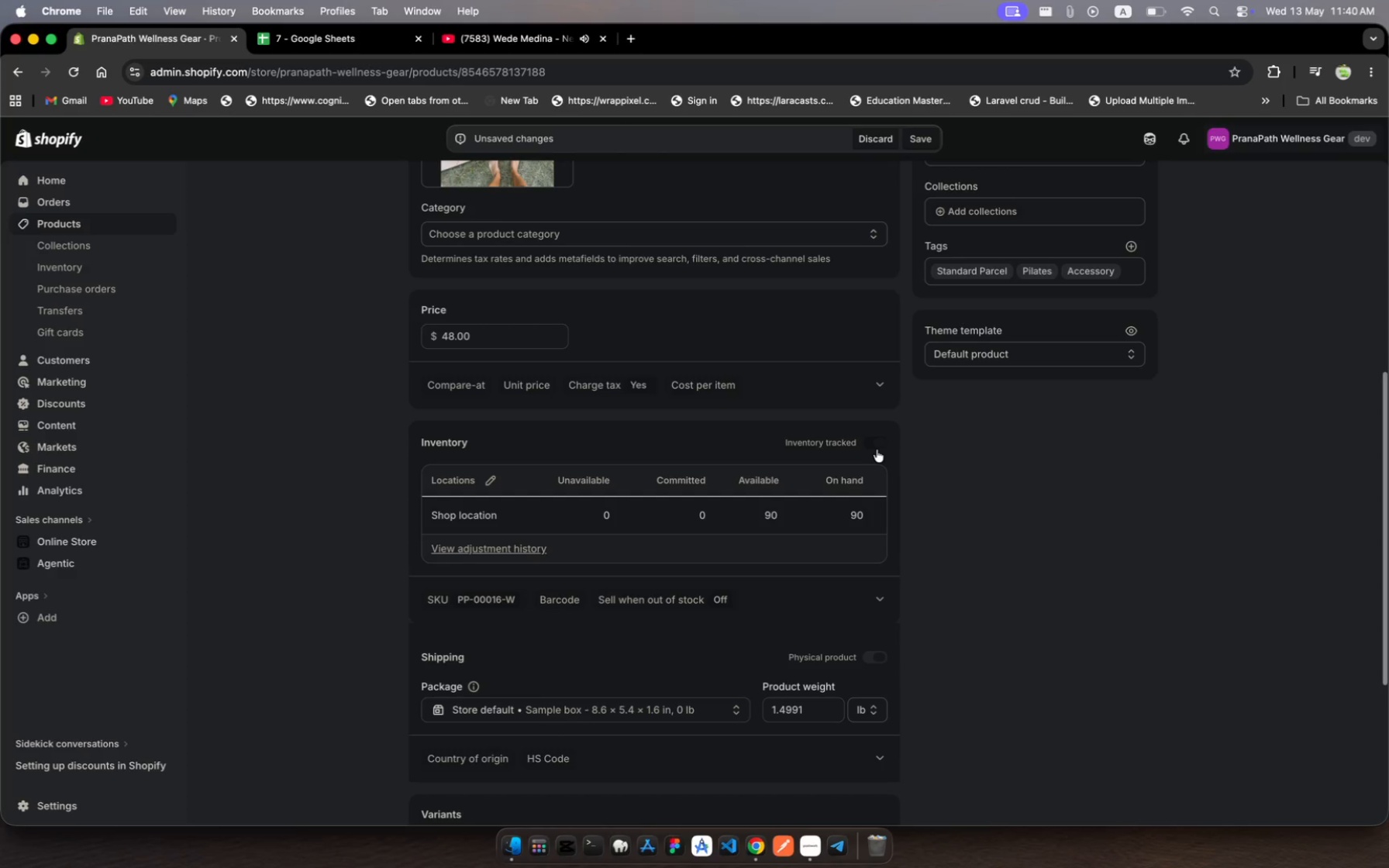 
wait(19.09)
 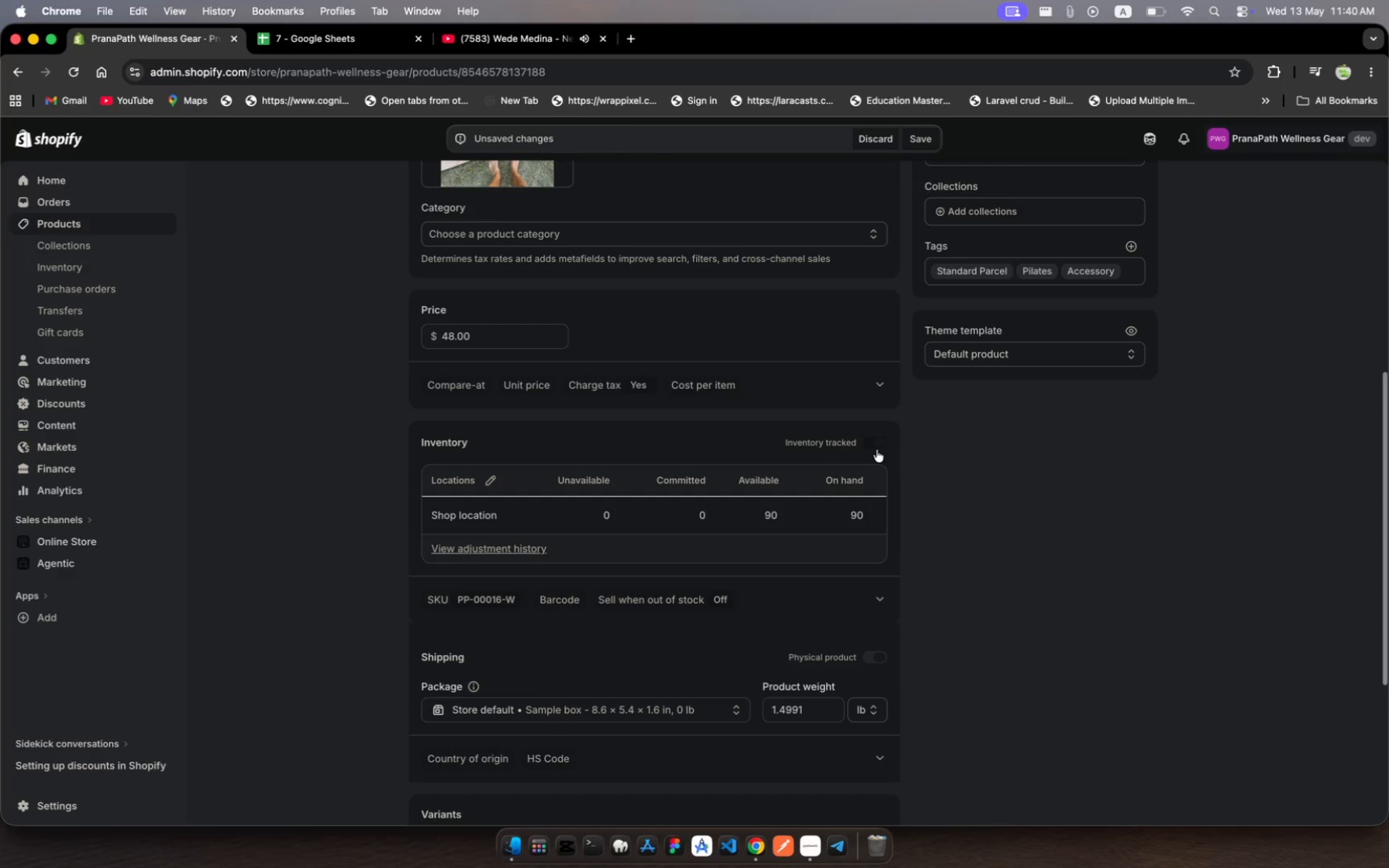 
left_click([314, 37])
 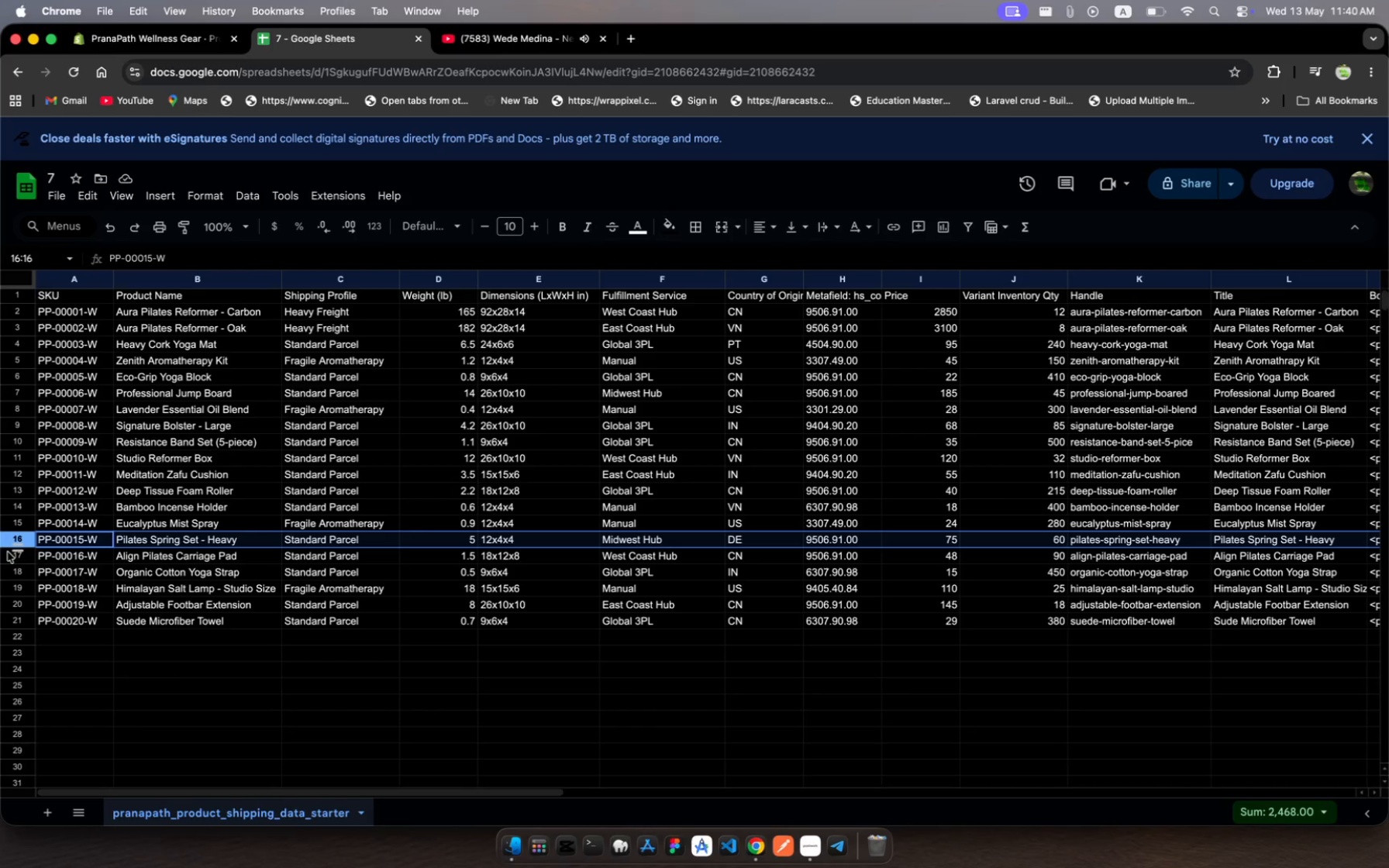 
wait(7.71)
 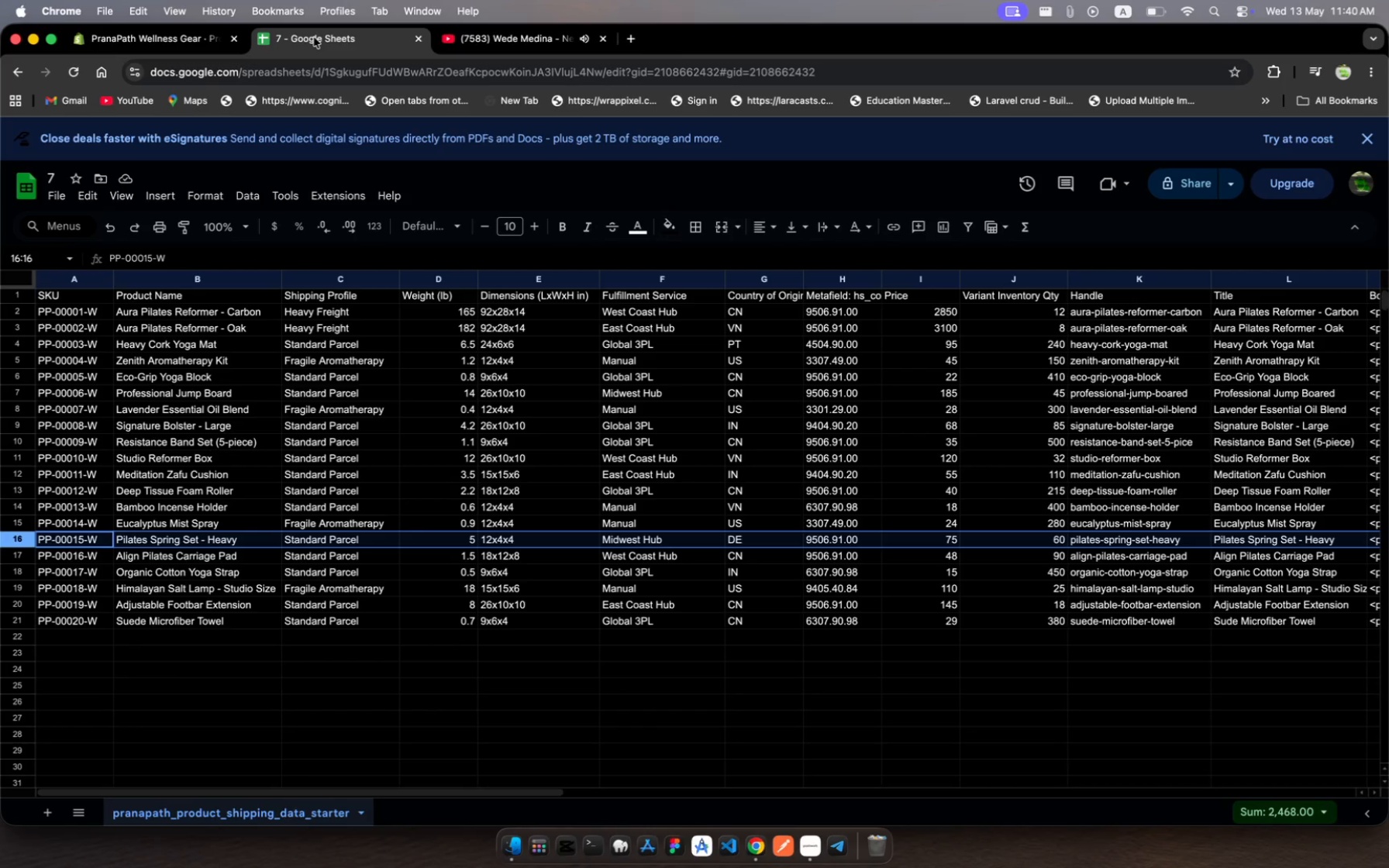 
left_click([8, 552])
 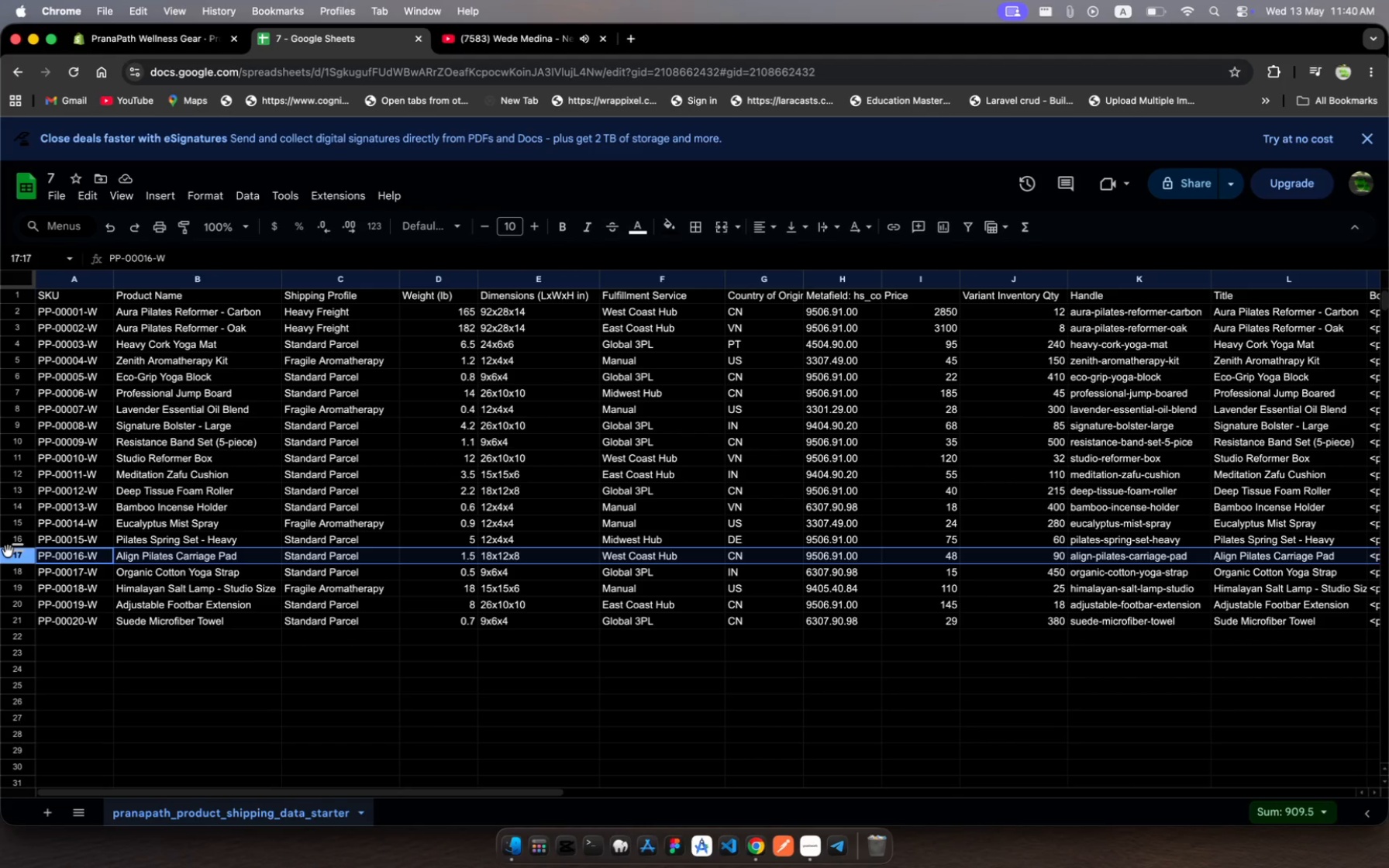 
wait(5.91)
 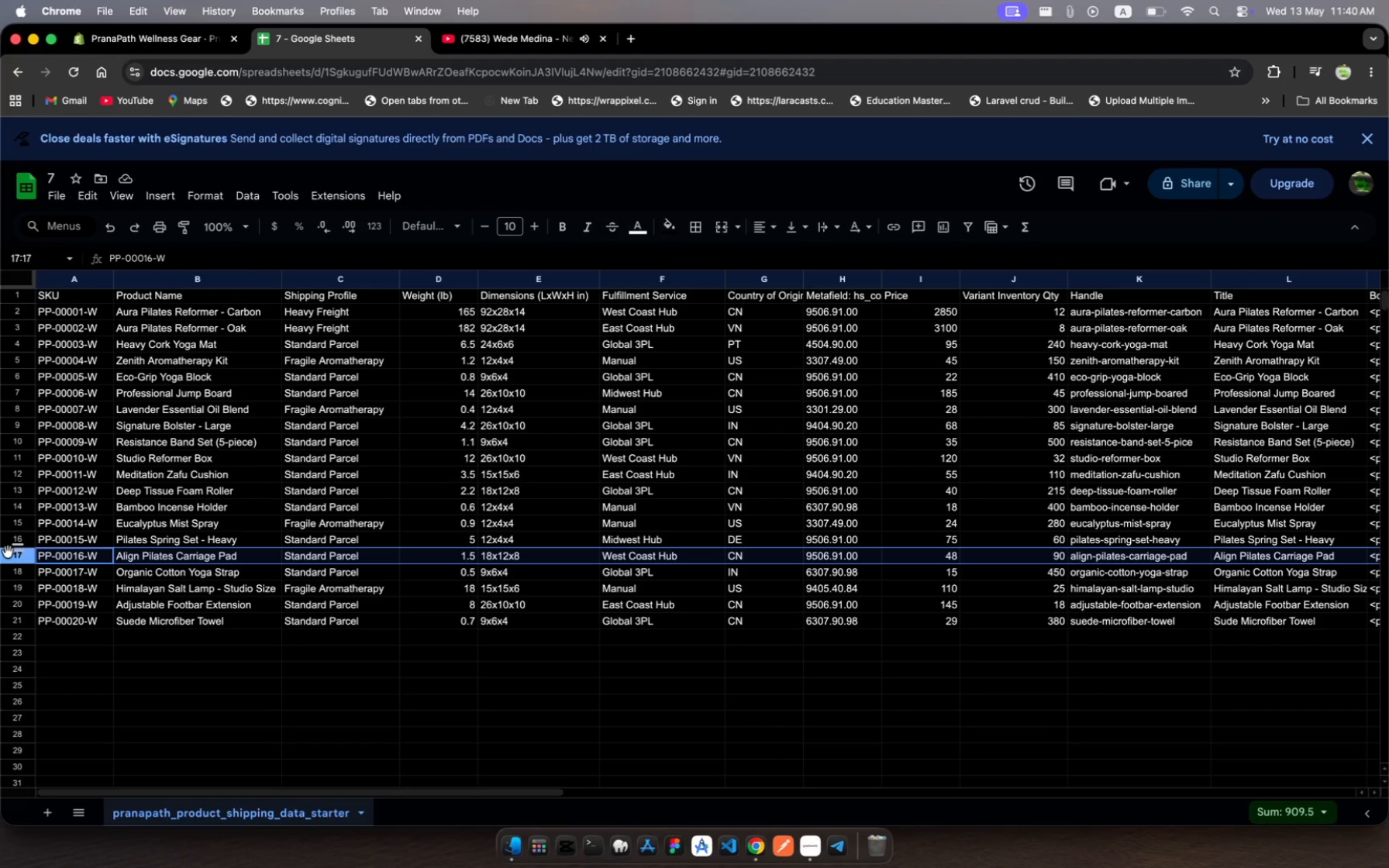 
left_click([155, 47])
 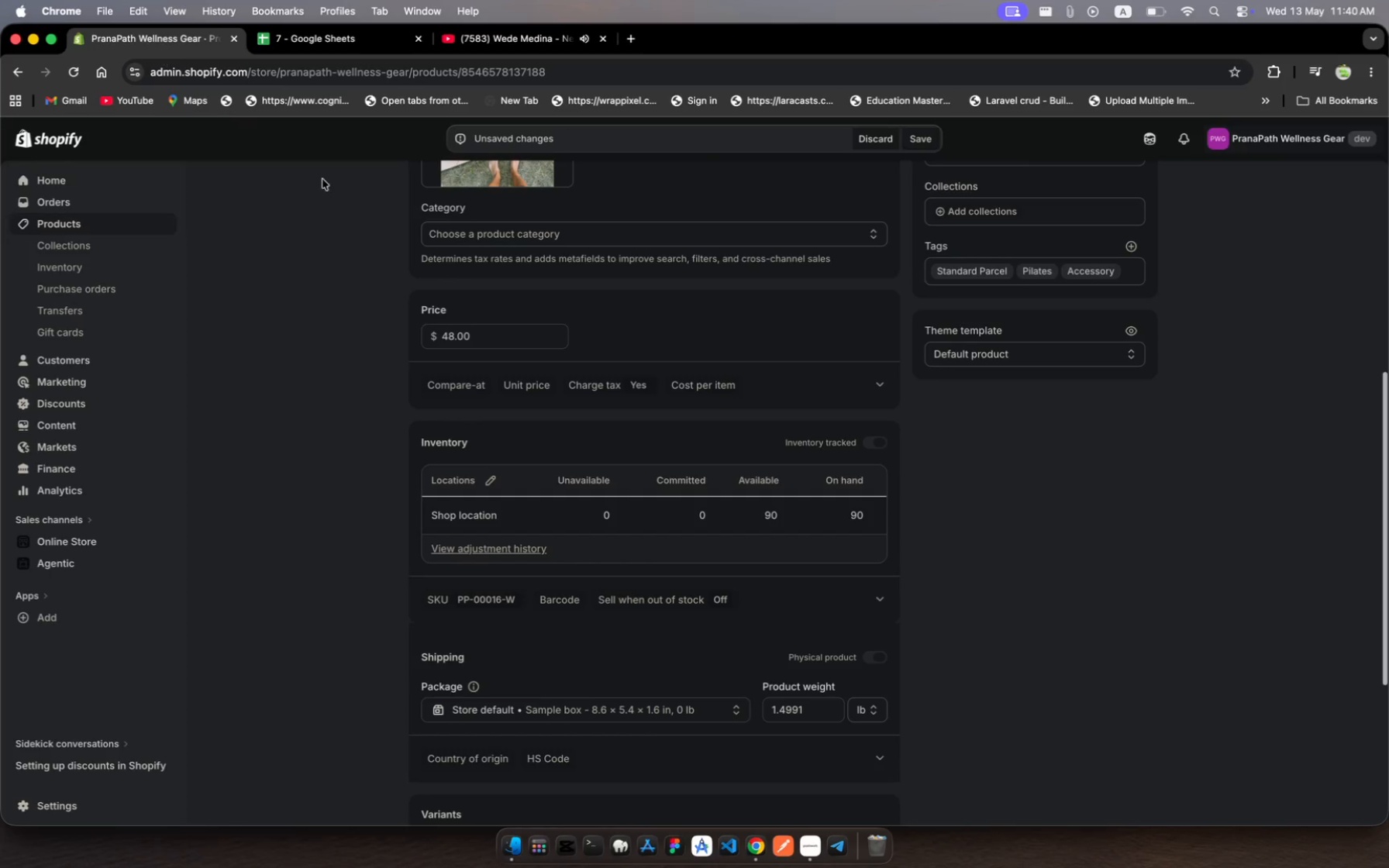 
scroll: coordinate [511, 270], scroll_direction: up, amount: 277.0
 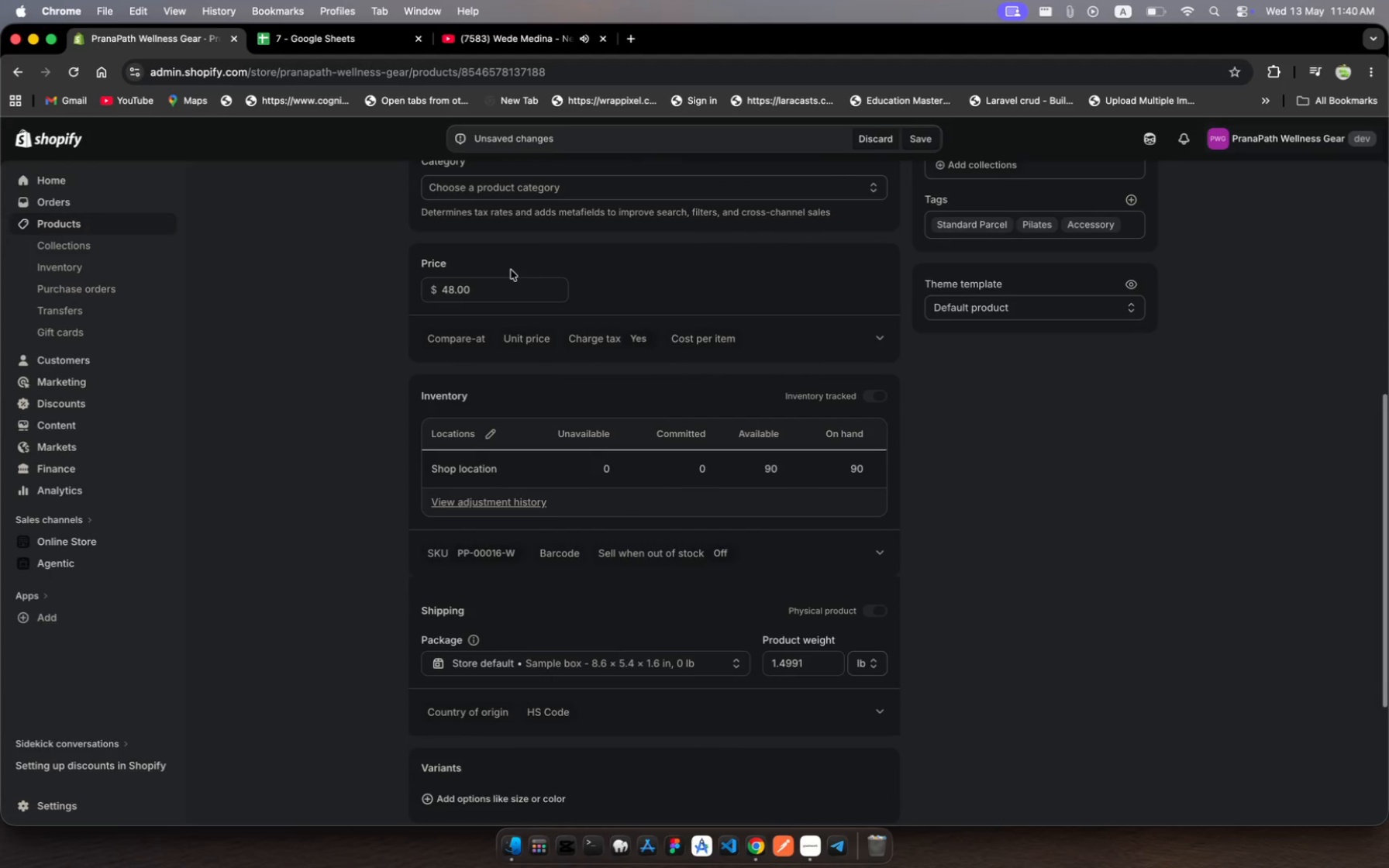 
scroll: coordinate [511, 270], scroll_direction: down, amount: 12.0
 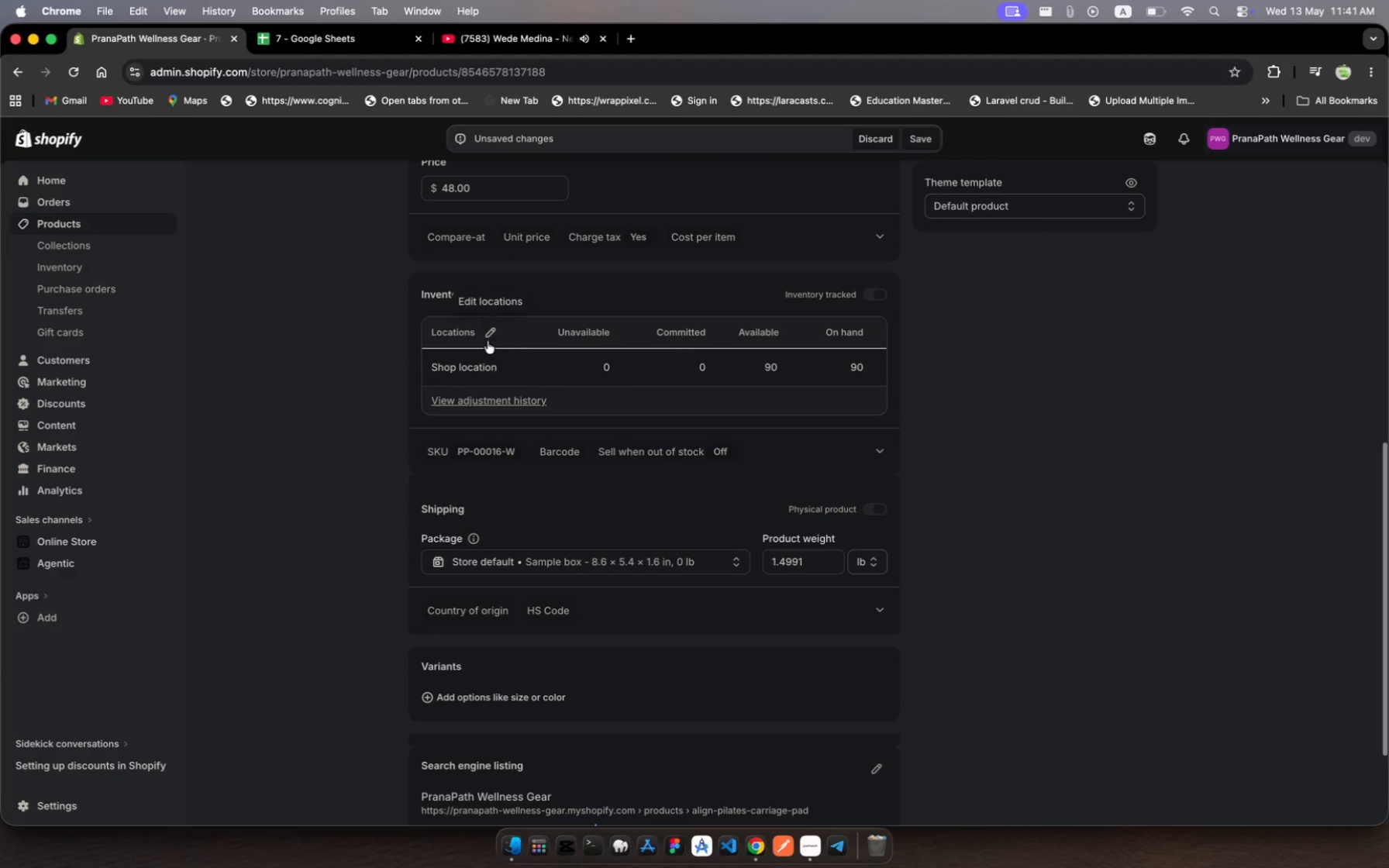 
left_click([481, 339])
 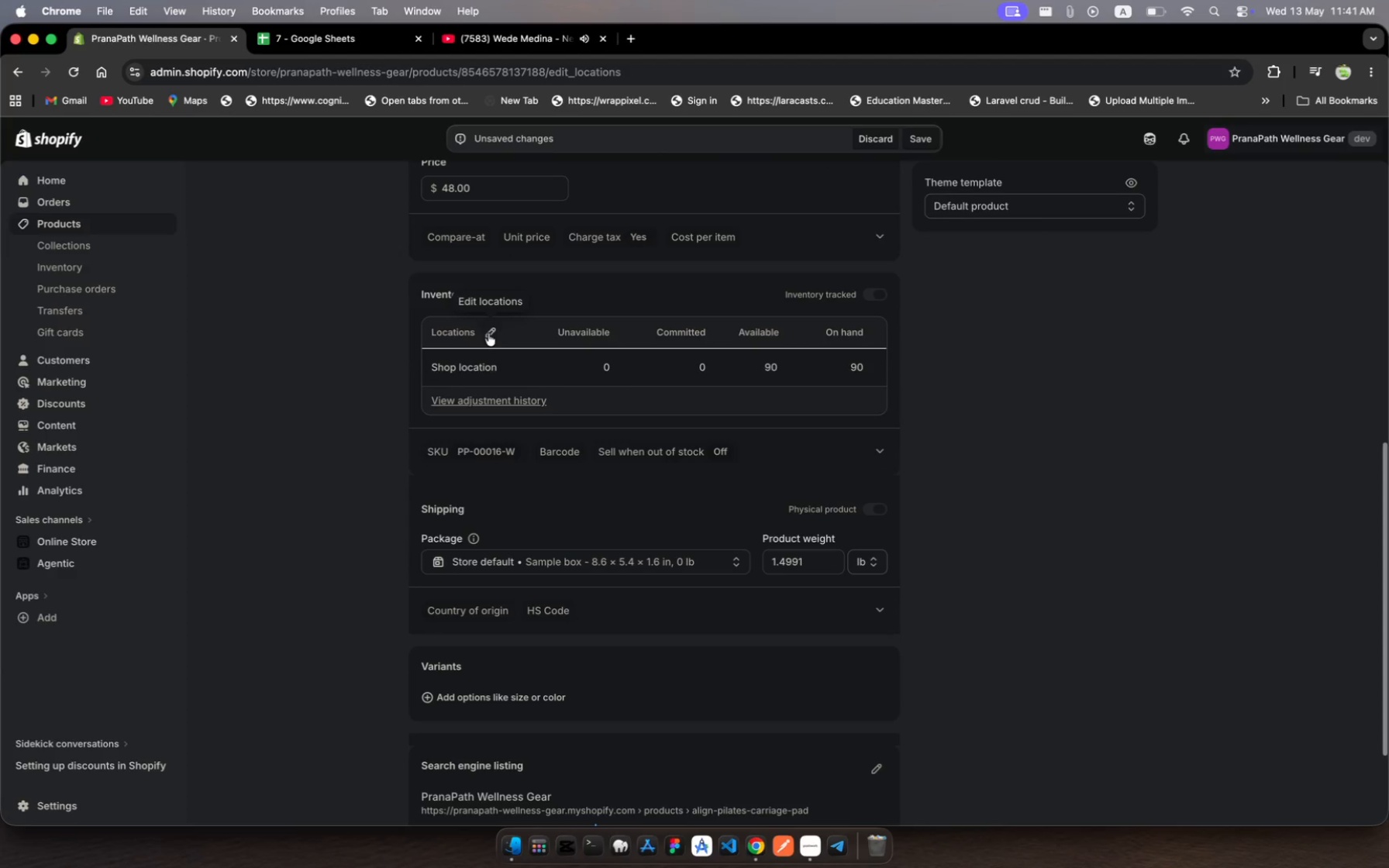 
left_click([482, 328])
 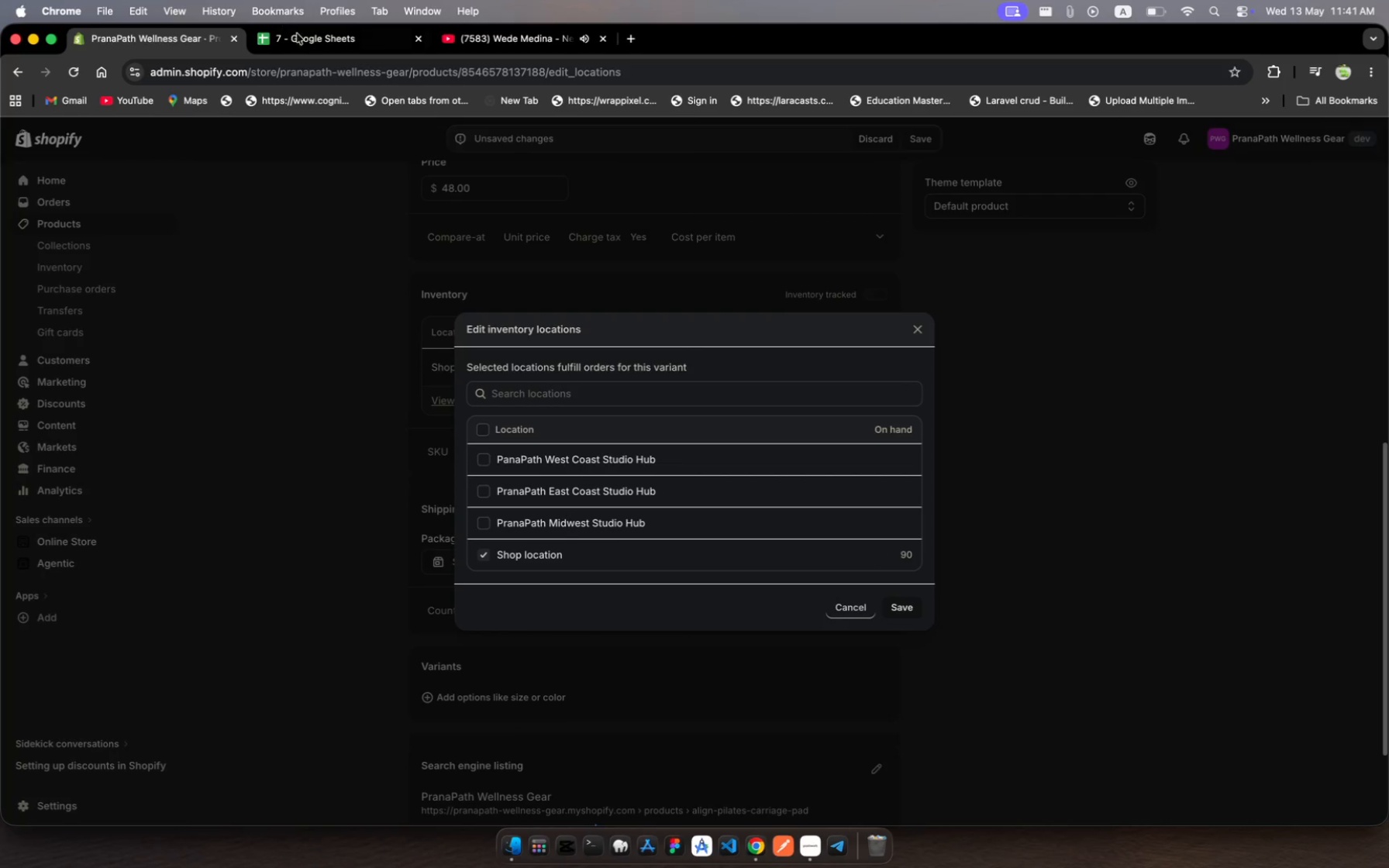 
left_click([302, 40])
 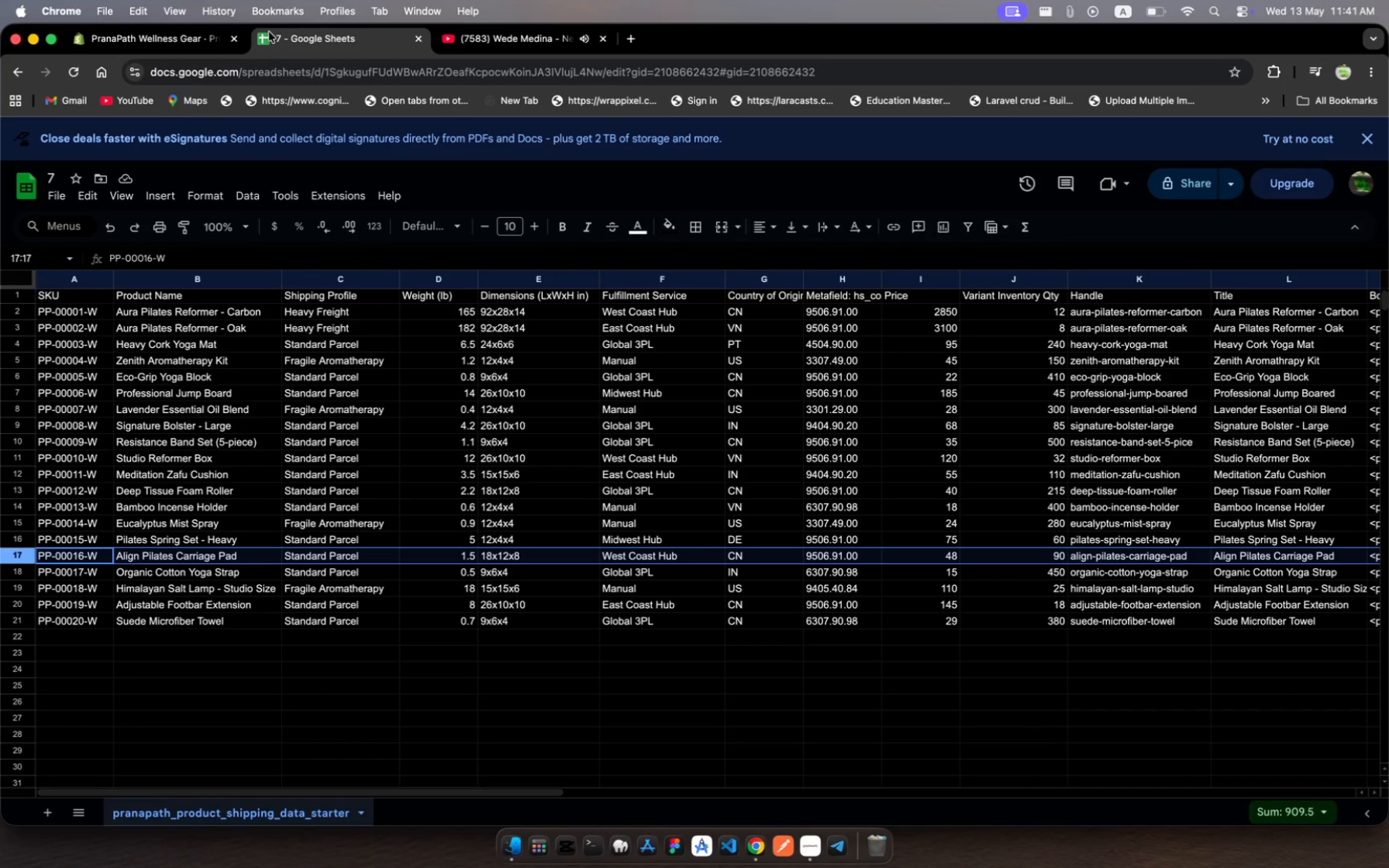 
left_click([112, 39])
 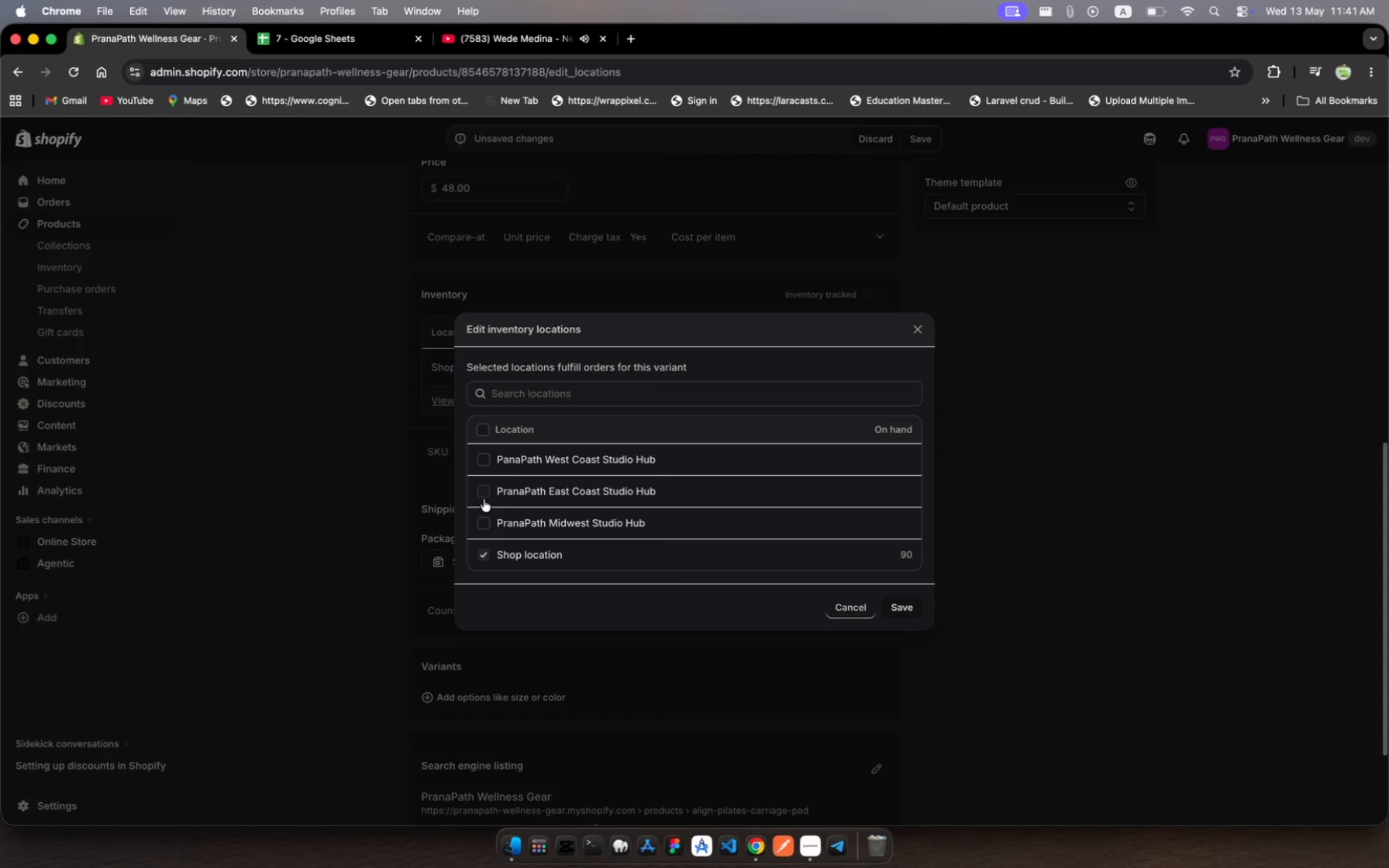 
left_click([484, 465])
 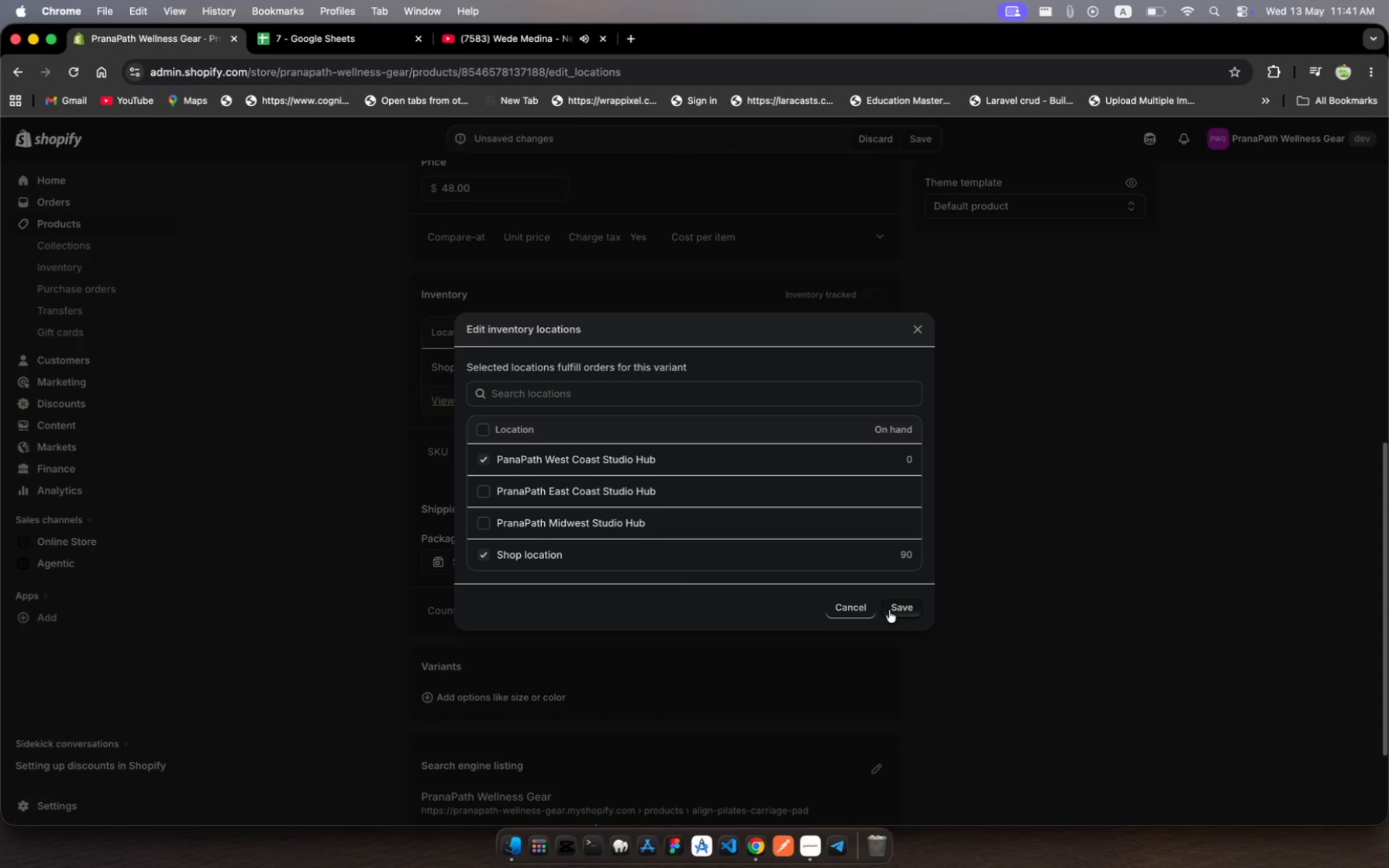 
left_click([903, 608])
 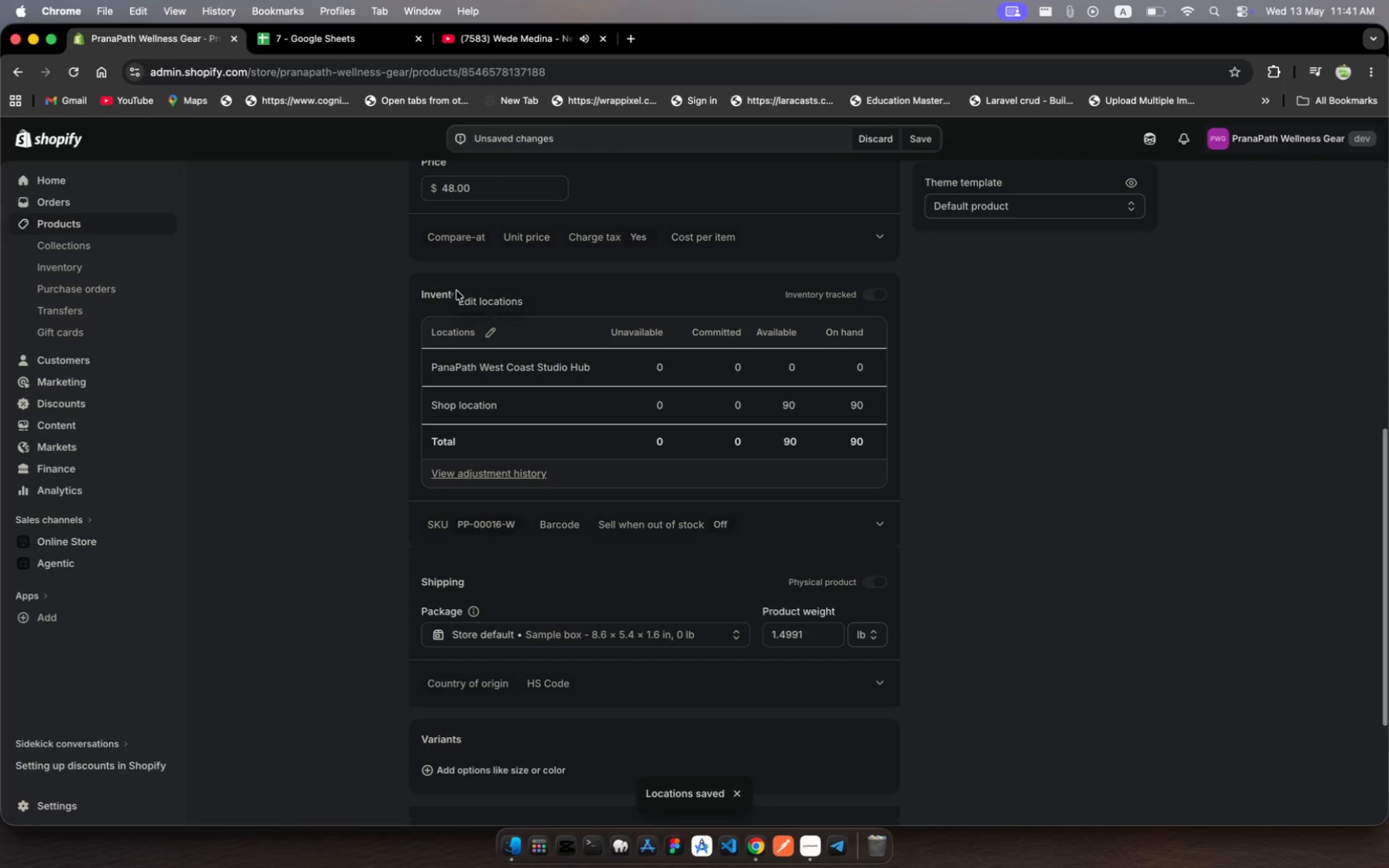 
wait(5.72)
 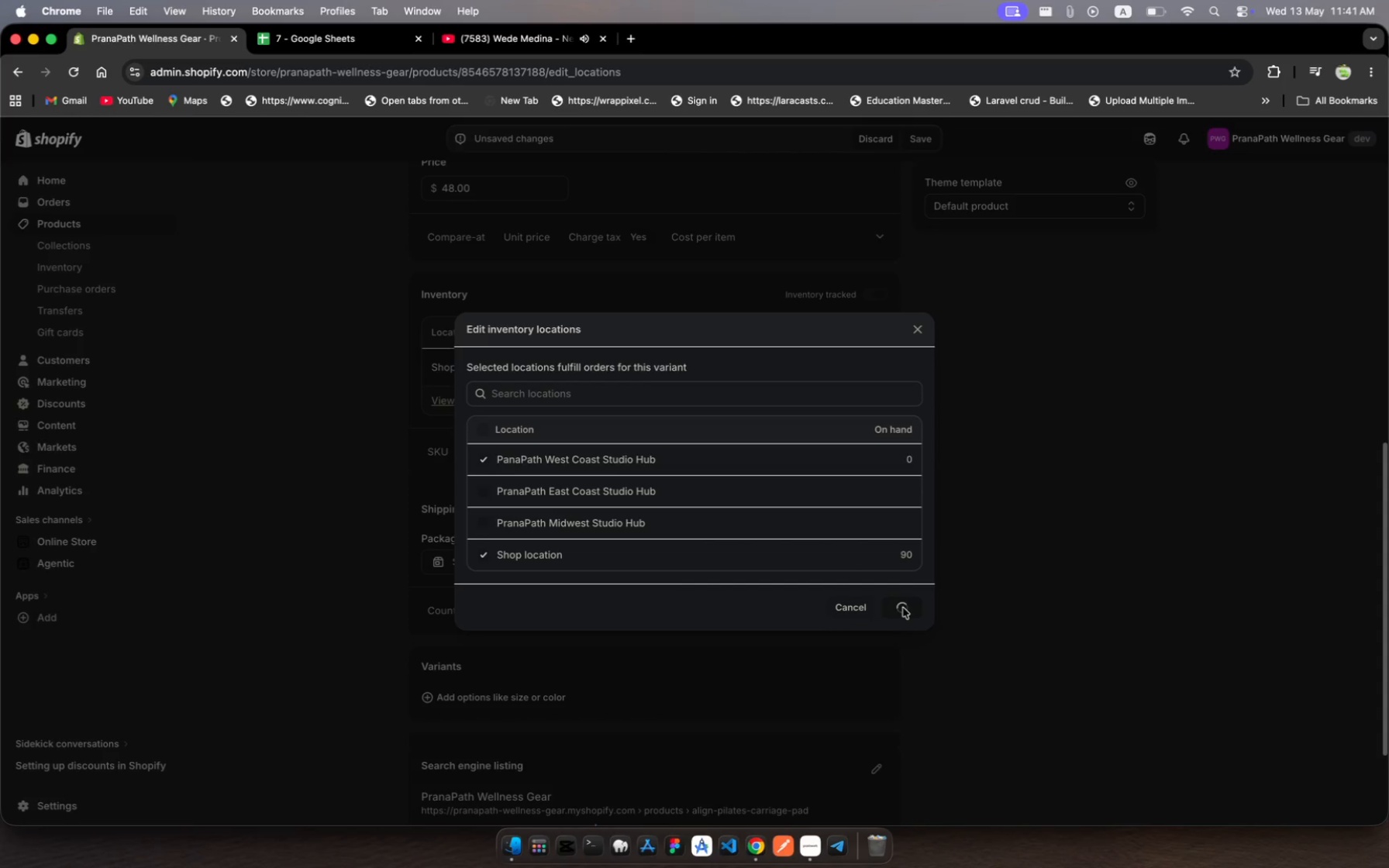 
left_click([491, 331])
 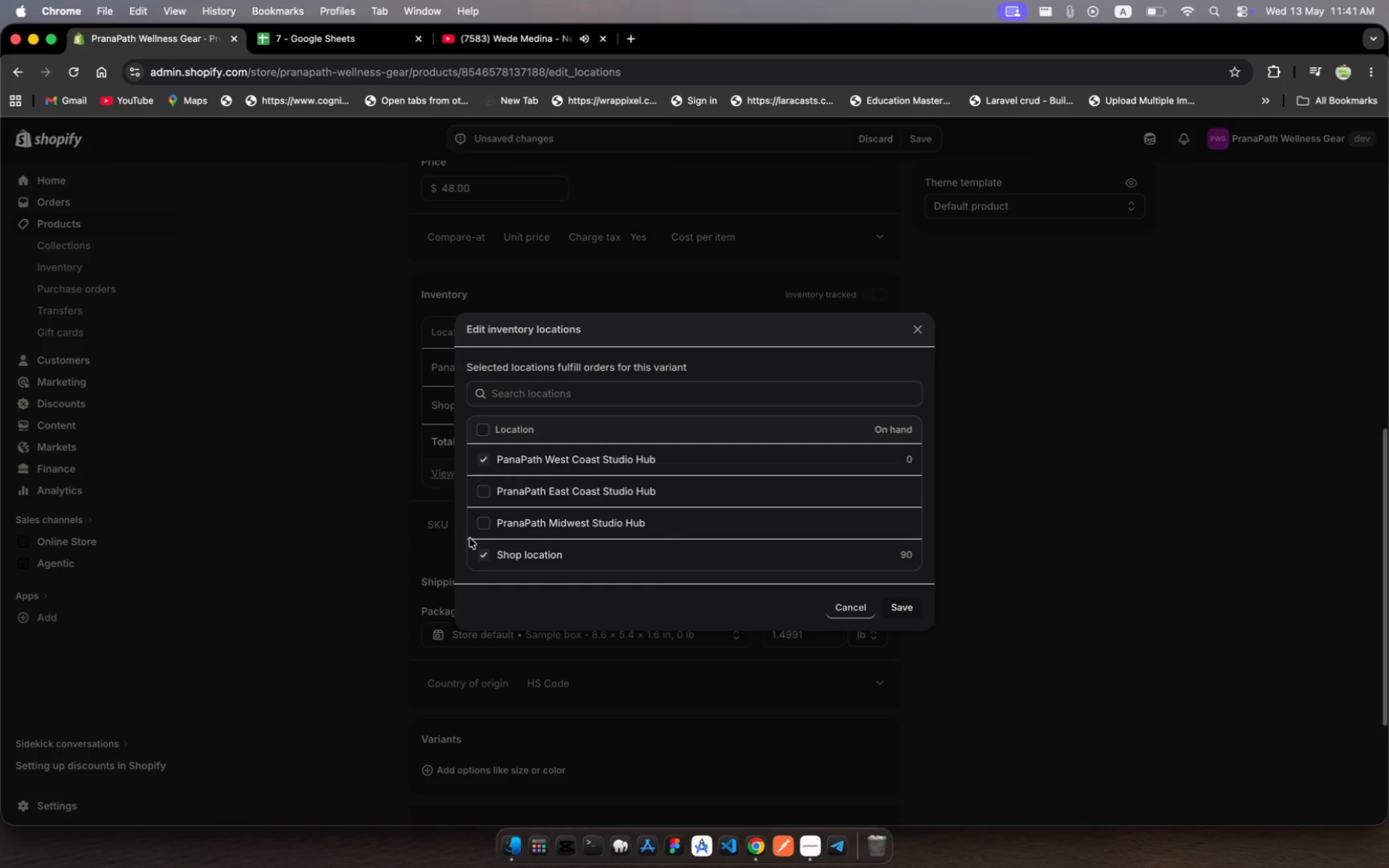 
left_click([483, 557])
 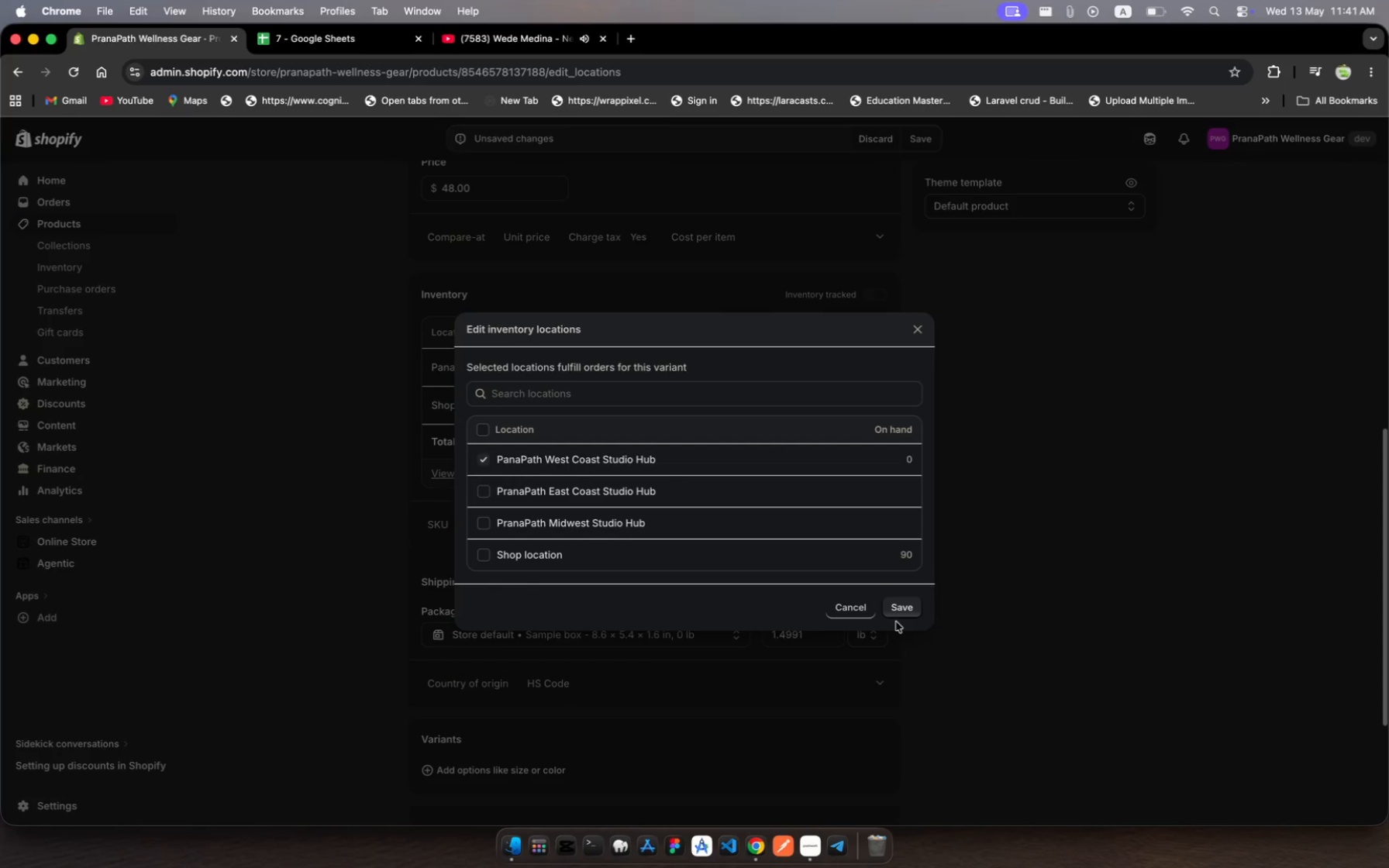 
left_click([908, 609])
 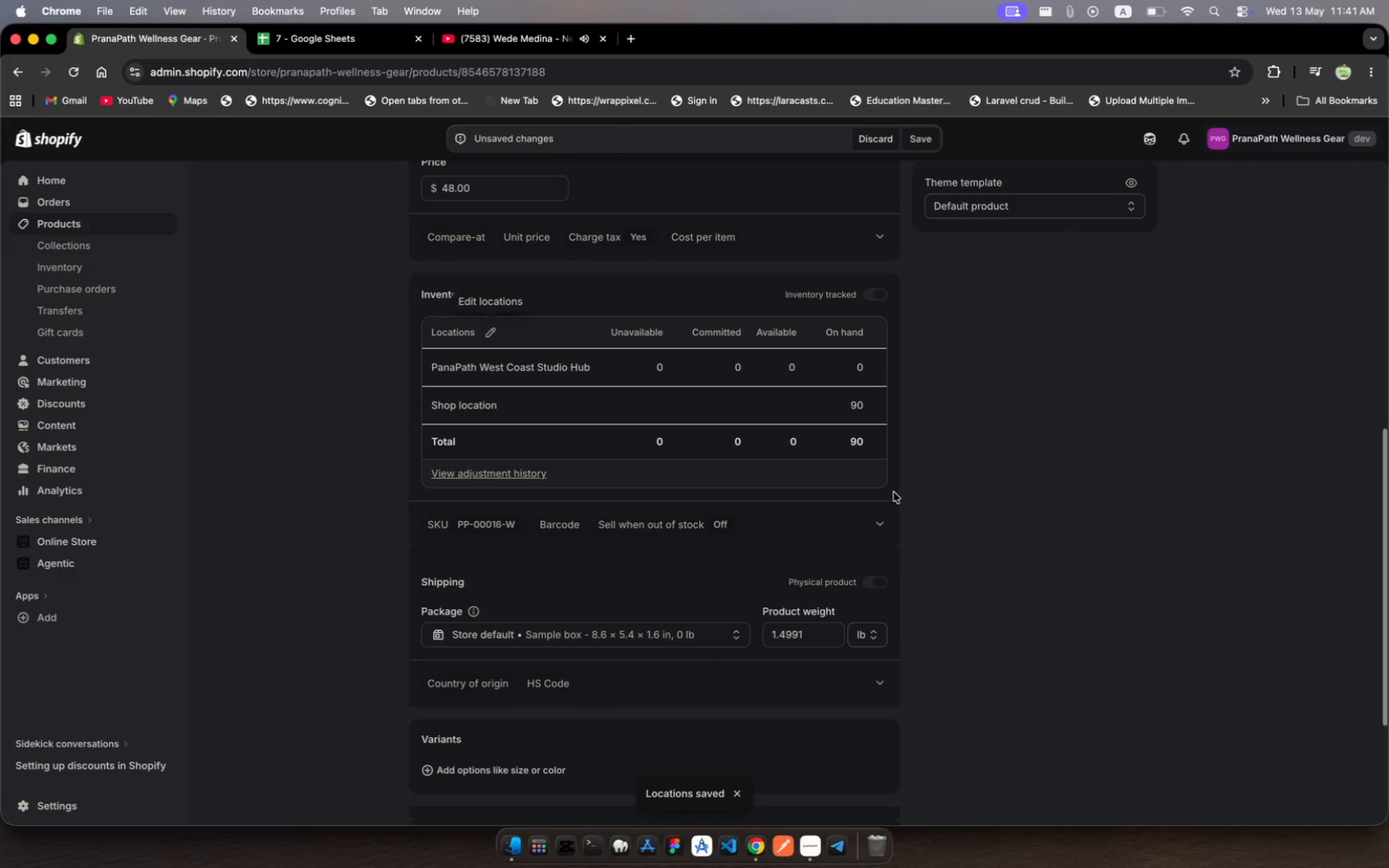 
wait(10.85)
 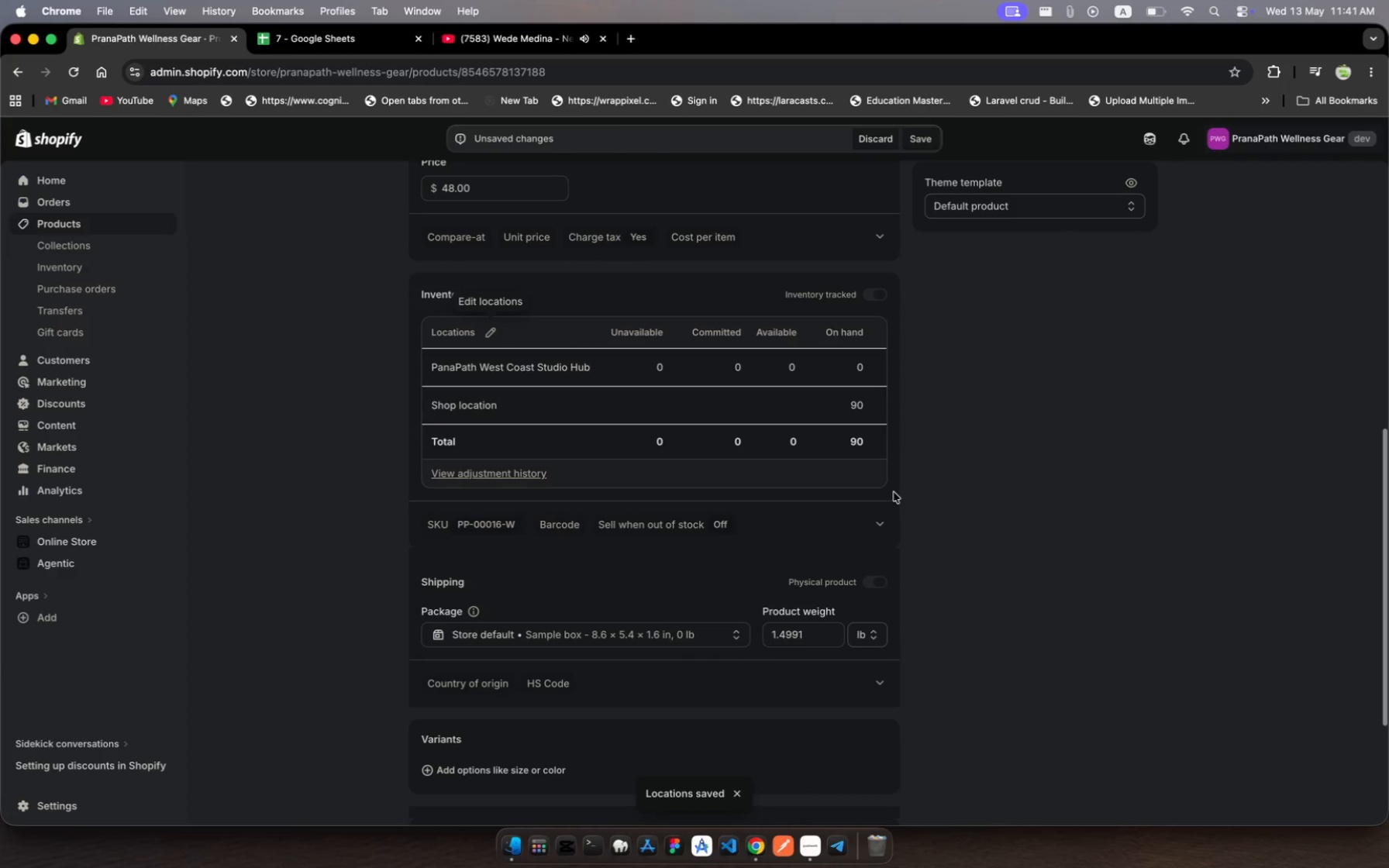 
left_click([927, 139])
 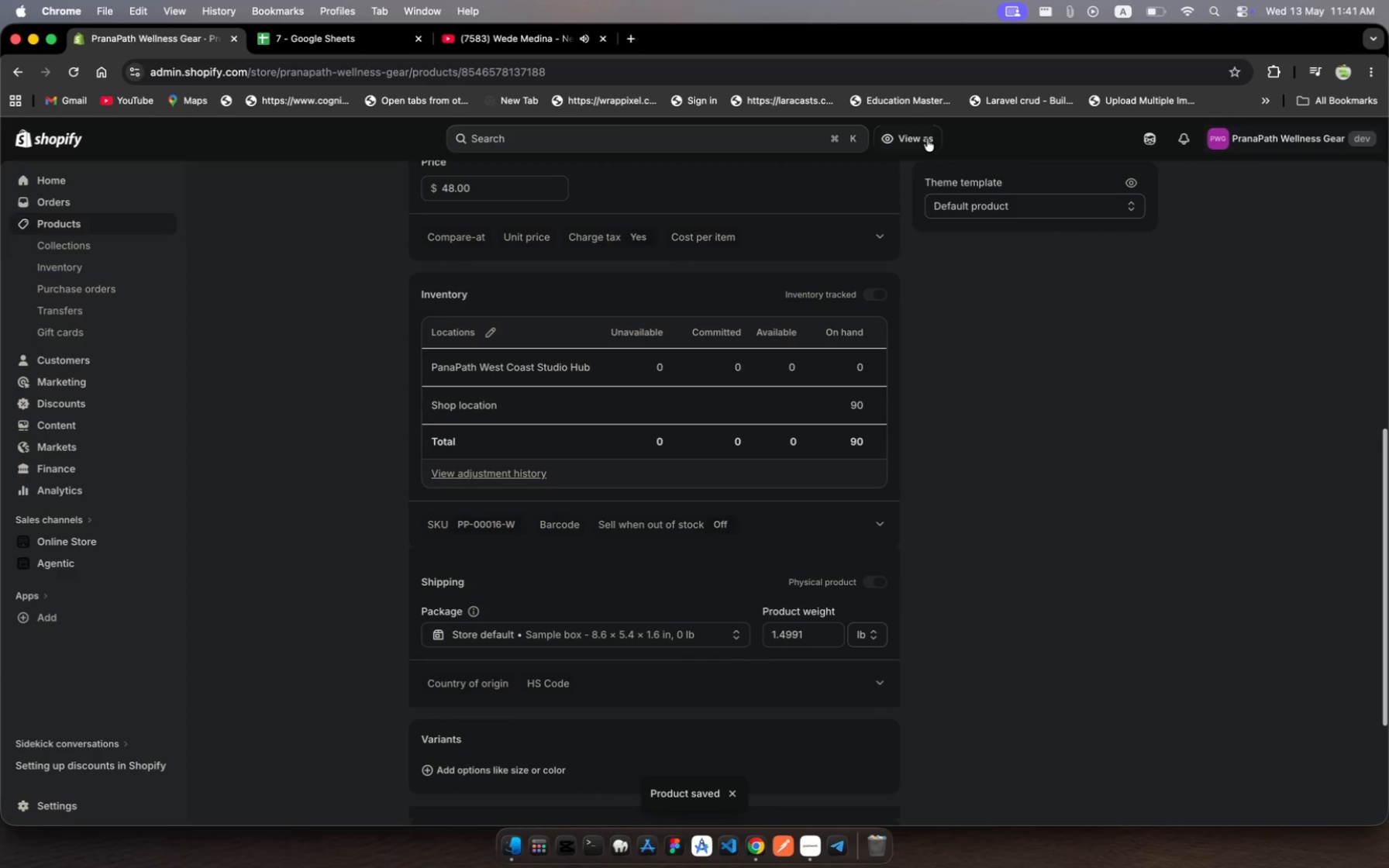 
wait(13.24)
 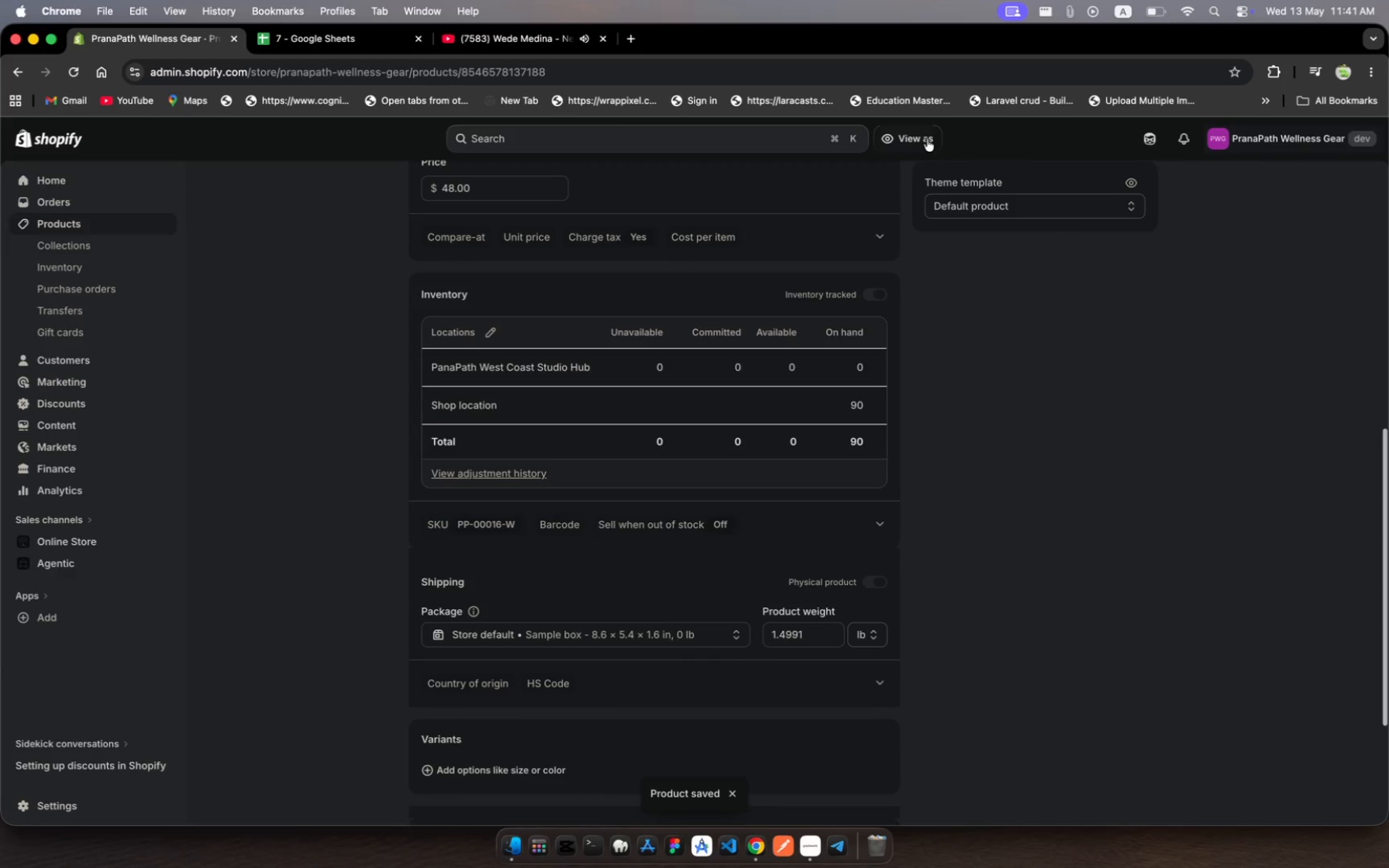 
left_click([125, 225])
 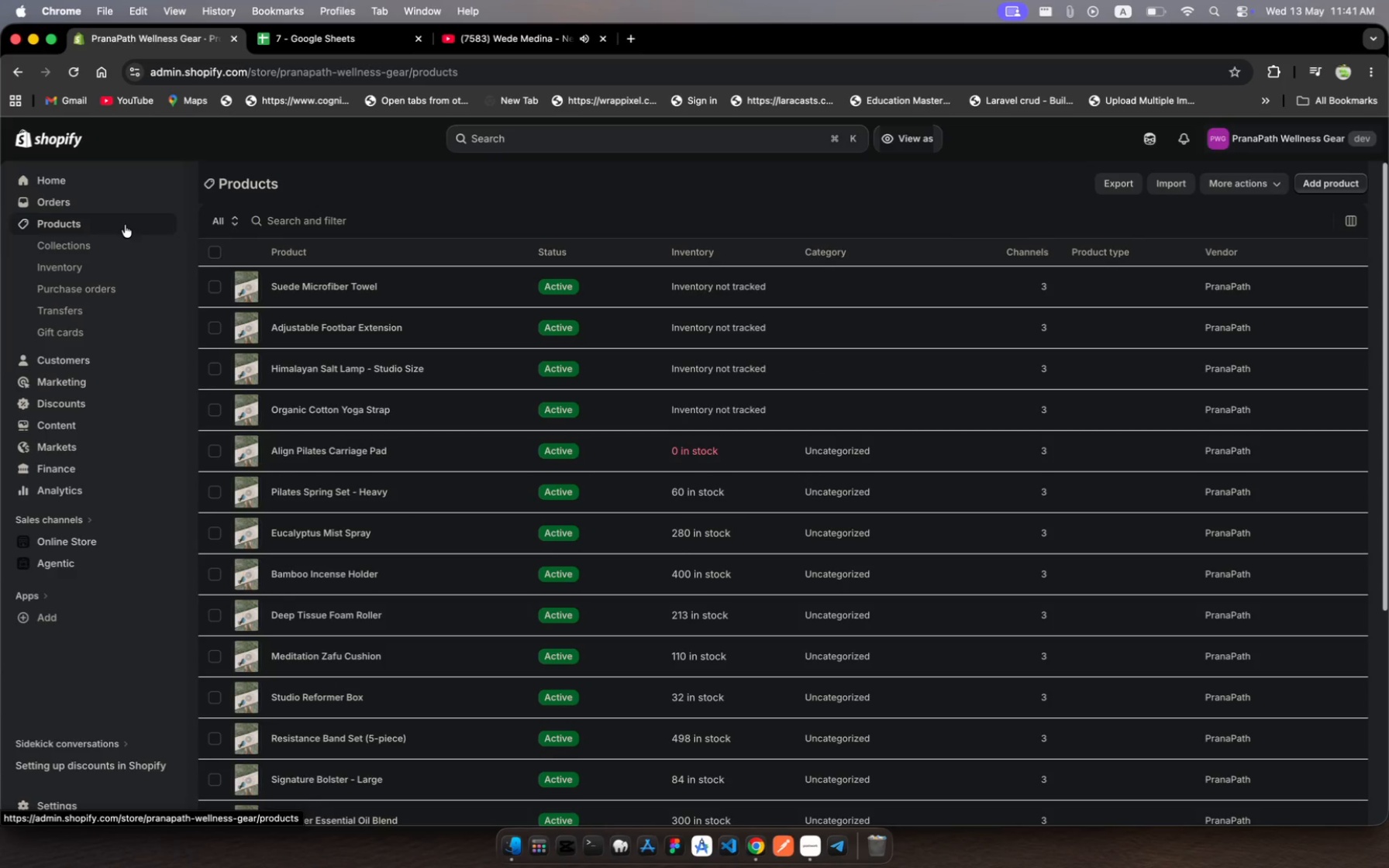 
wait(8.78)
 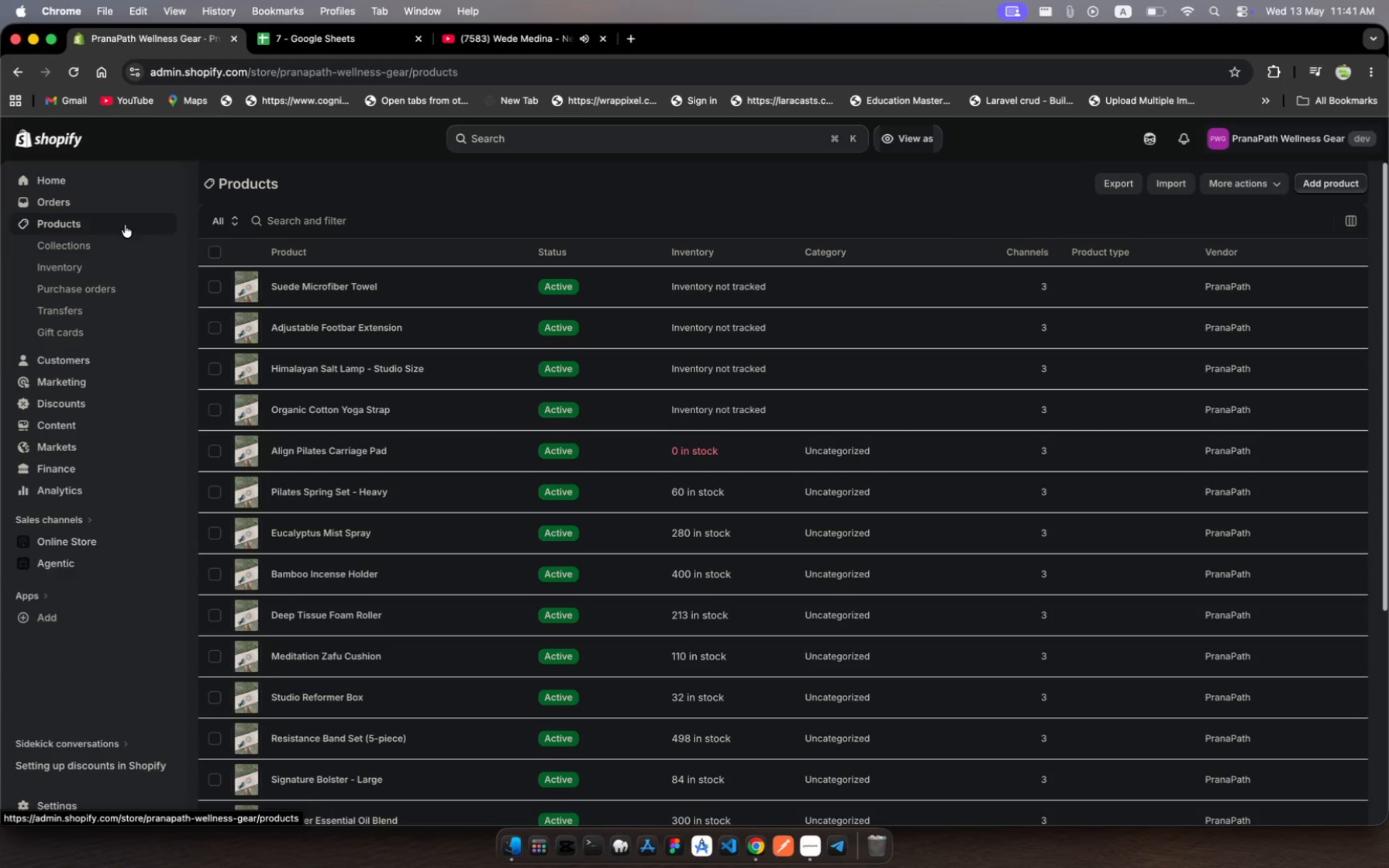 
left_click([424, 461])
 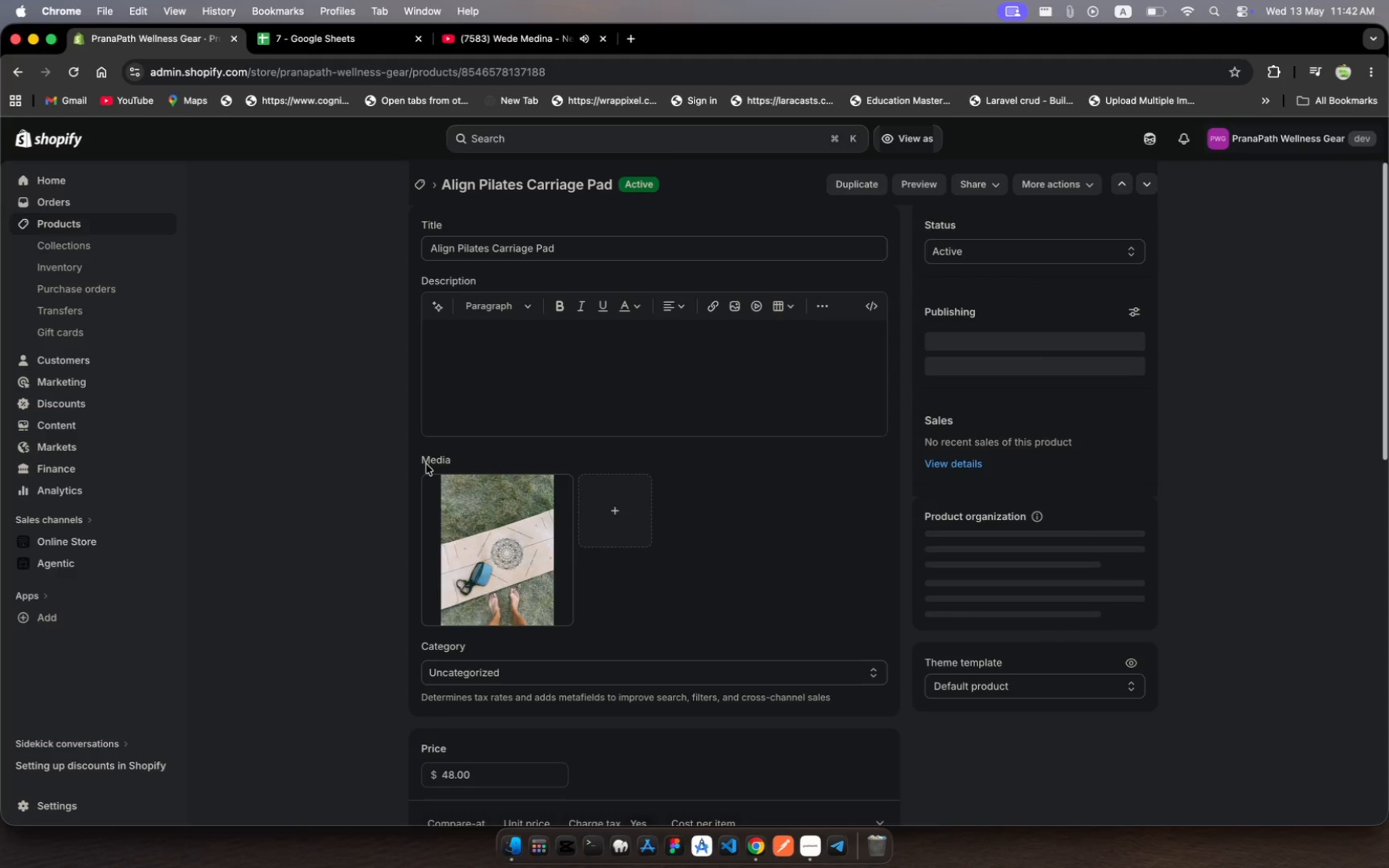 
scroll: coordinate [574, 667], scroll_direction: down, amount: 50.0
 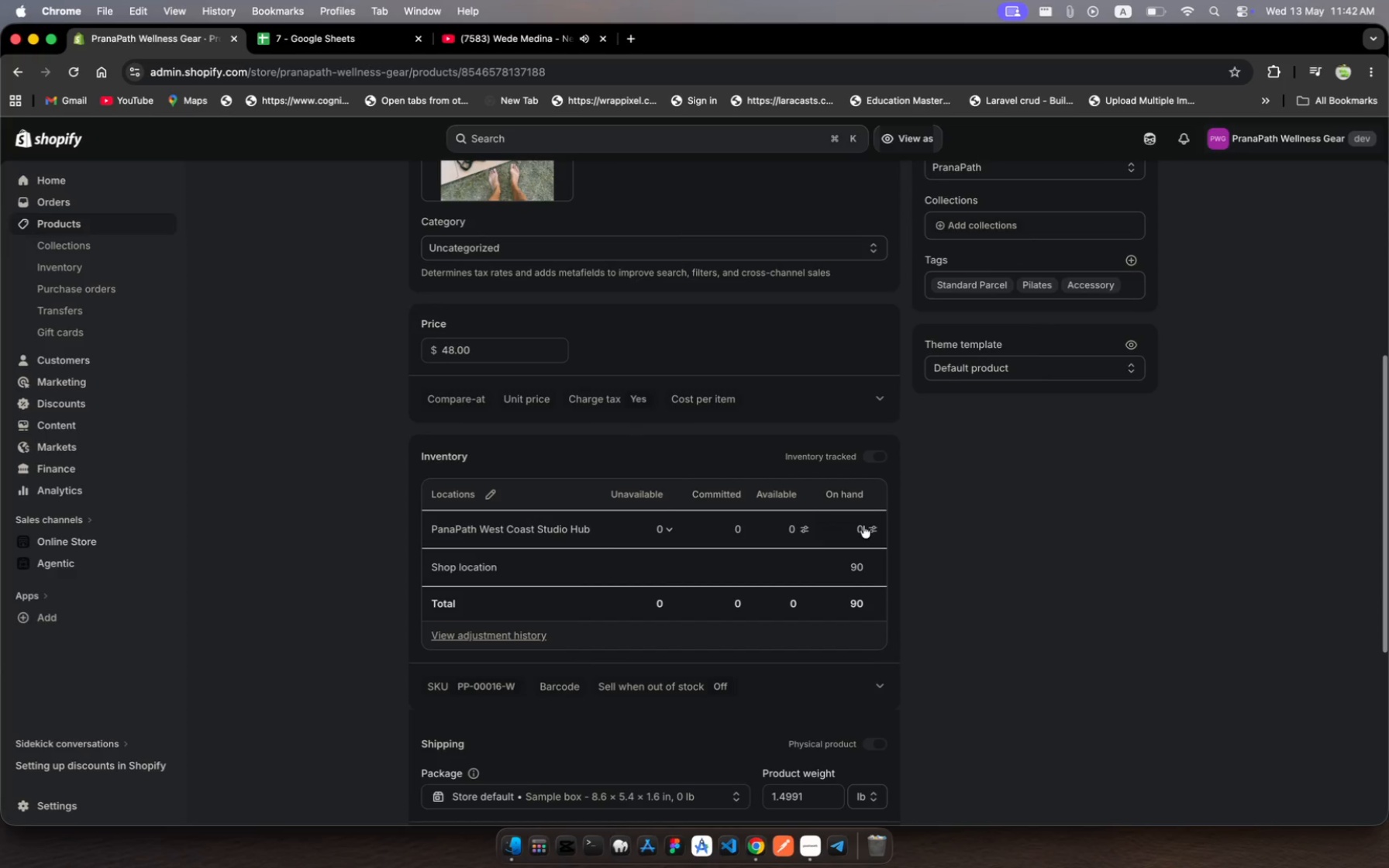 
left_click([863, 529])
 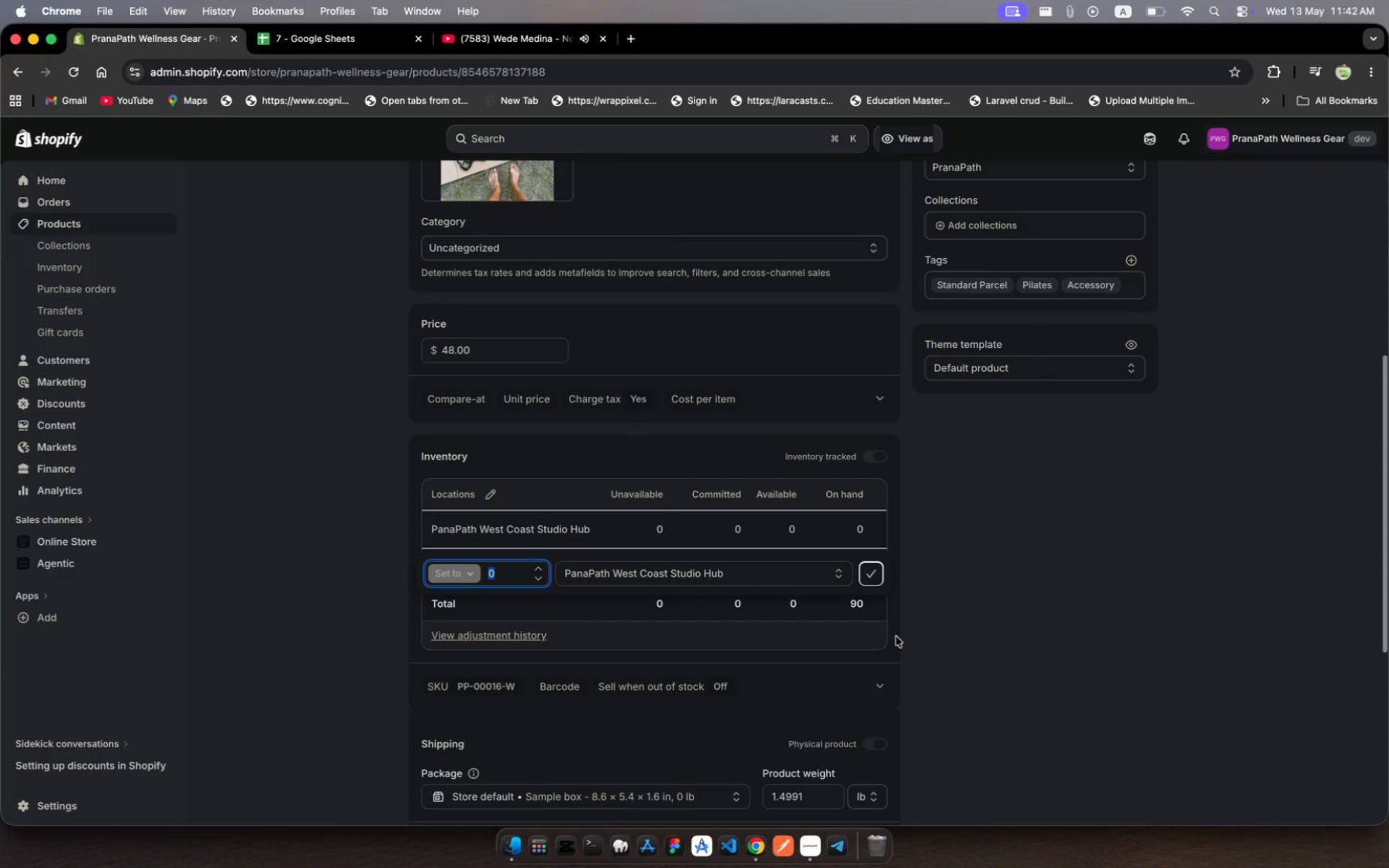 
key(9)
 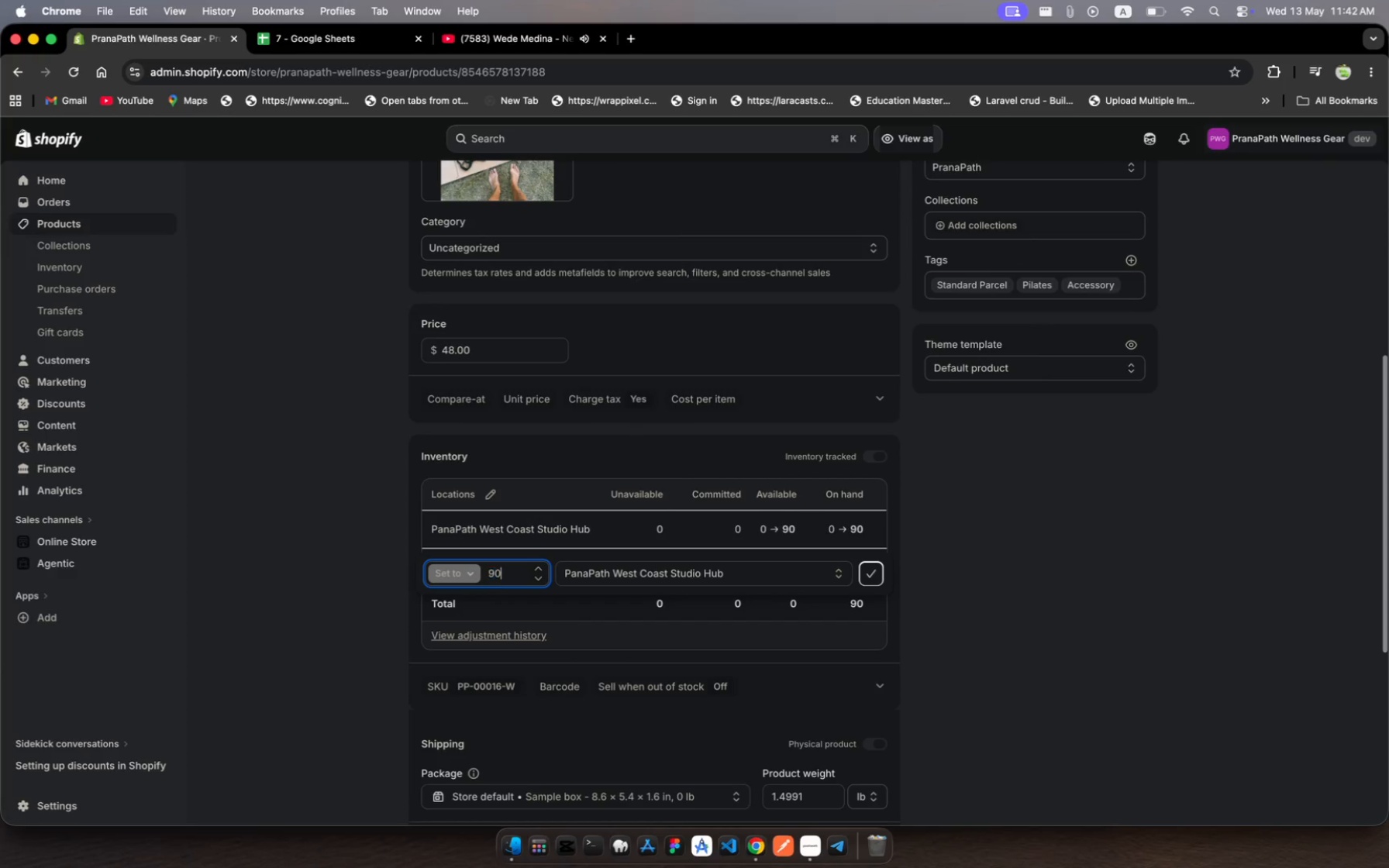 
hold_key(key=0, duration=0.3)
 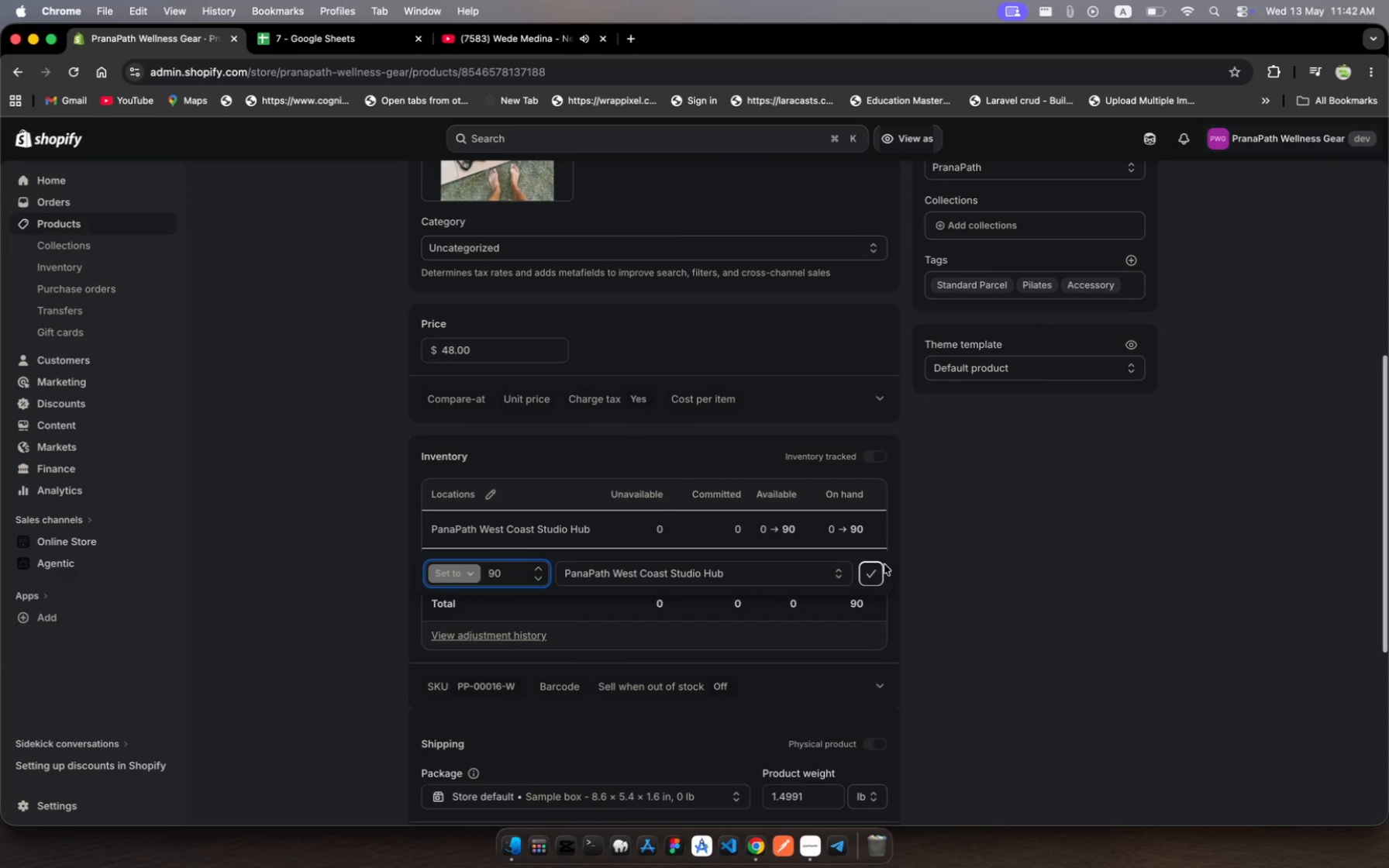 
left_click([874, 572])
 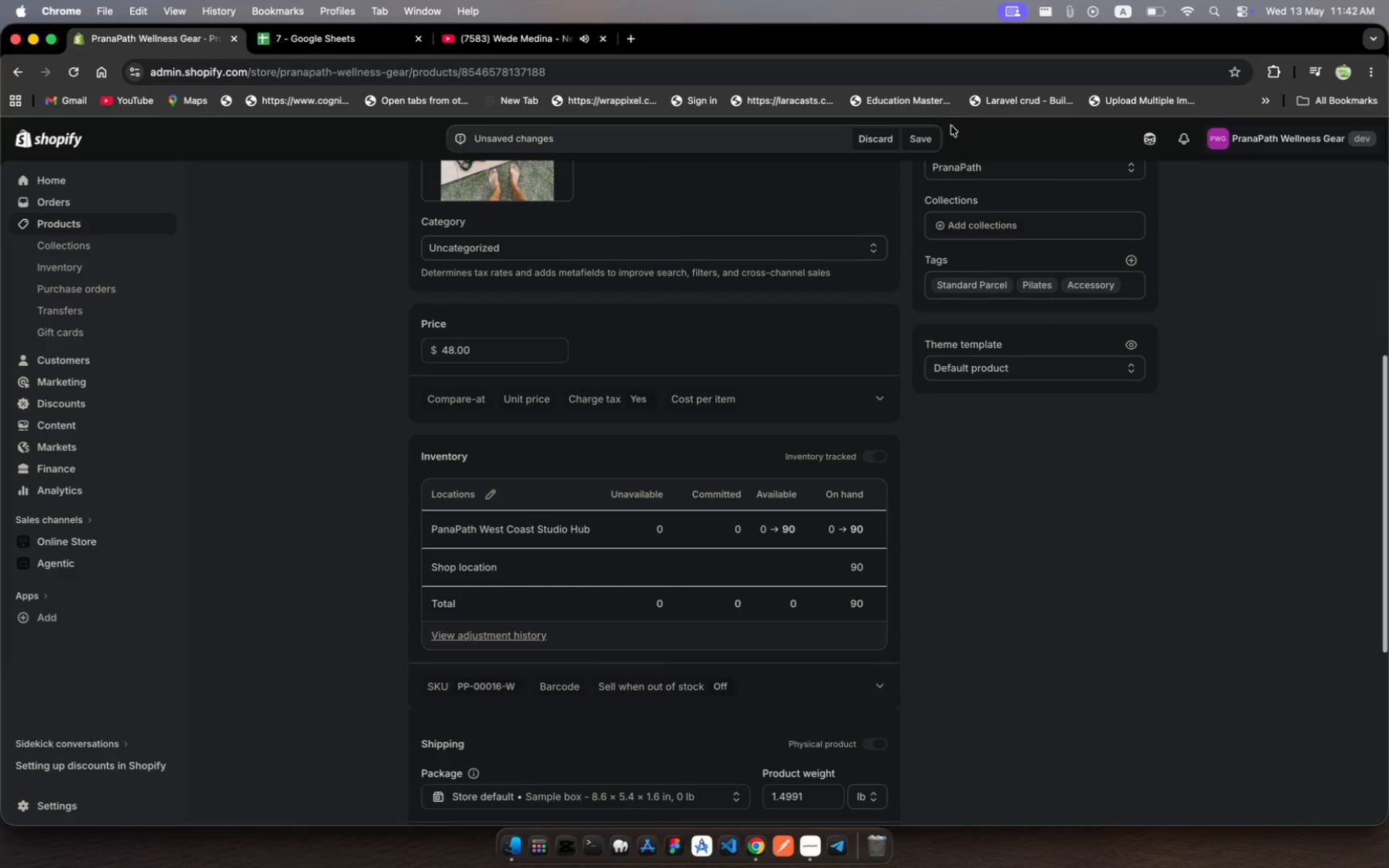 
left_click([923, 139])
 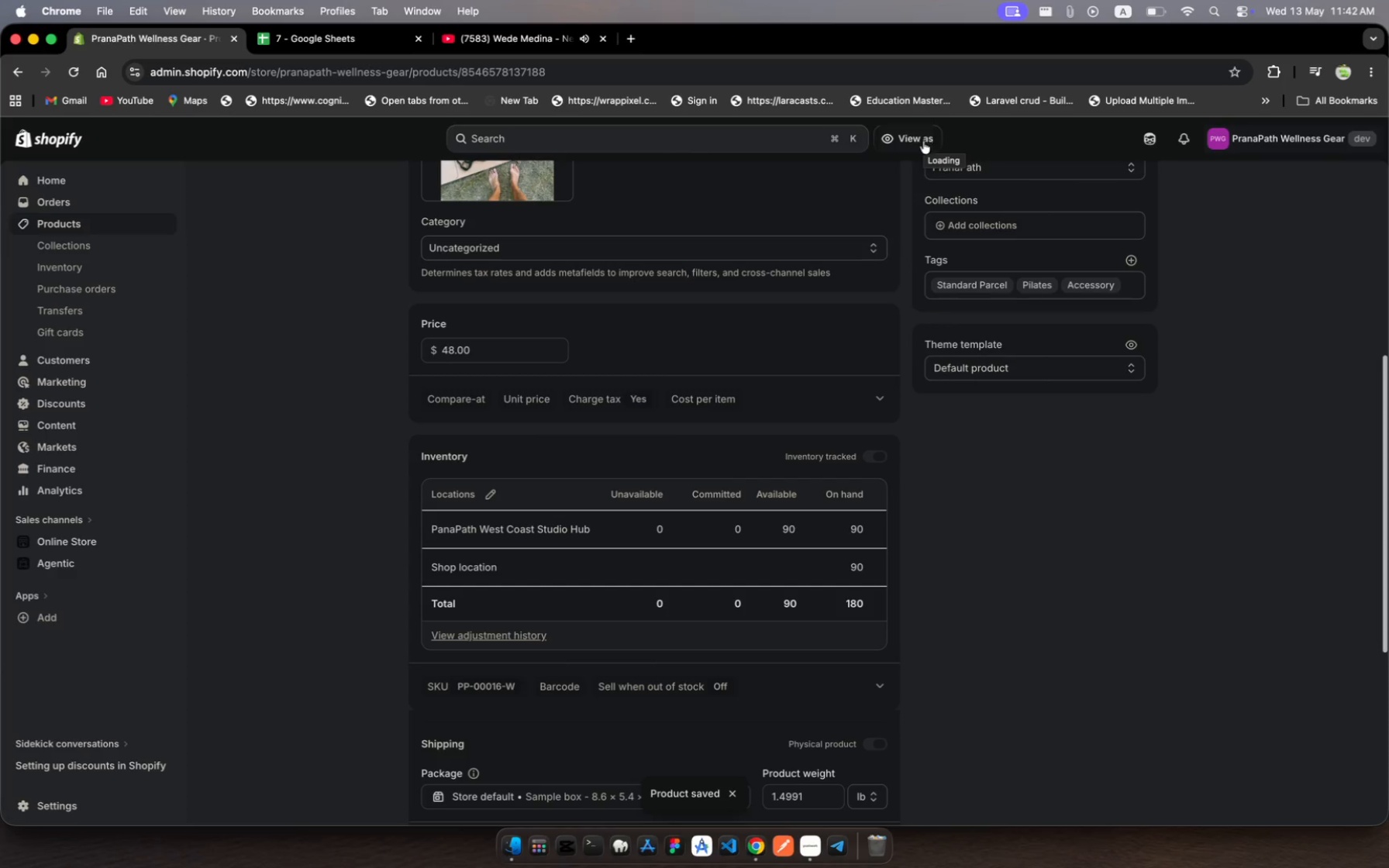 
wait(7.41)
 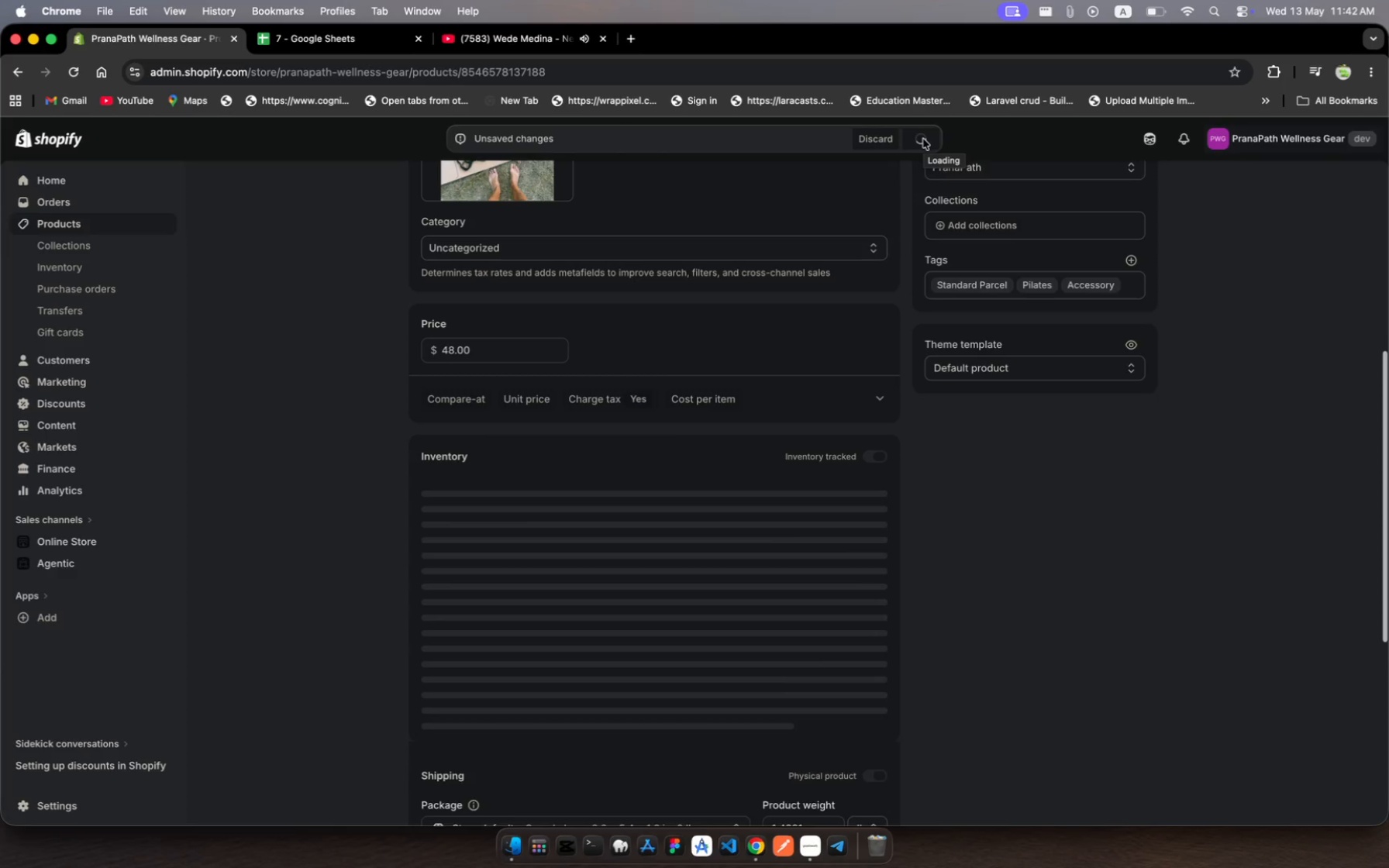 
scroll: coordinate [948, 429], scroll_direction: up, amount: 9.0
 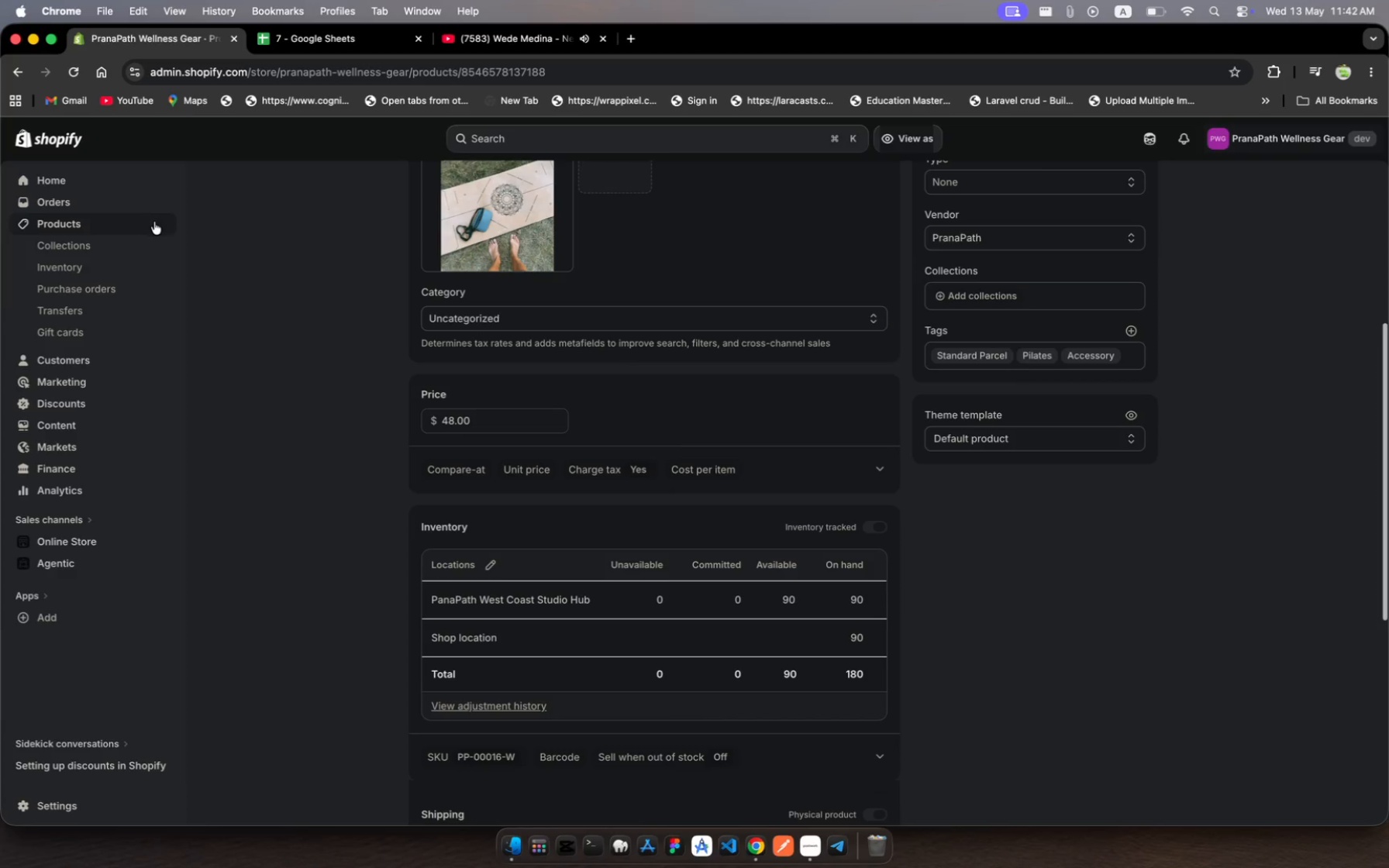 
left_click([140, 231])
 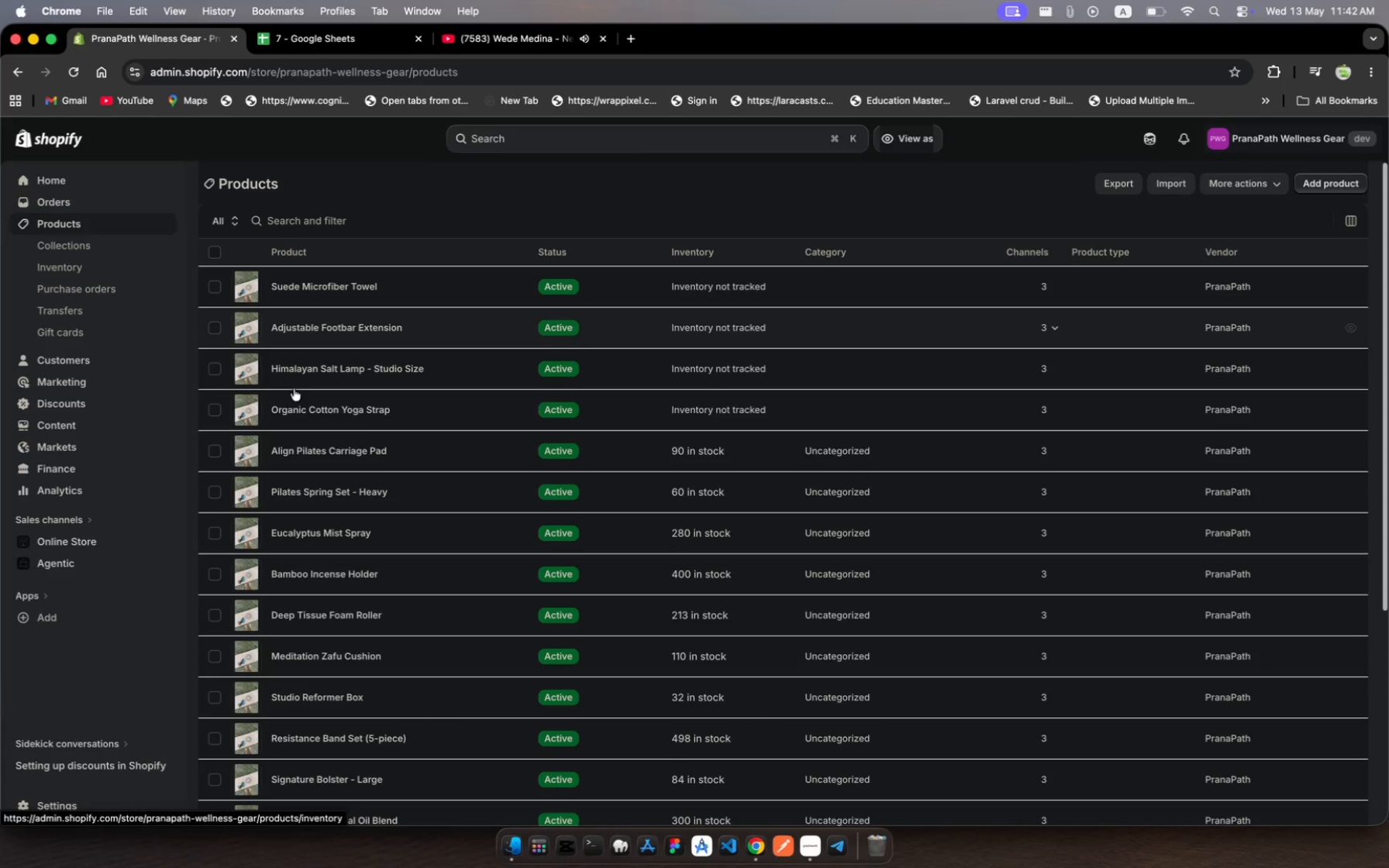 
scroll: coordinate [627, 437], scroll_direction: up, amount: 5.0
 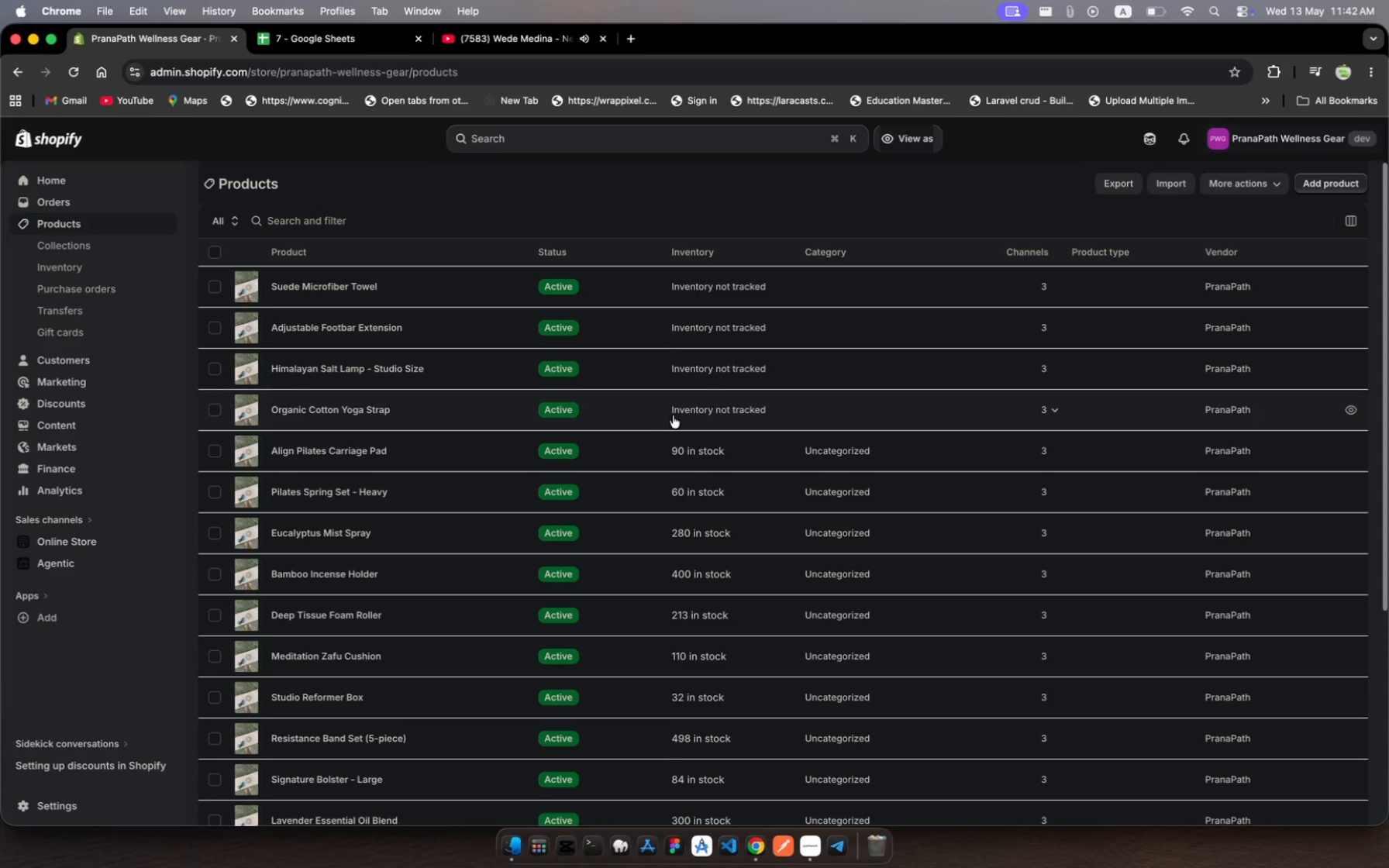 
left_click([663, 408])
 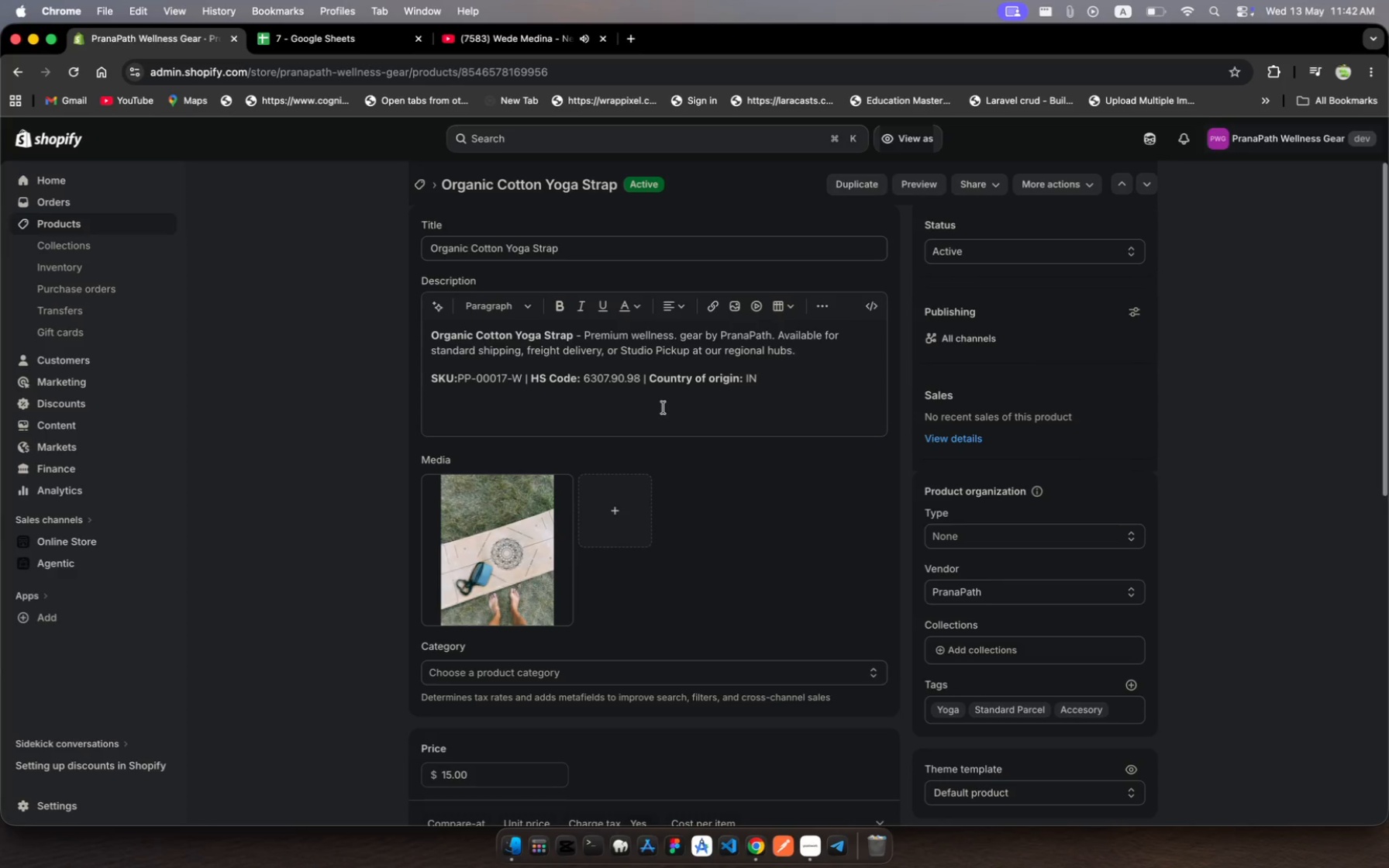 
wait(5.72)
 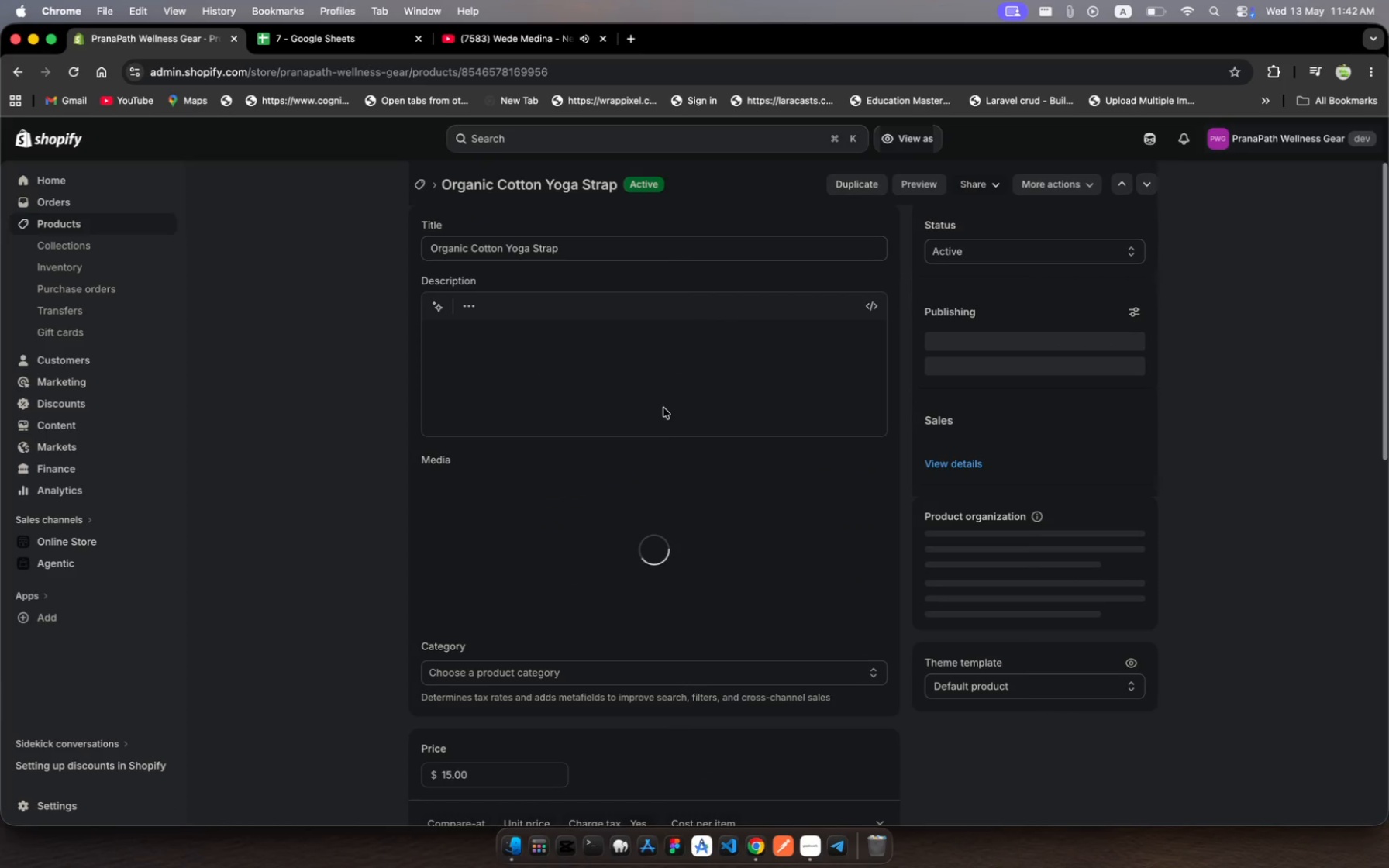 
scroll: coordinate [642, 589], scroll_direction: down, amount: 17.0
 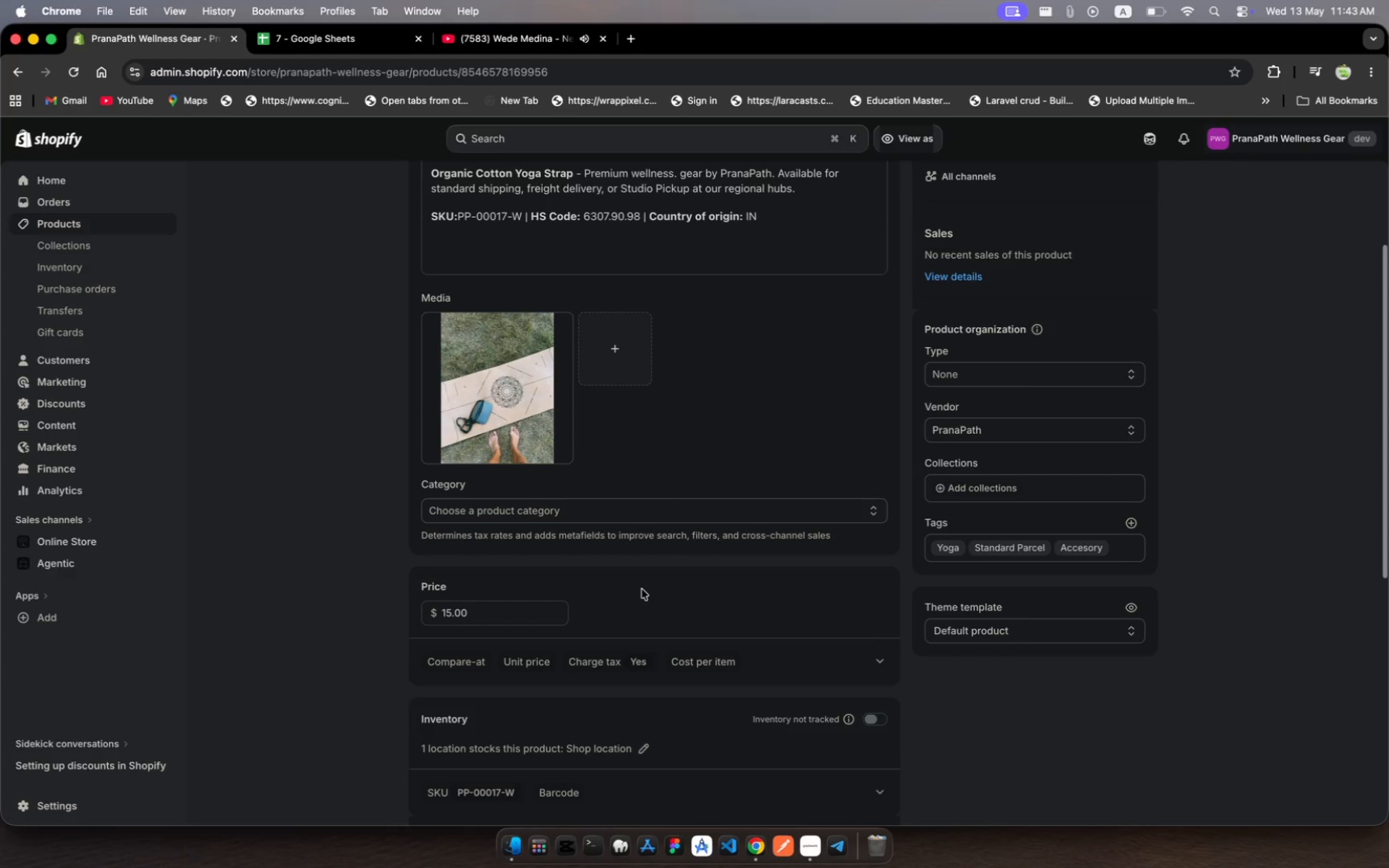 
wait(32.8)
 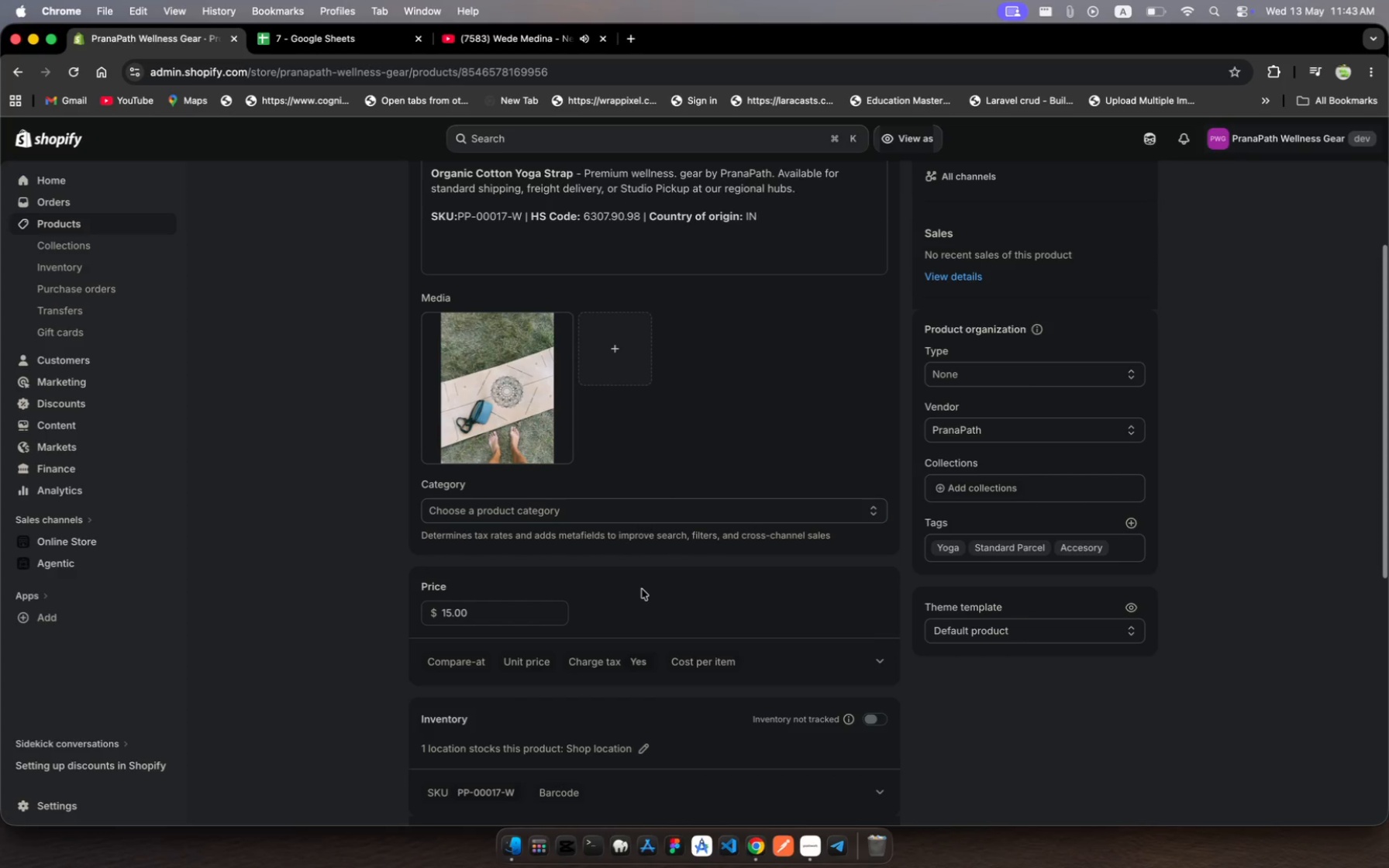 
scroll: coordinate [642, 589], scroll_direction: up, amount: 38.0
 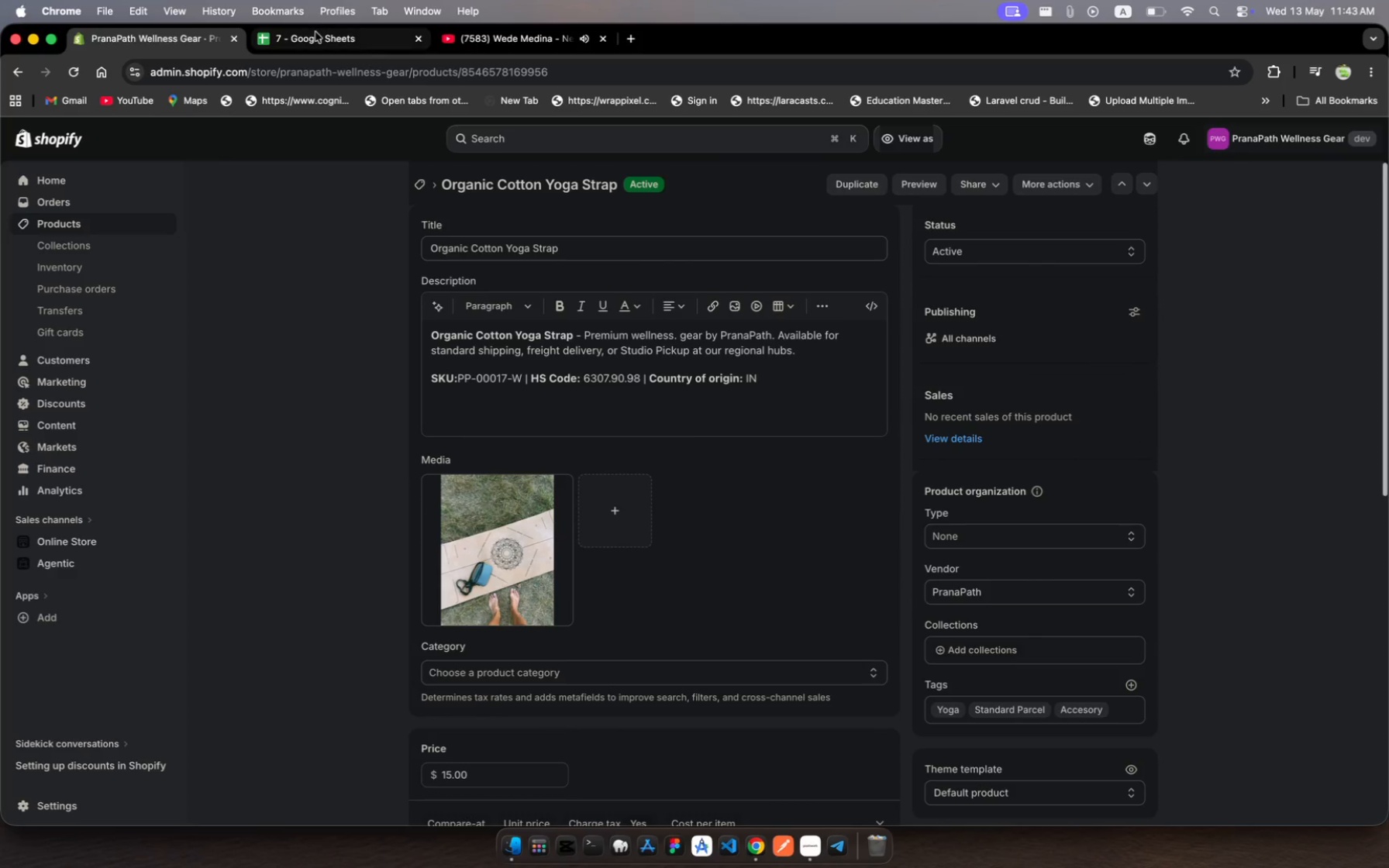 
left_click([315, 32])
 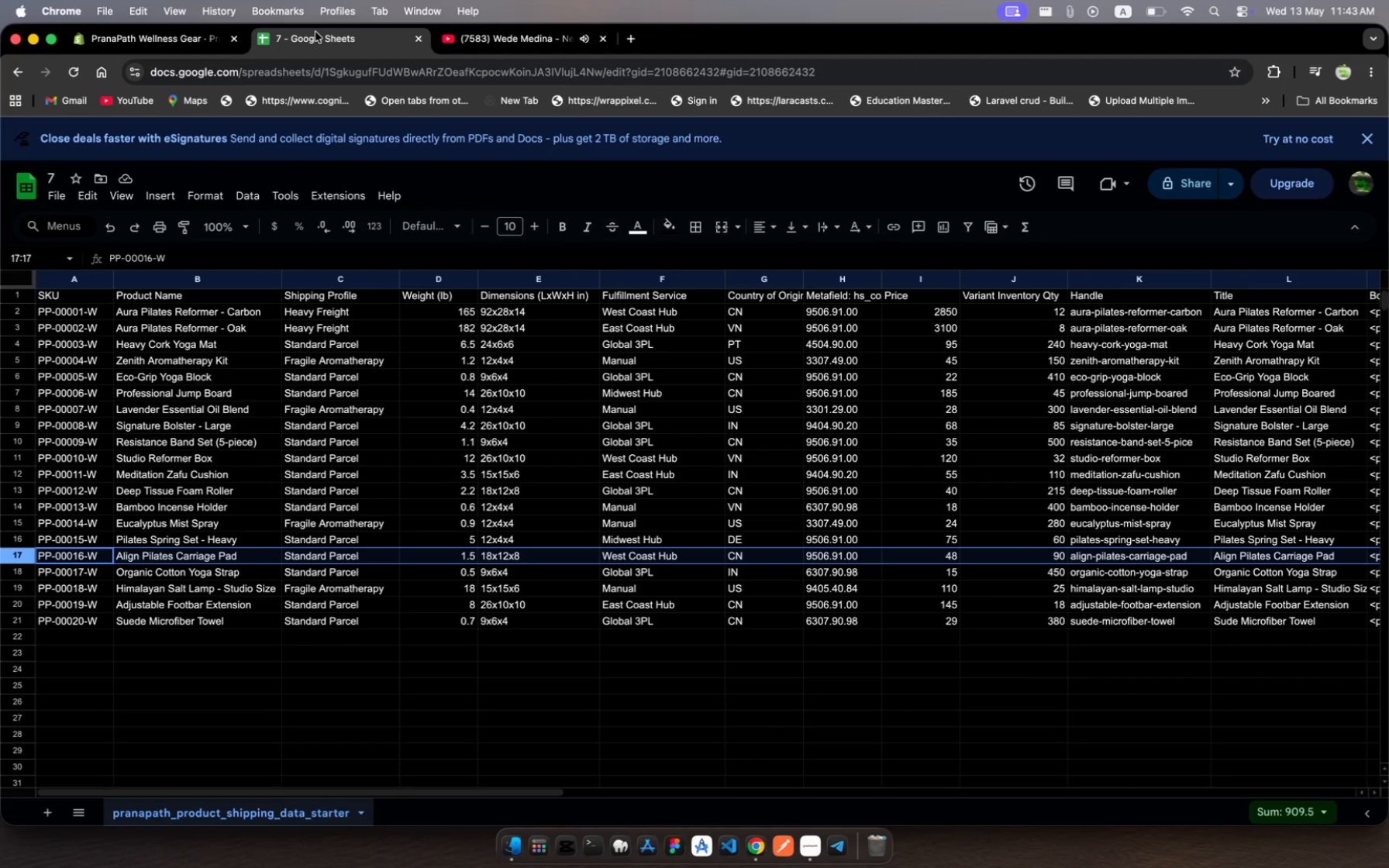 
wait(12.98)
 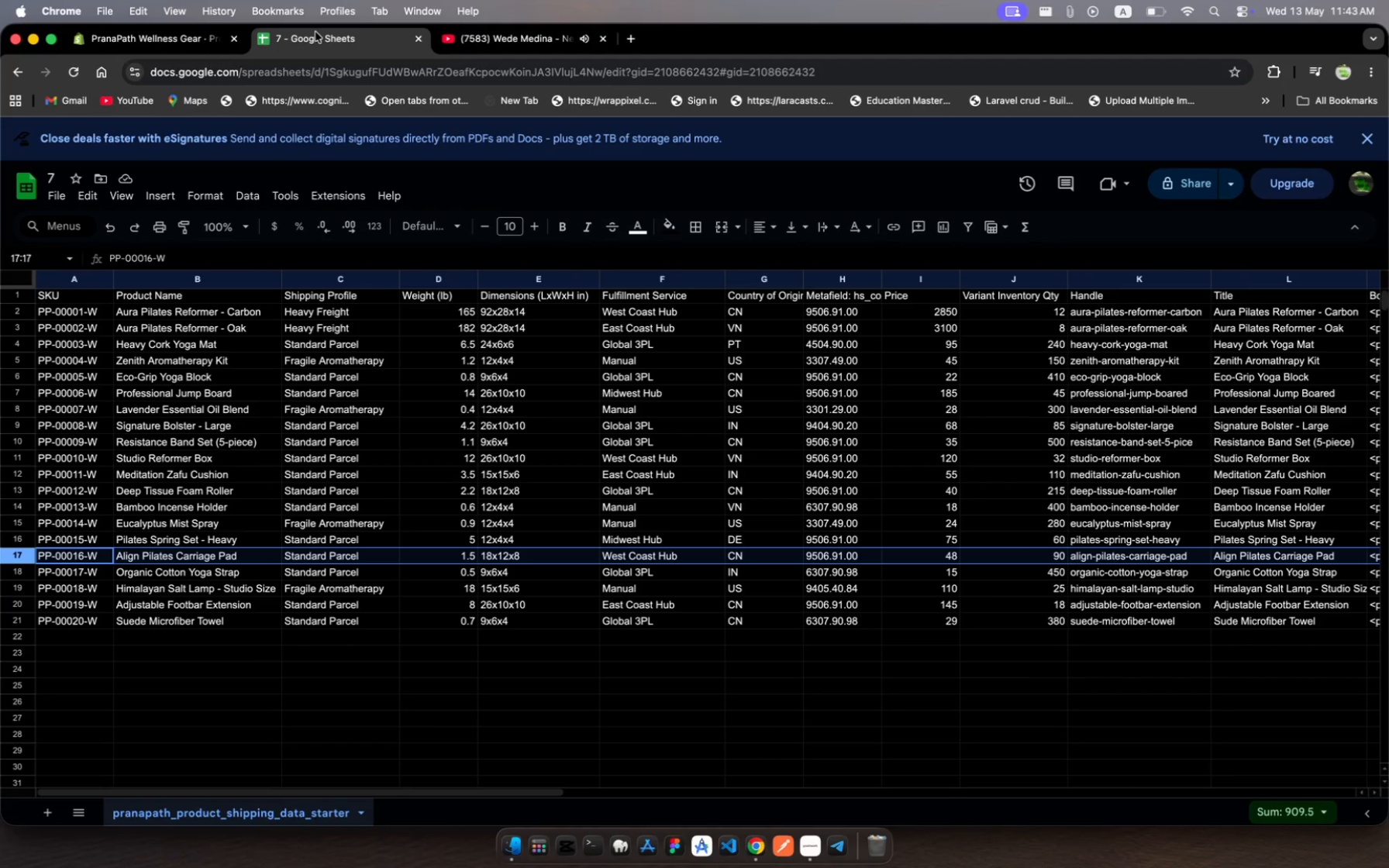 
left_click([643, 572])
 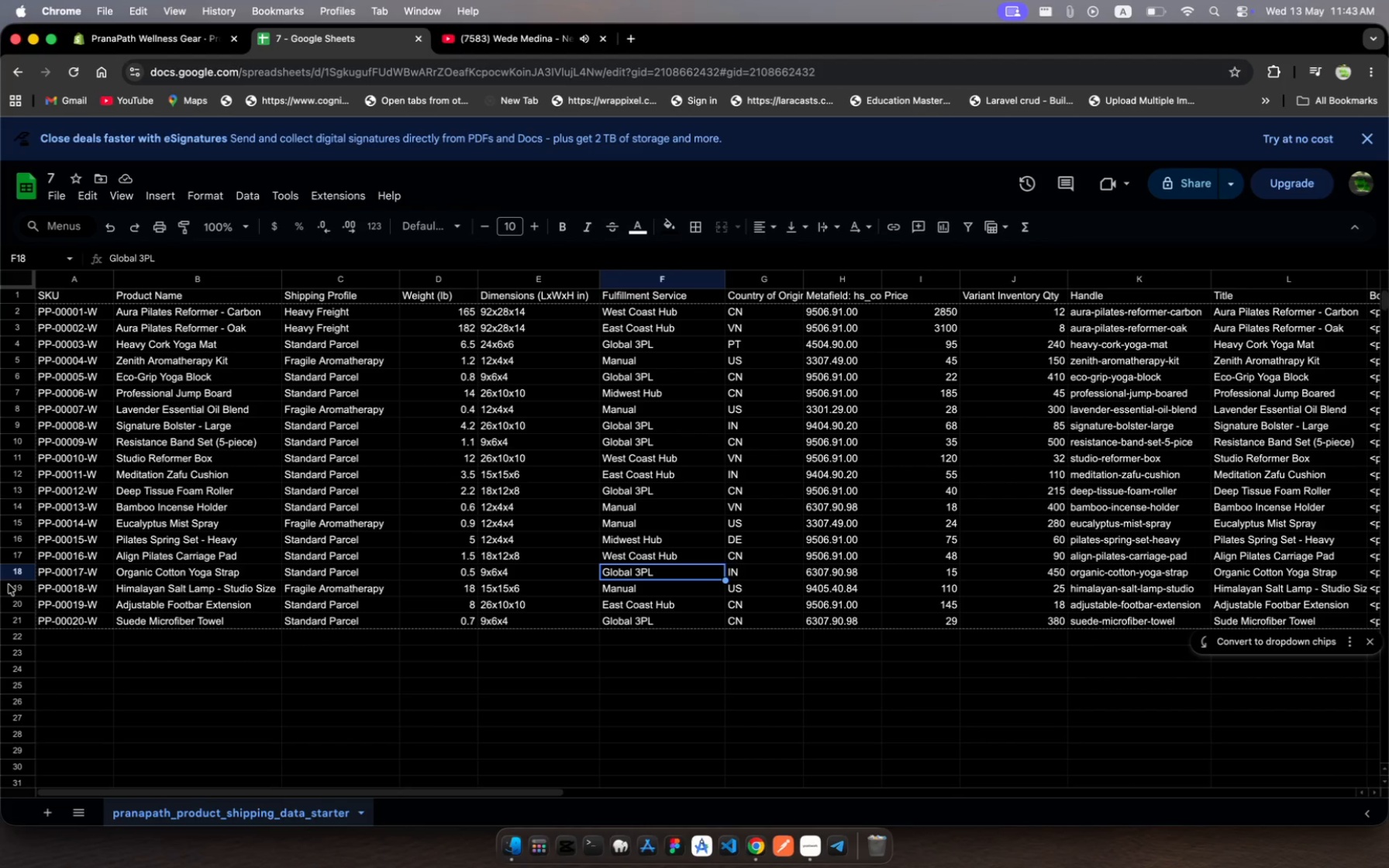 
left_click([6, 576])
 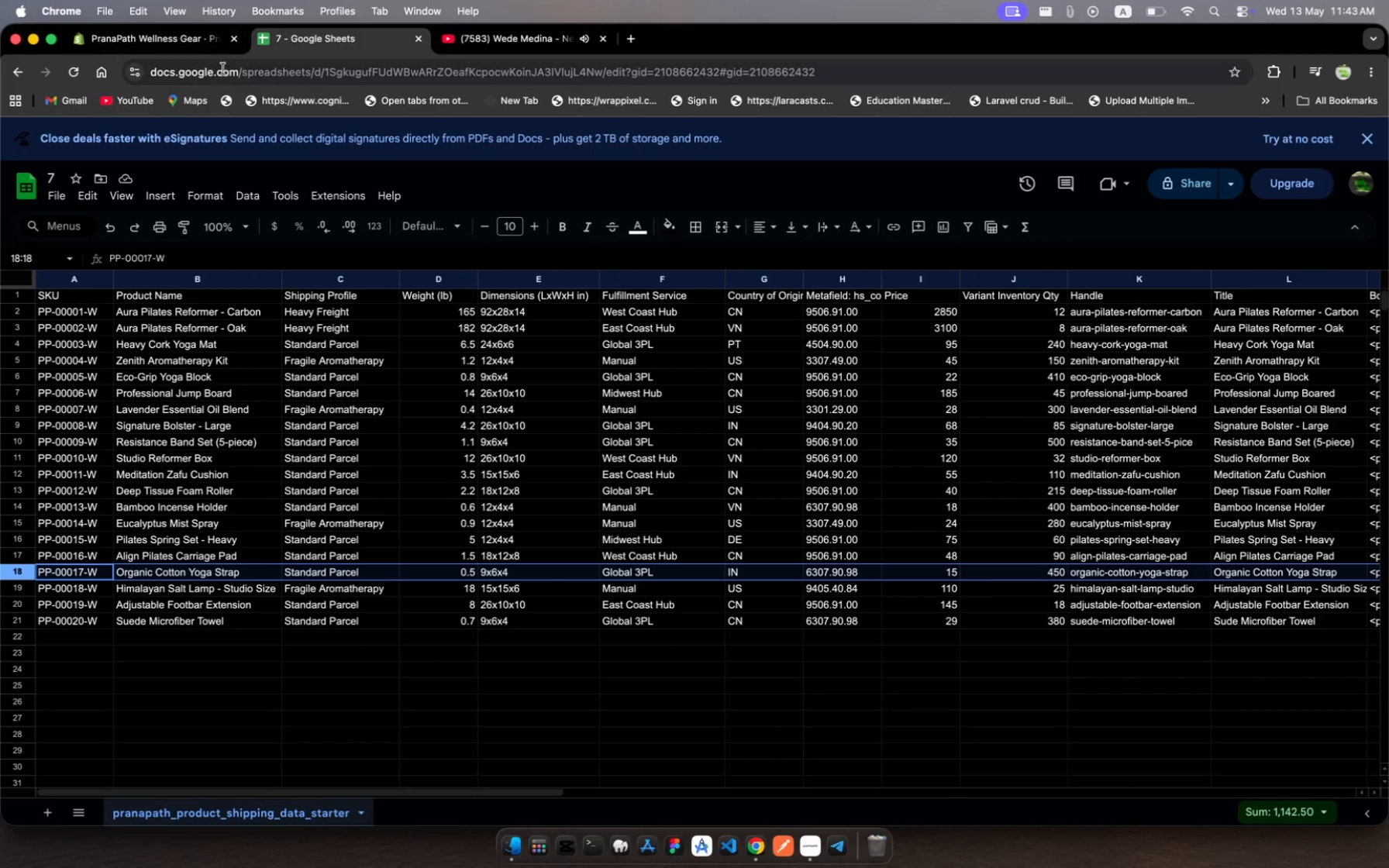 
left_click([183, 58])
 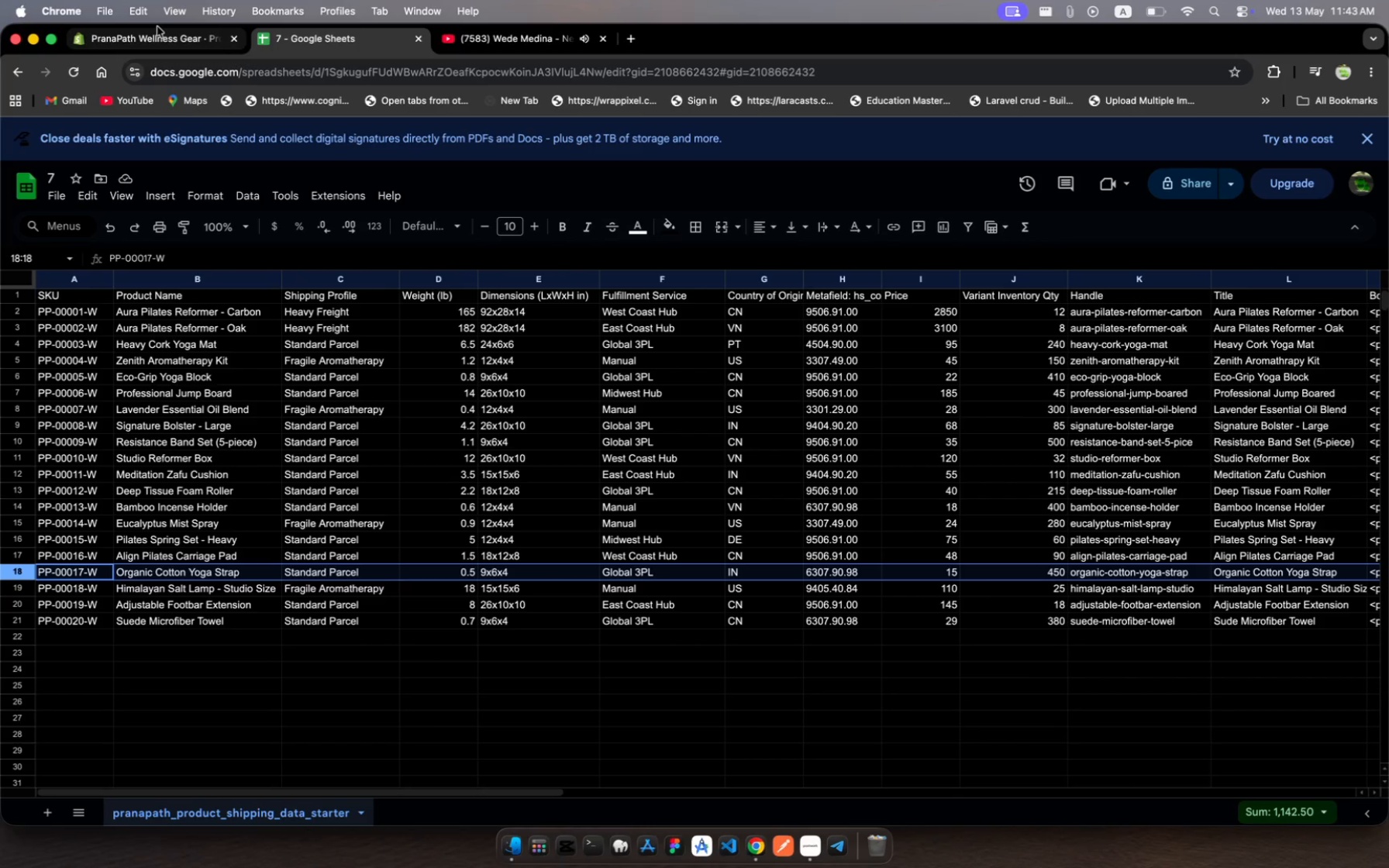 
left_click([157, 26])
 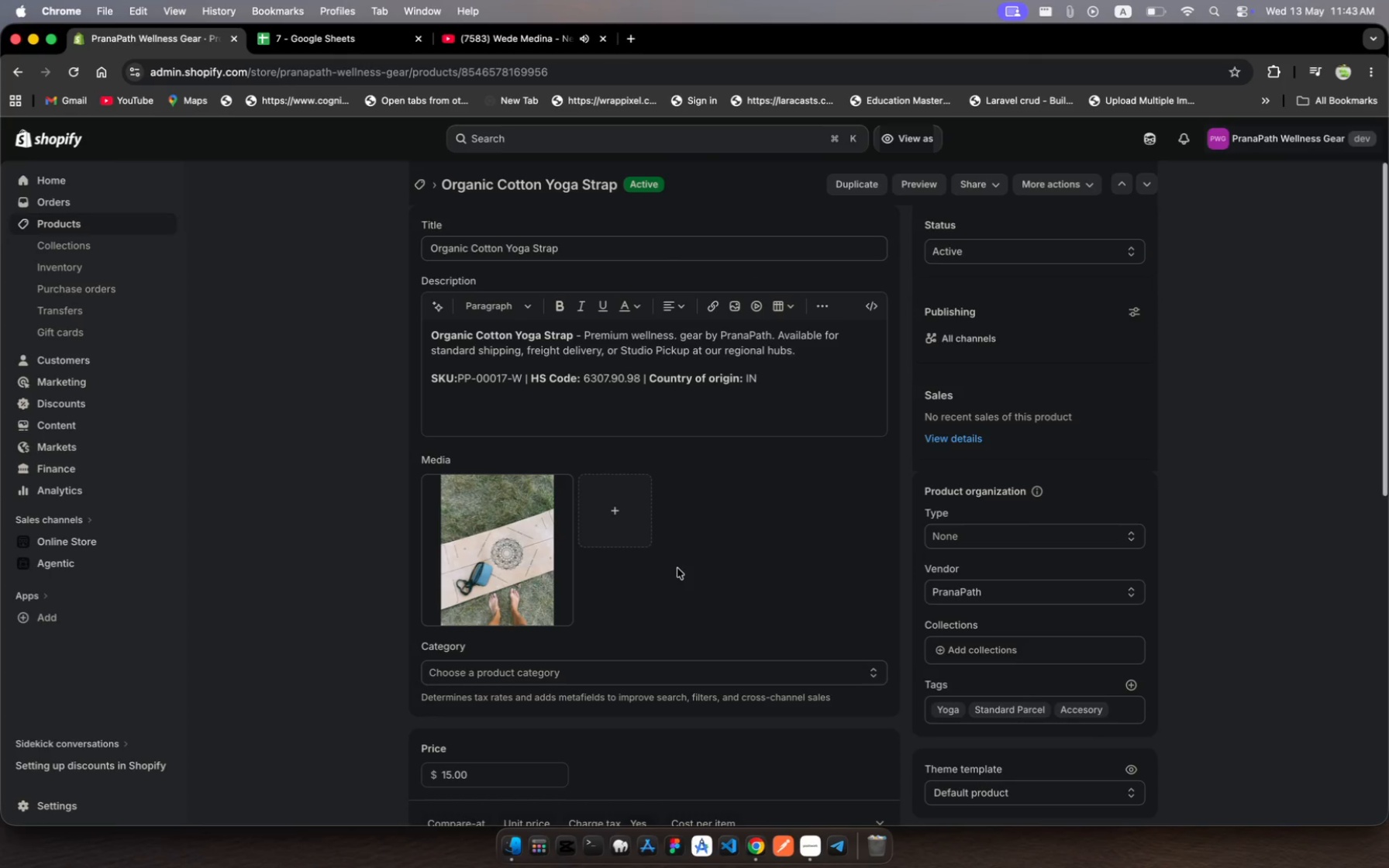 
scroll: coordinate [694, 595], scroll_direction: down, amount: 32.0
 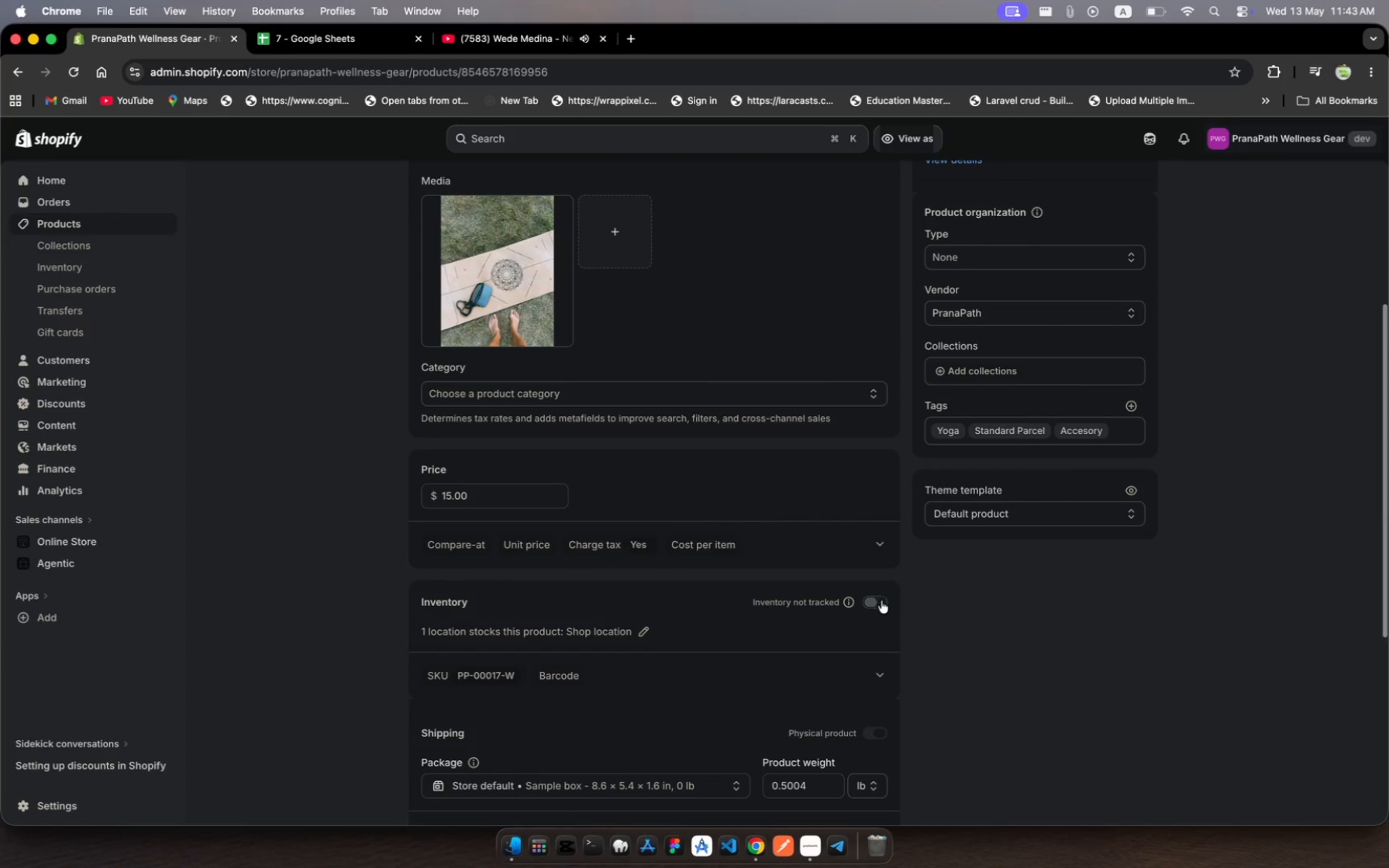 
left_click([881, 601])
 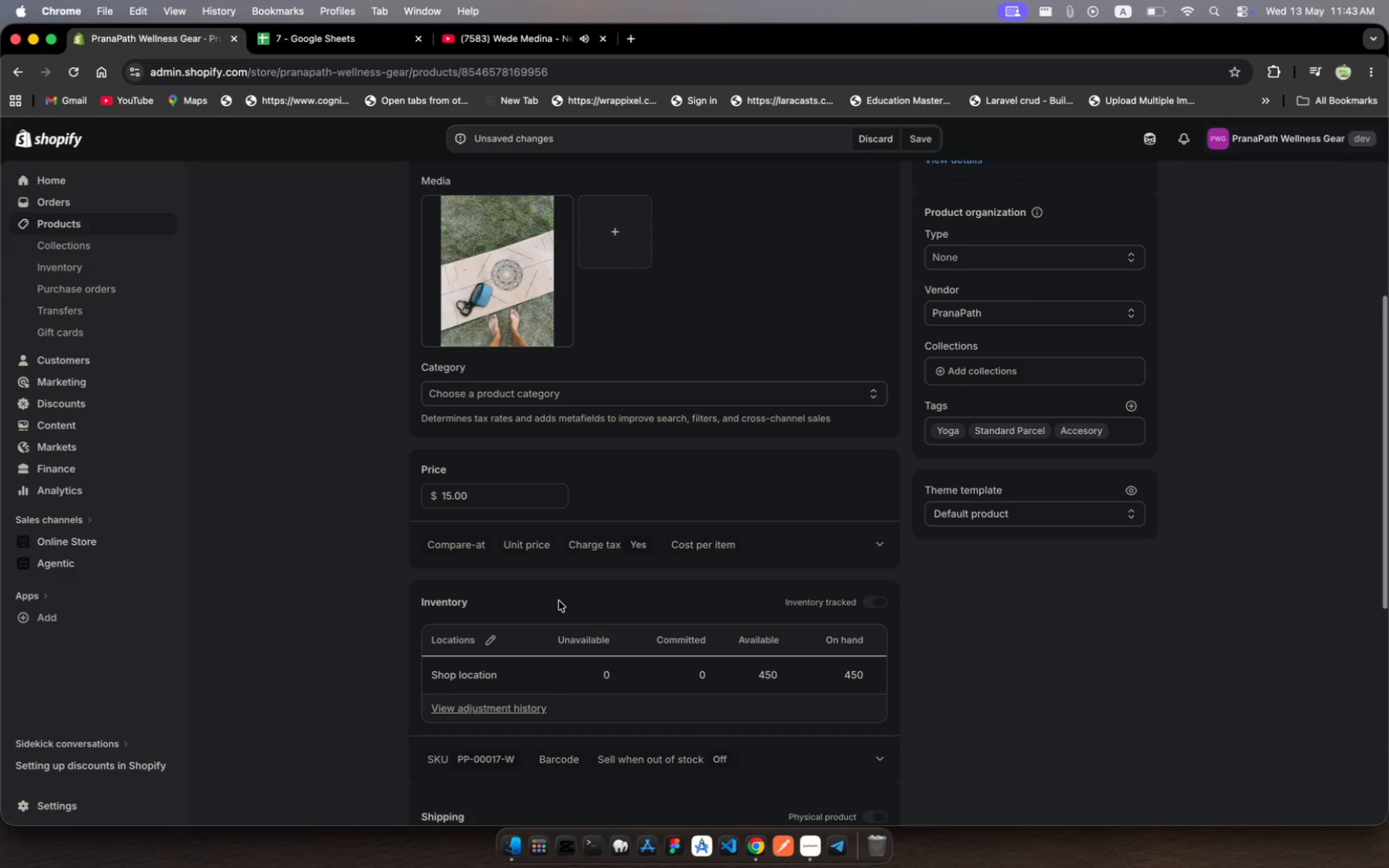 
left_click([482, 642])
 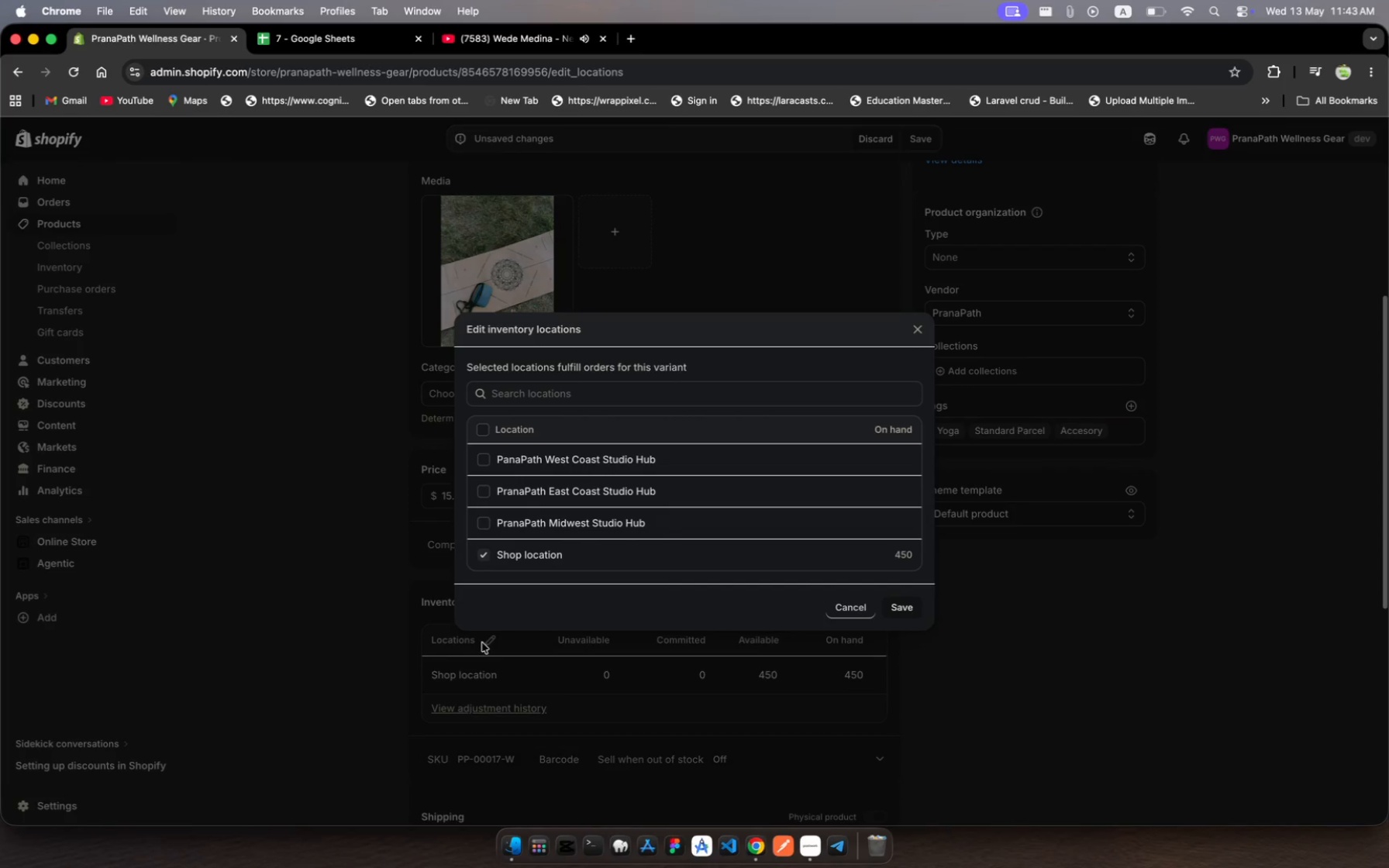 
wait(5.06)
 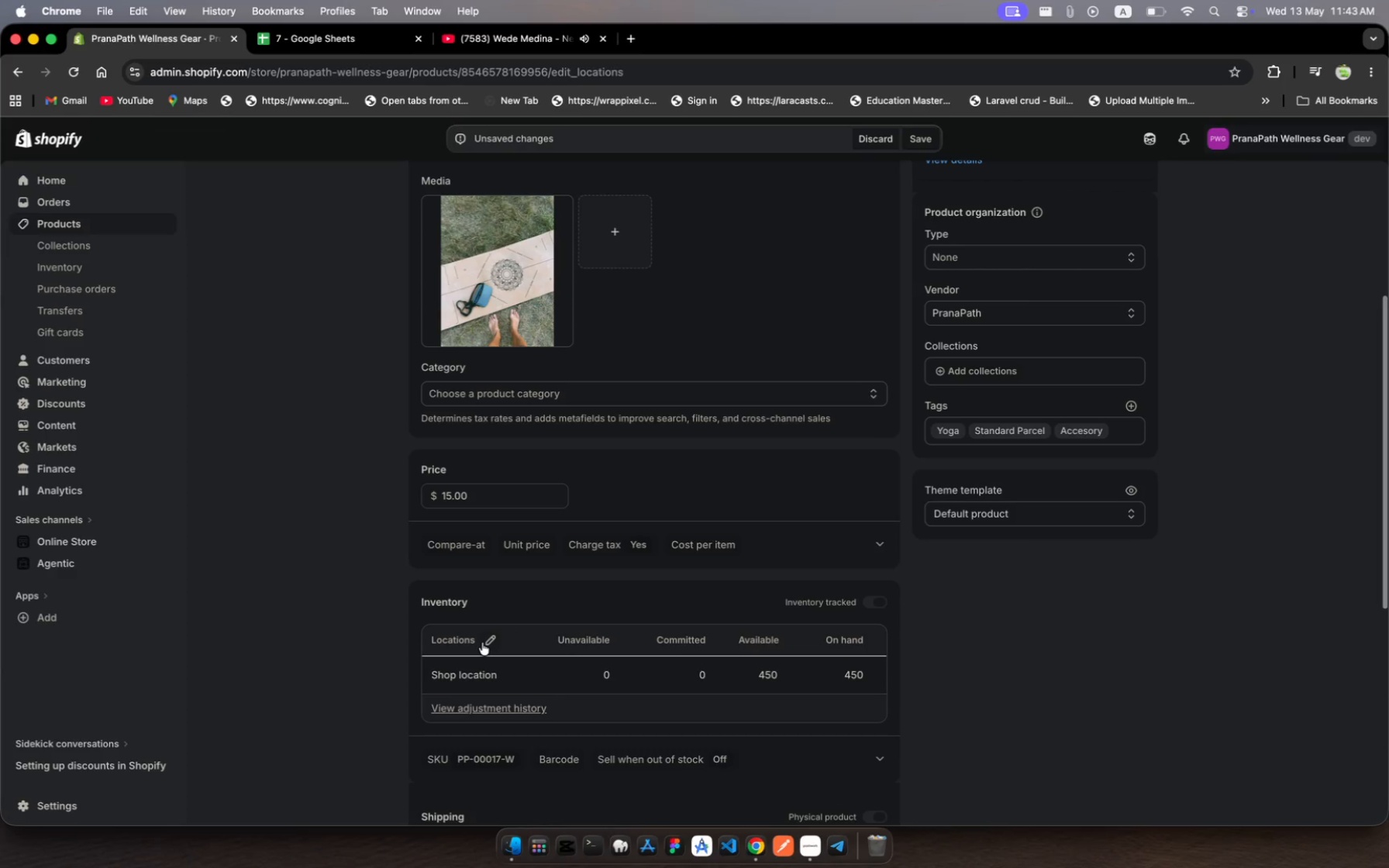 
left_click([482, 559])
 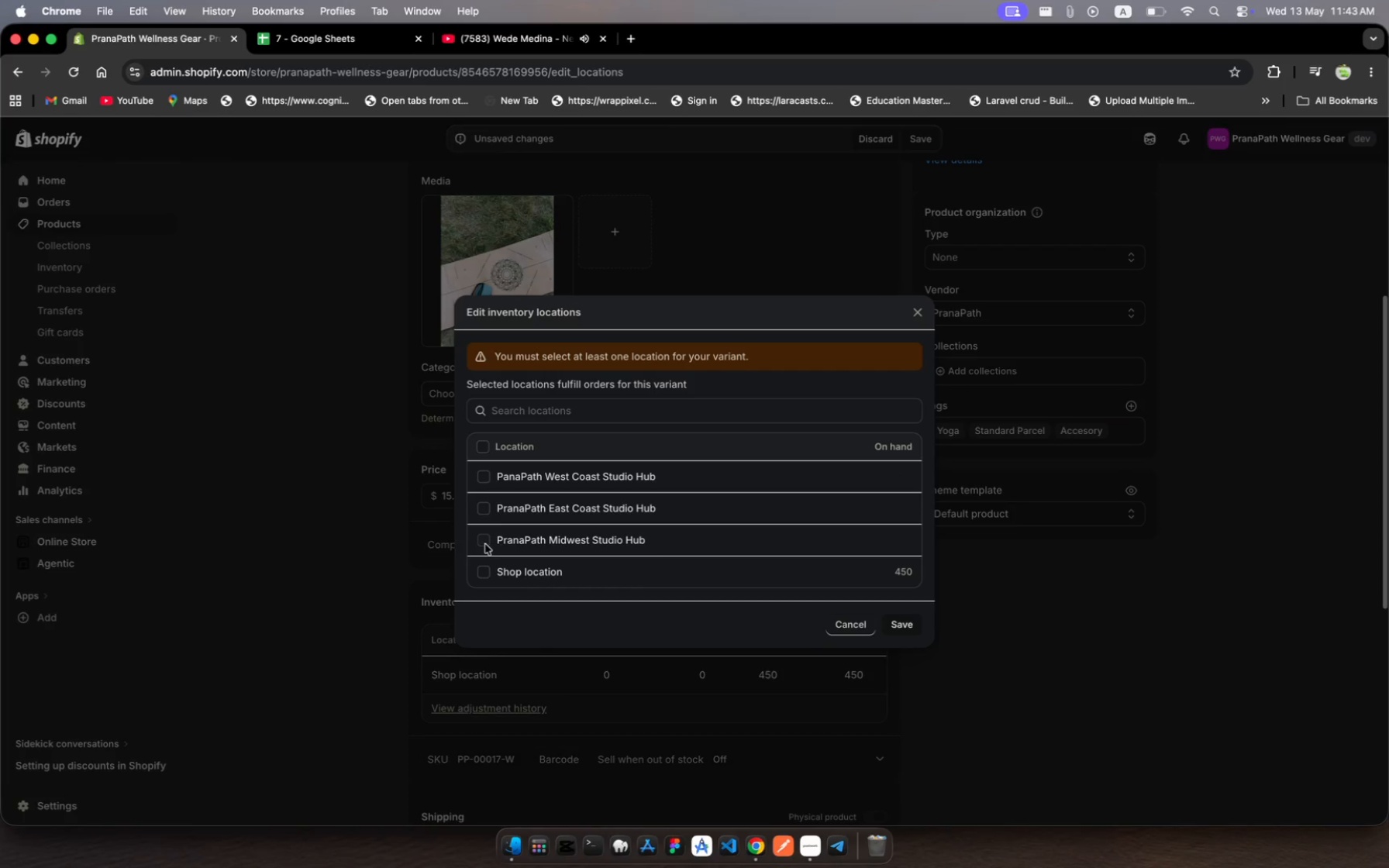 
left_click([485, 544])
 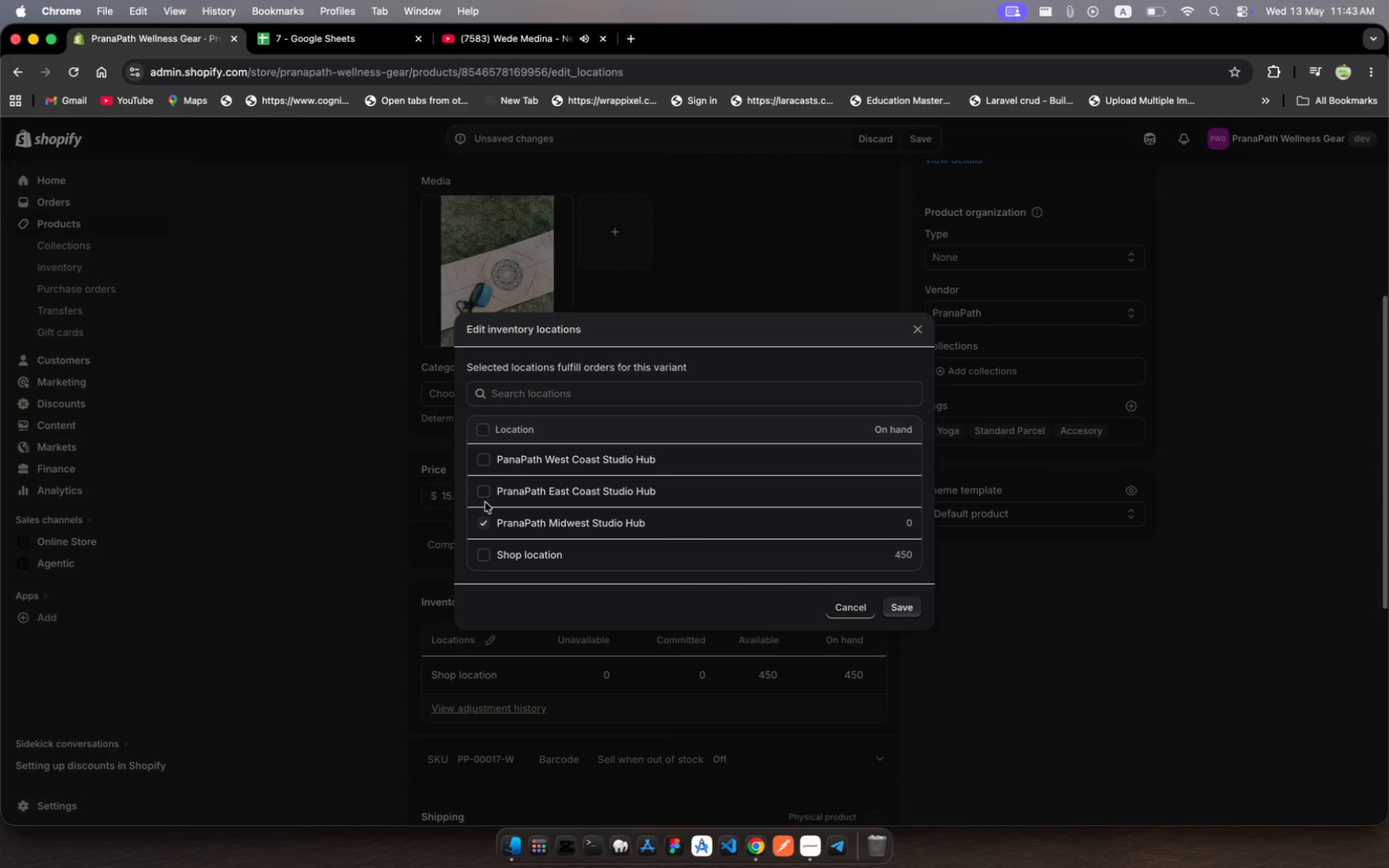 
left_click([485, 502])
 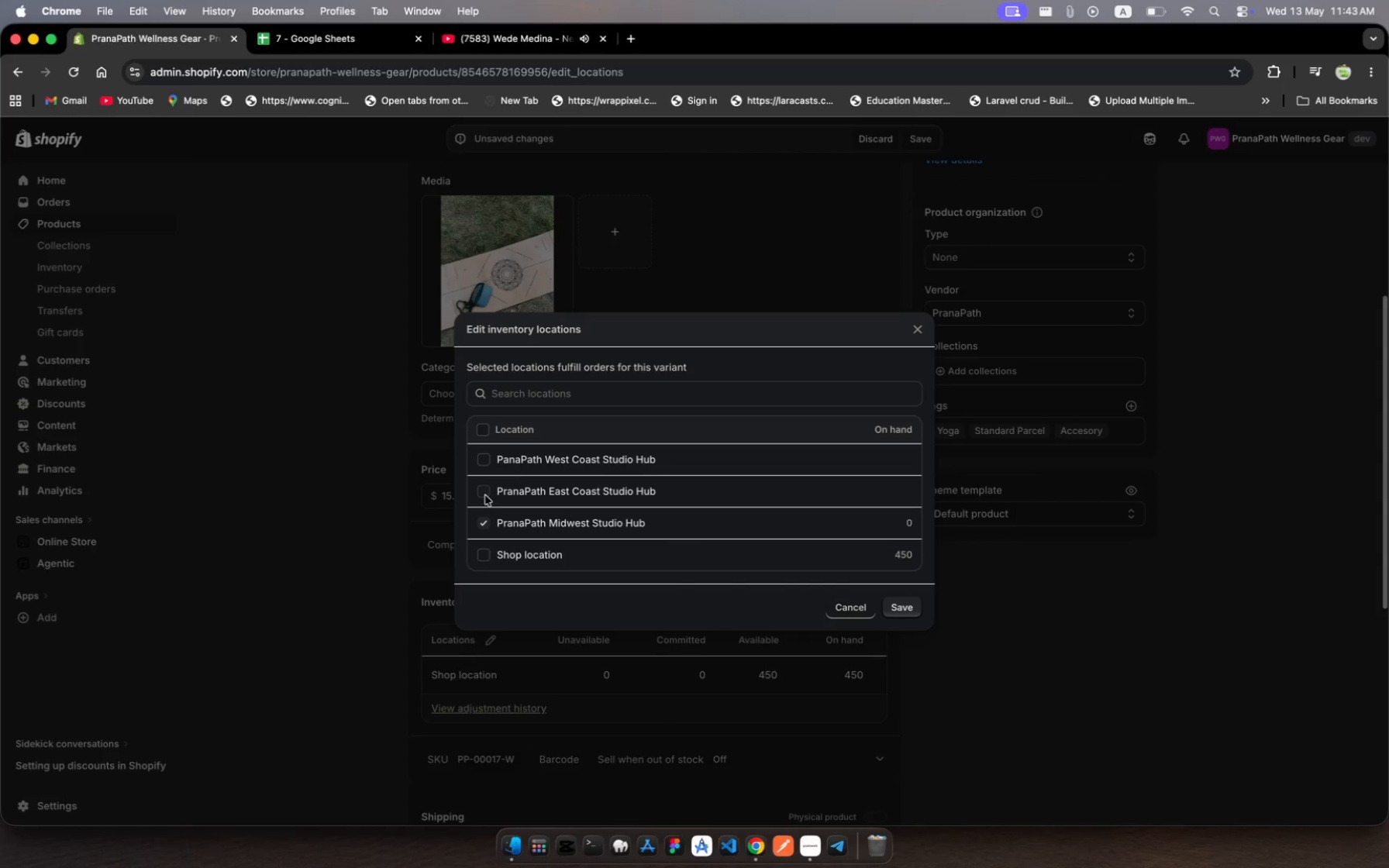 
left_click([485, 495])
 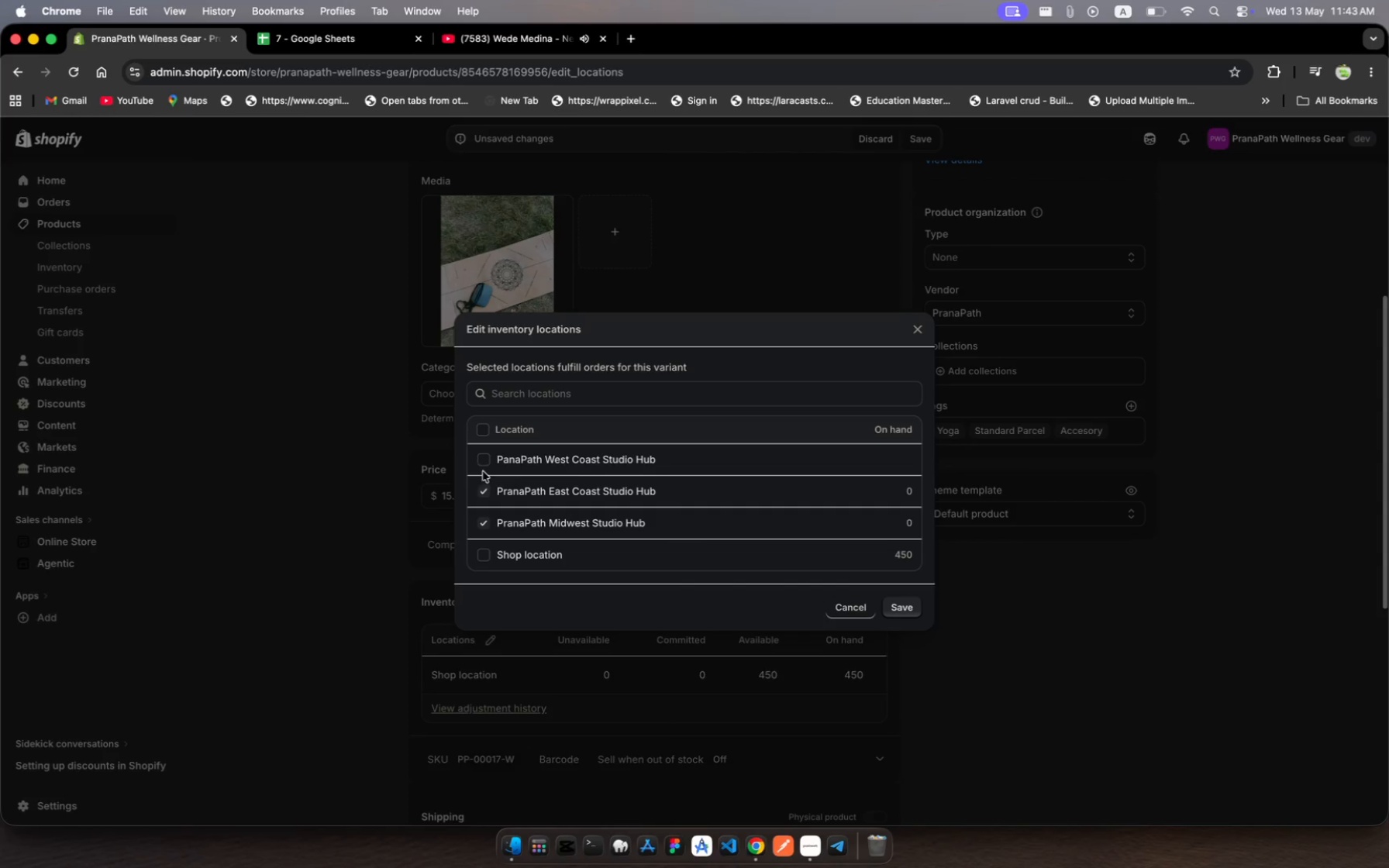 
left_click([483, 460])
 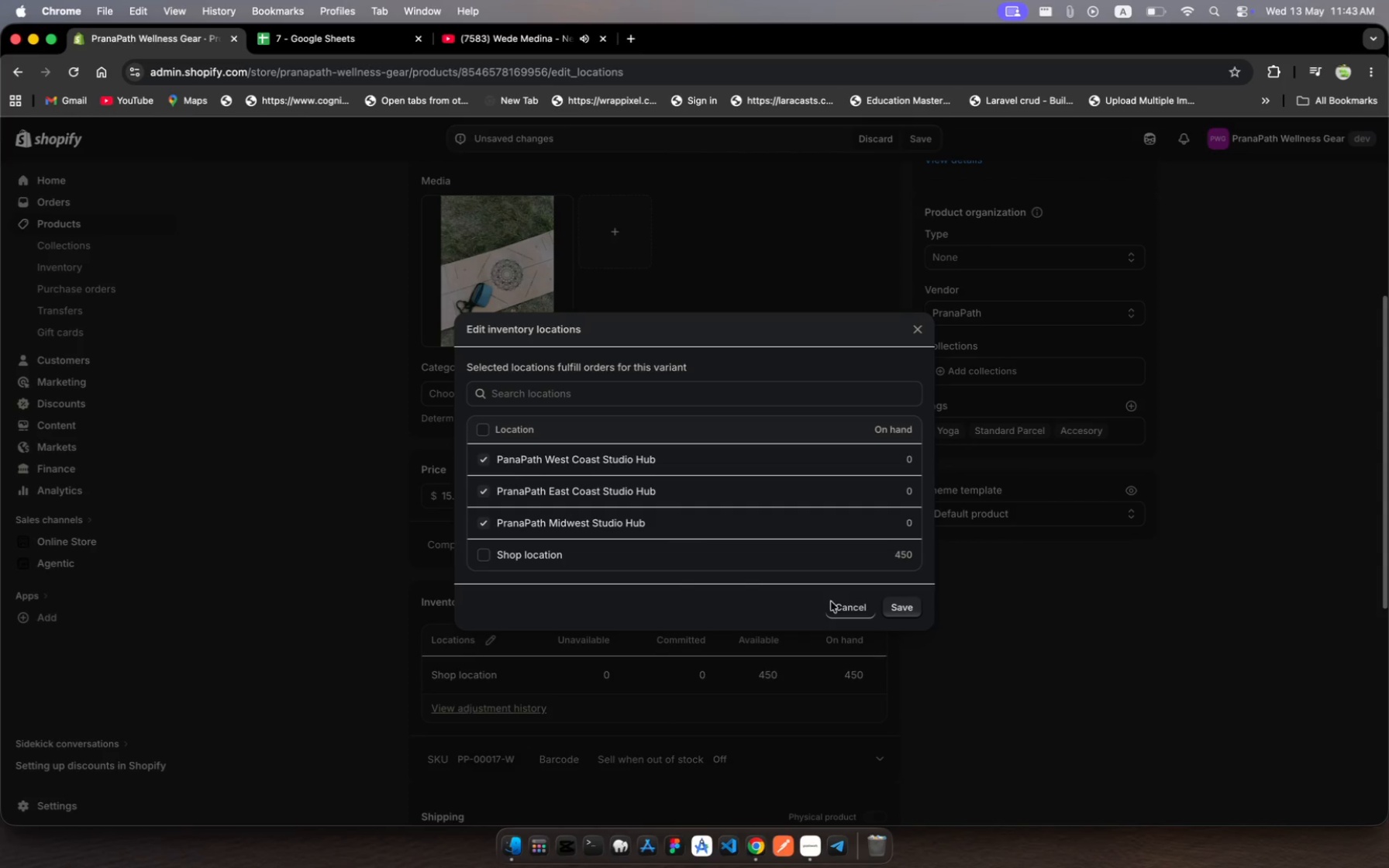 
left_click([897, 608])
 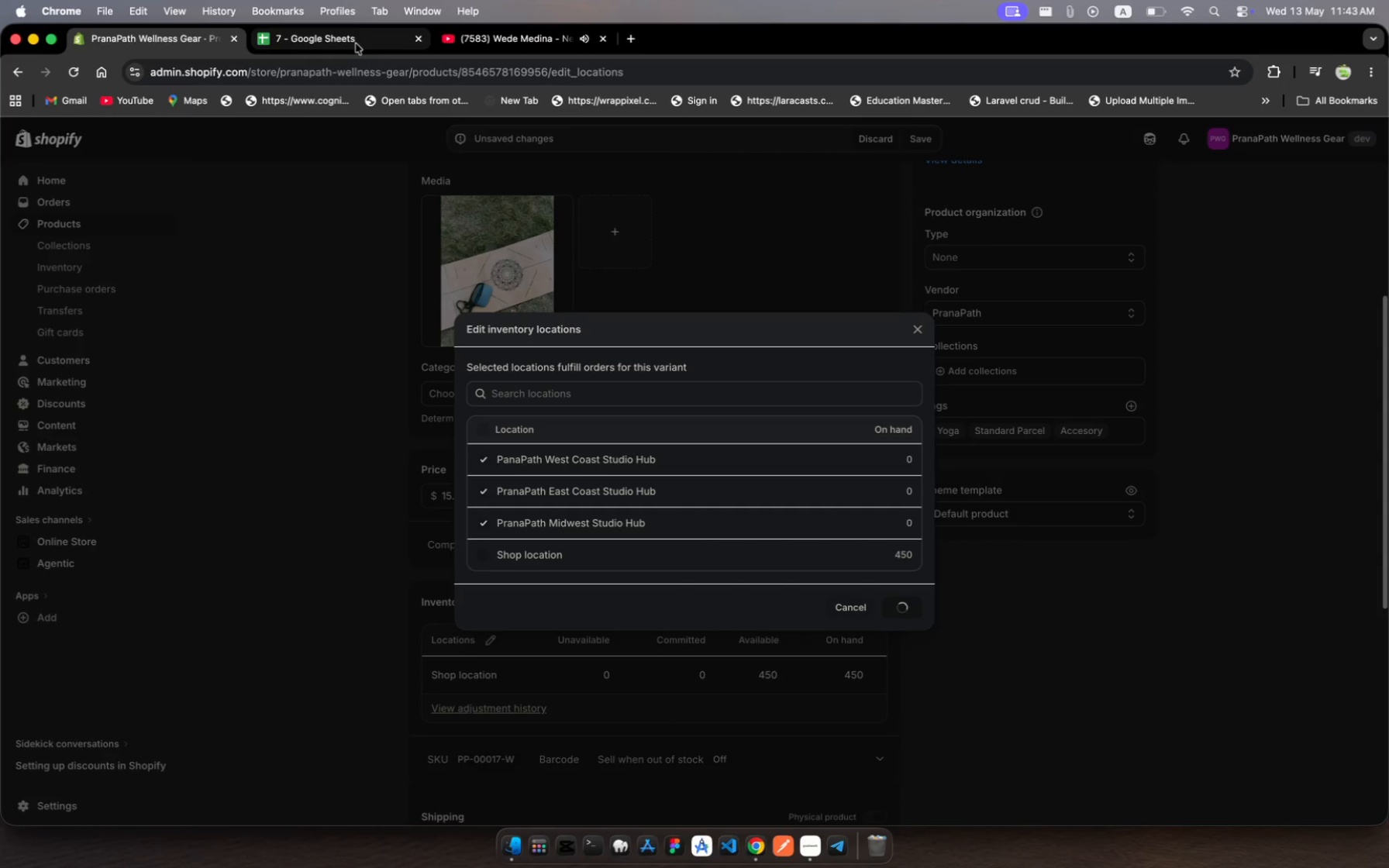 
left_click([351, 41])
 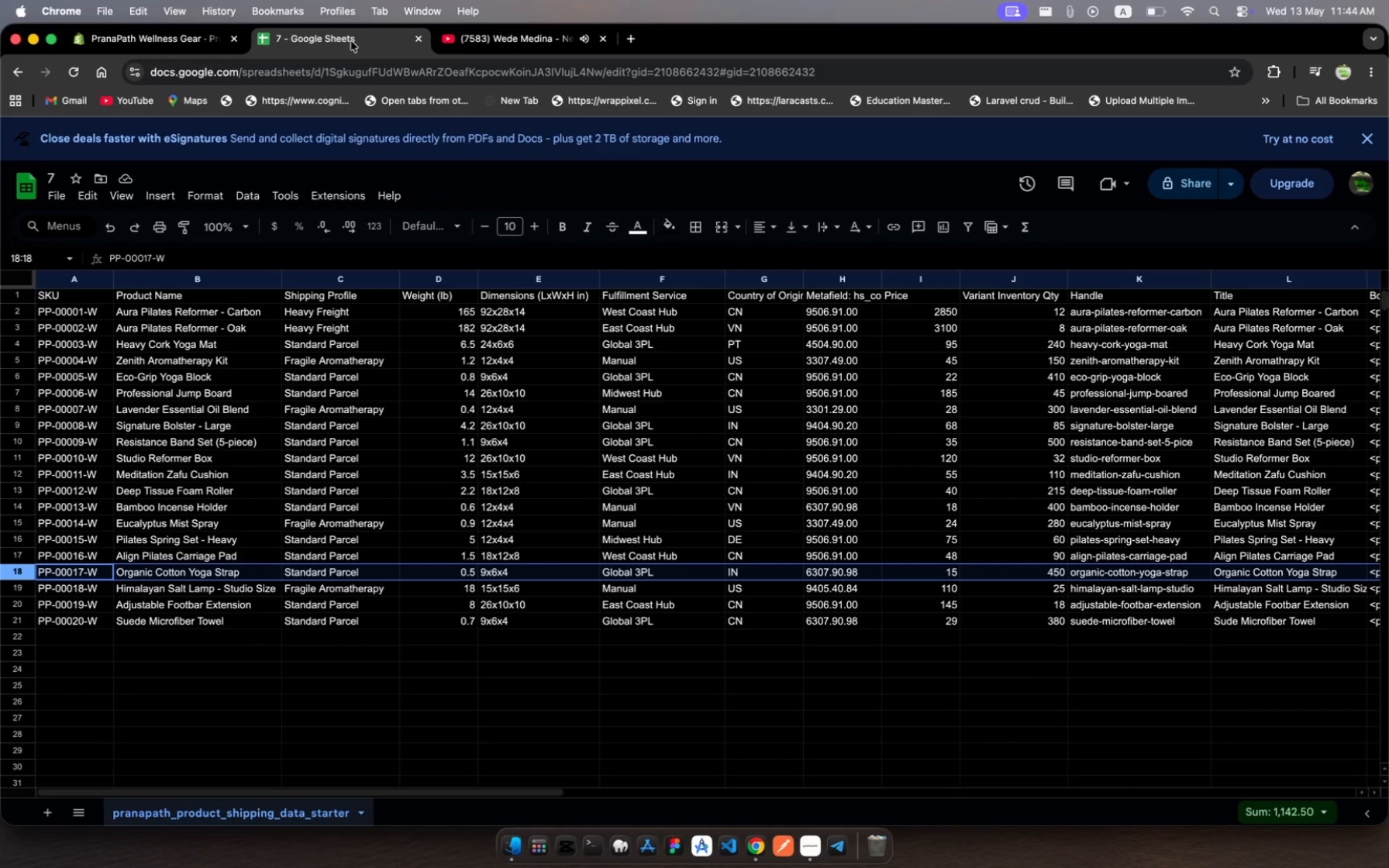 
wait(5.47)
 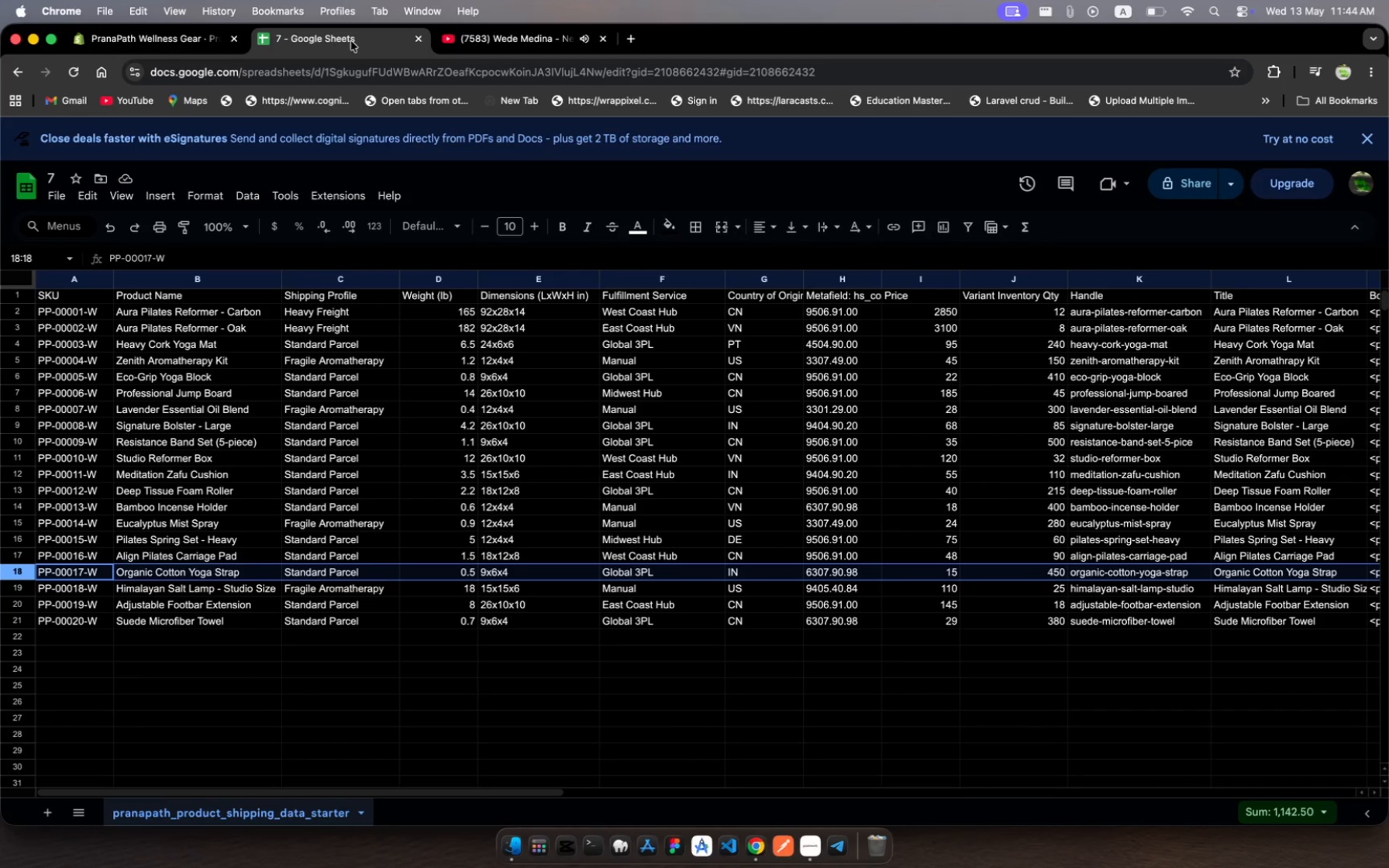 
left_click([149, 30])
 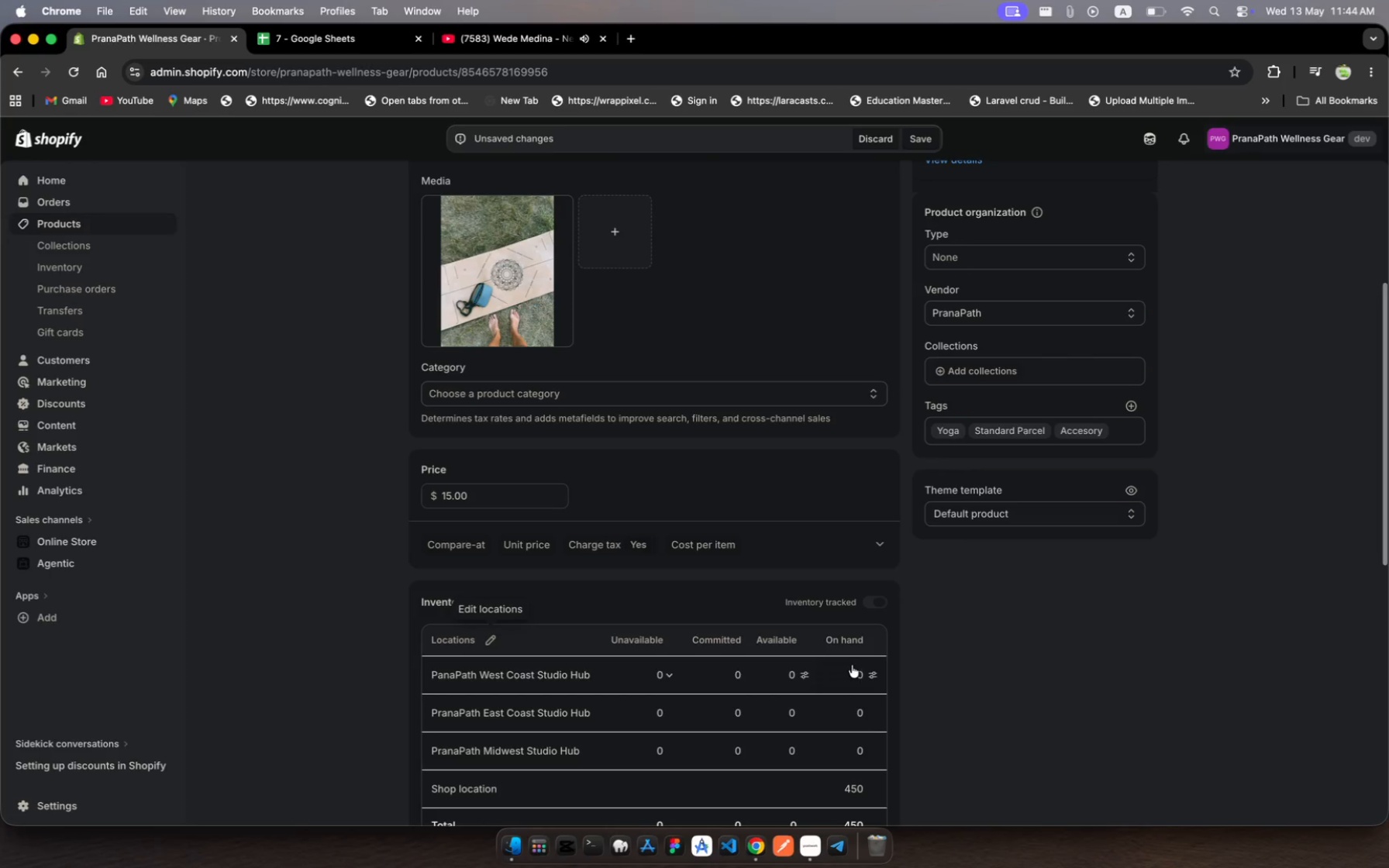 
left_click([860, 679])
 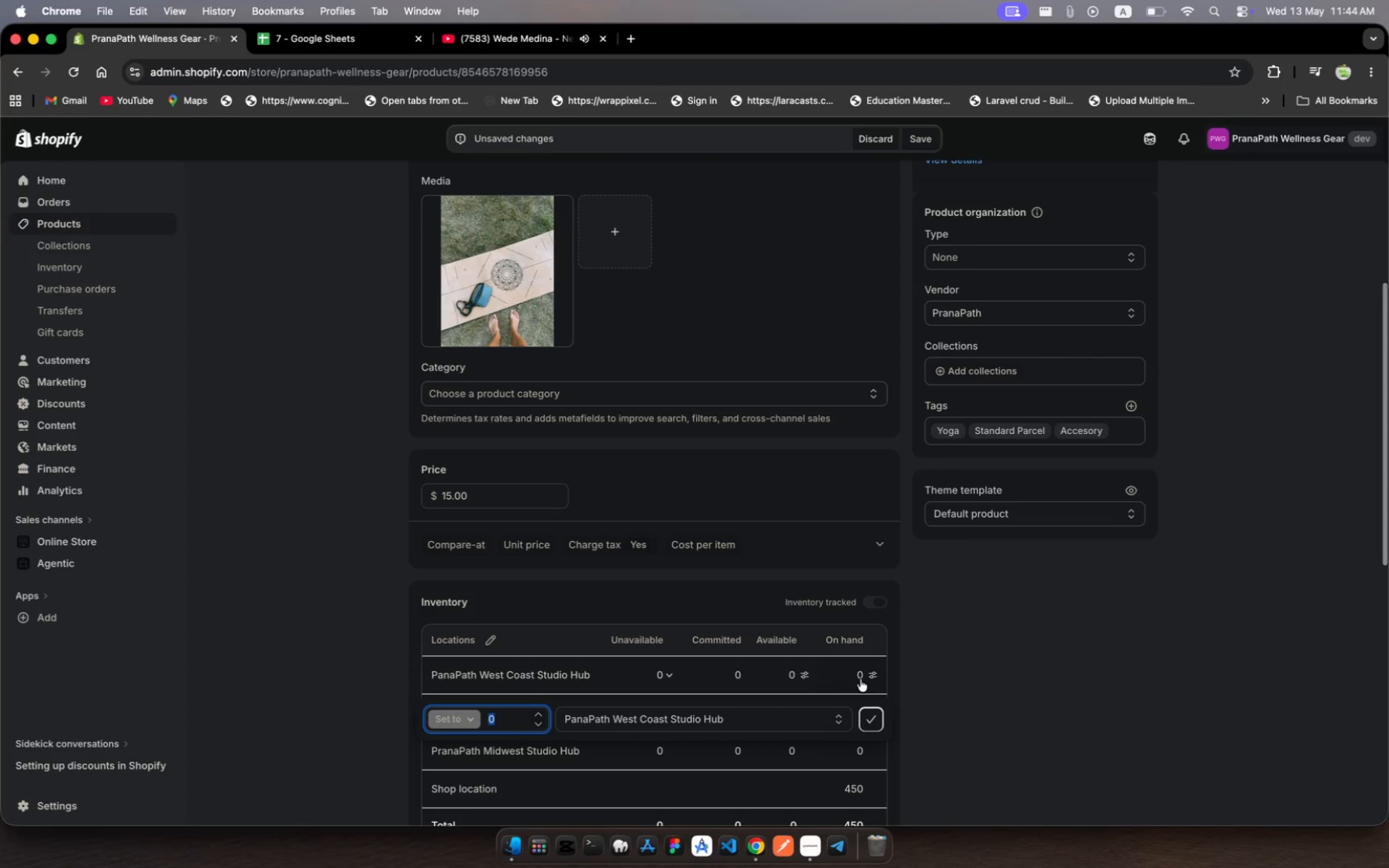 
type(10)
 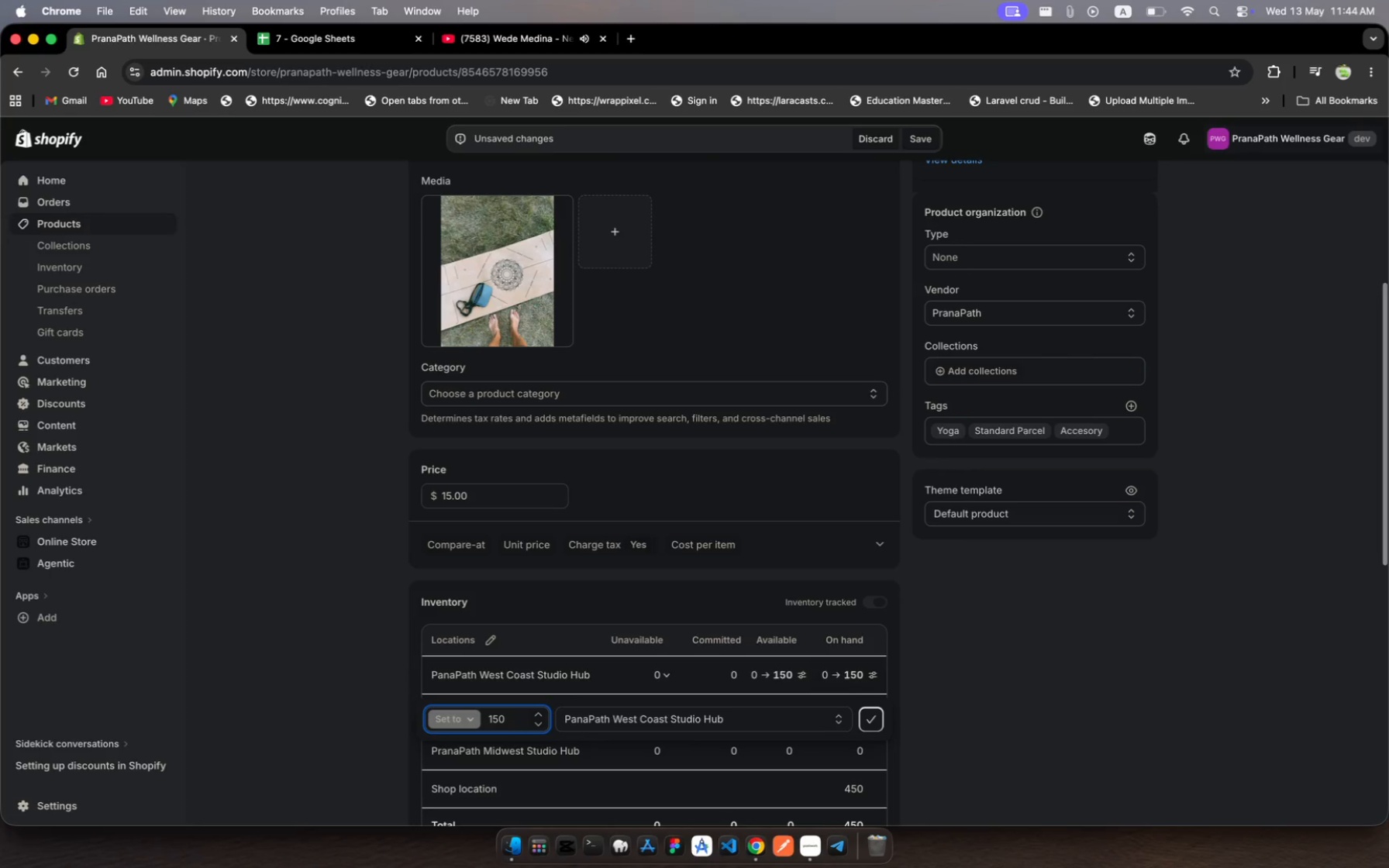 
hold_key(key=5, duration=0.34)
 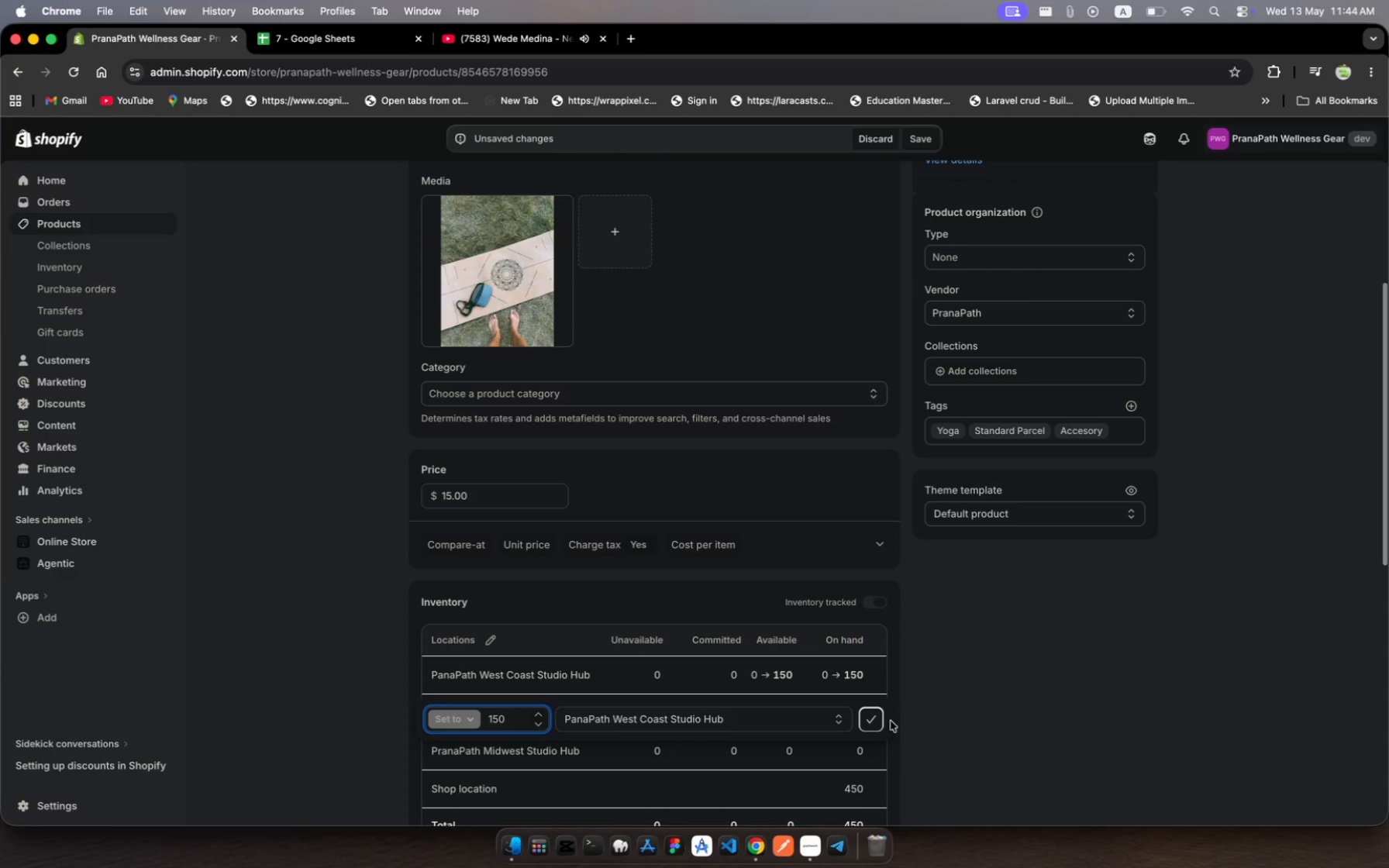 
left_click([872, 715])
 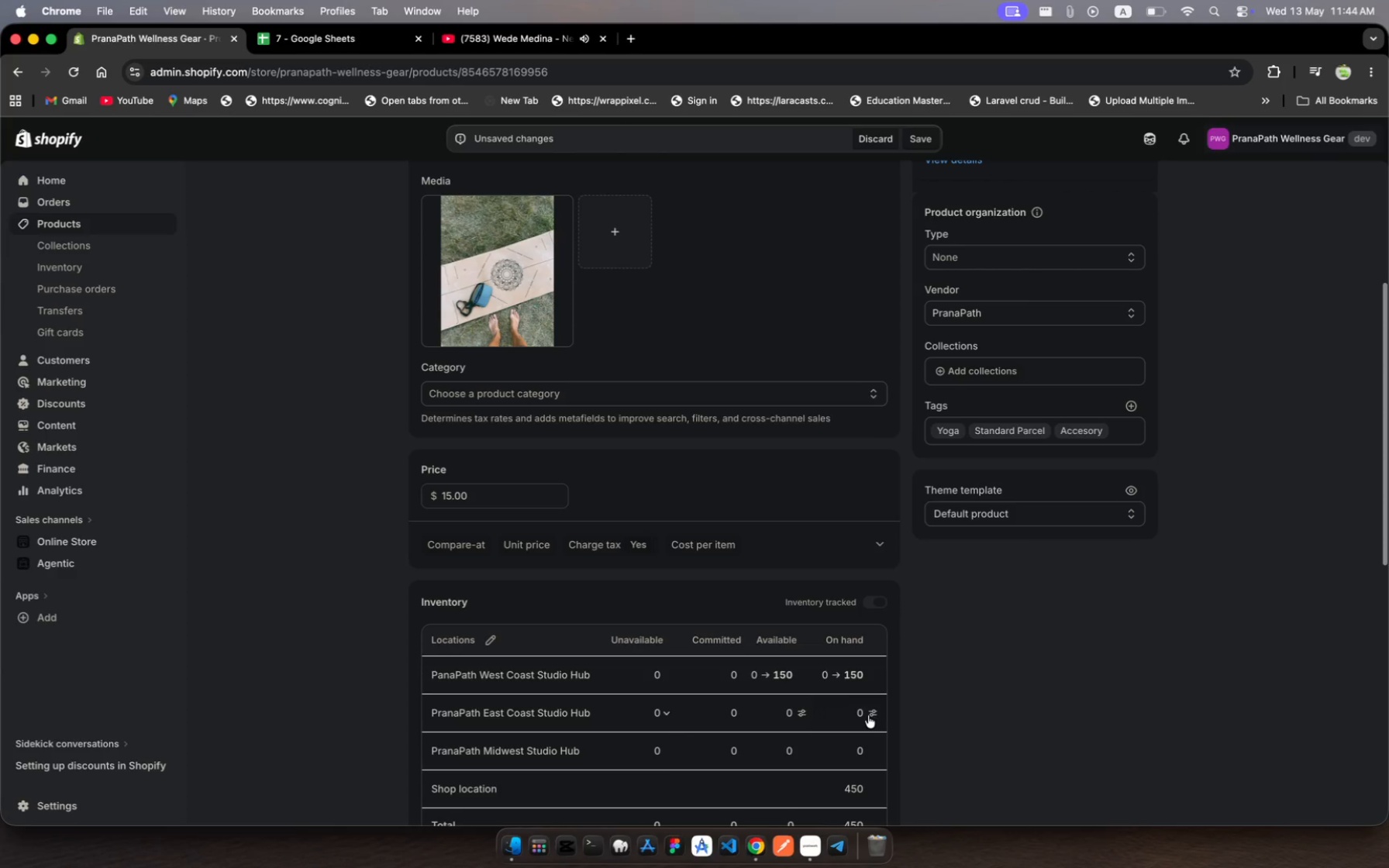 
left_click([866, 716])
 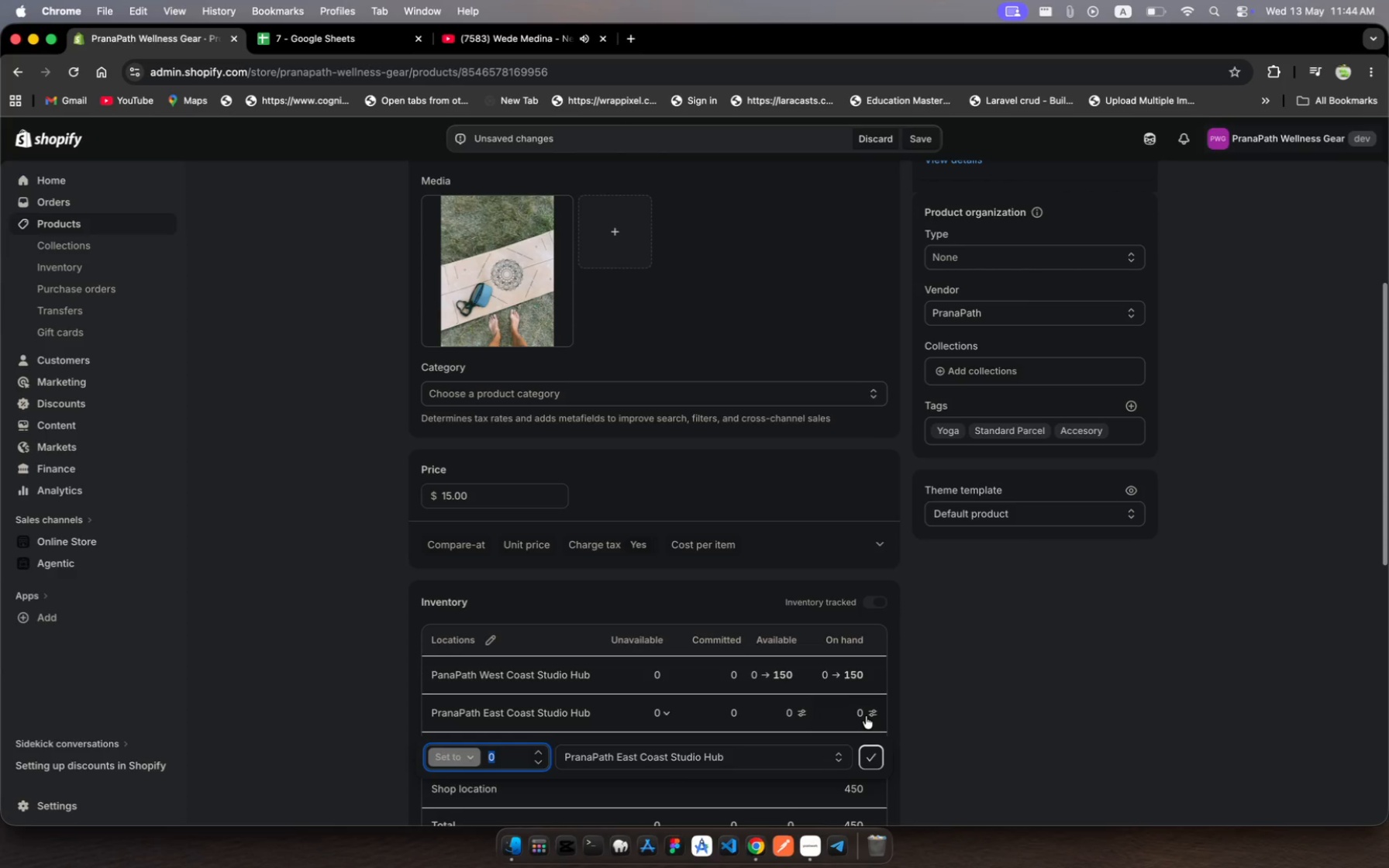 
type(150)
 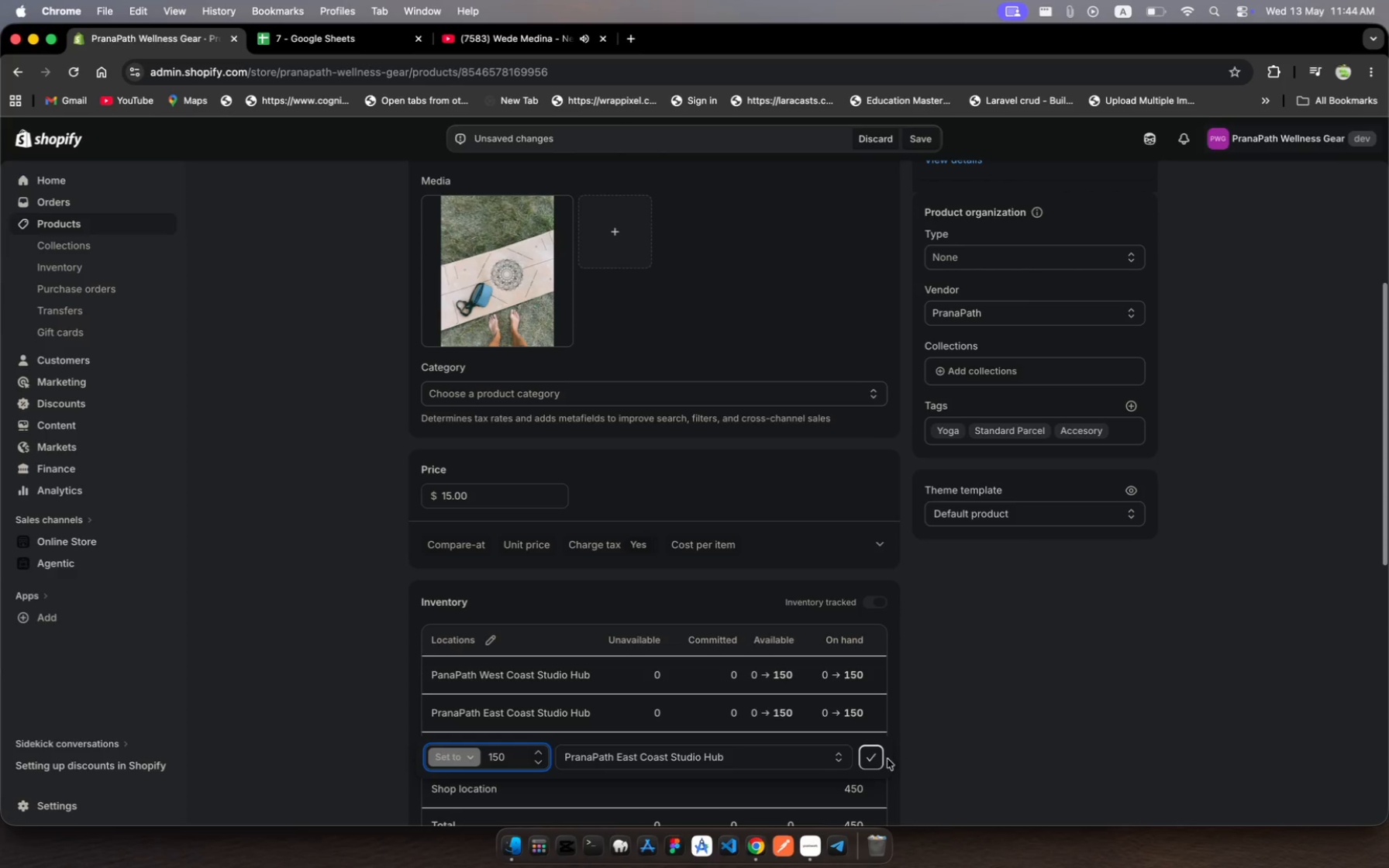 
left_click([874, 763])
 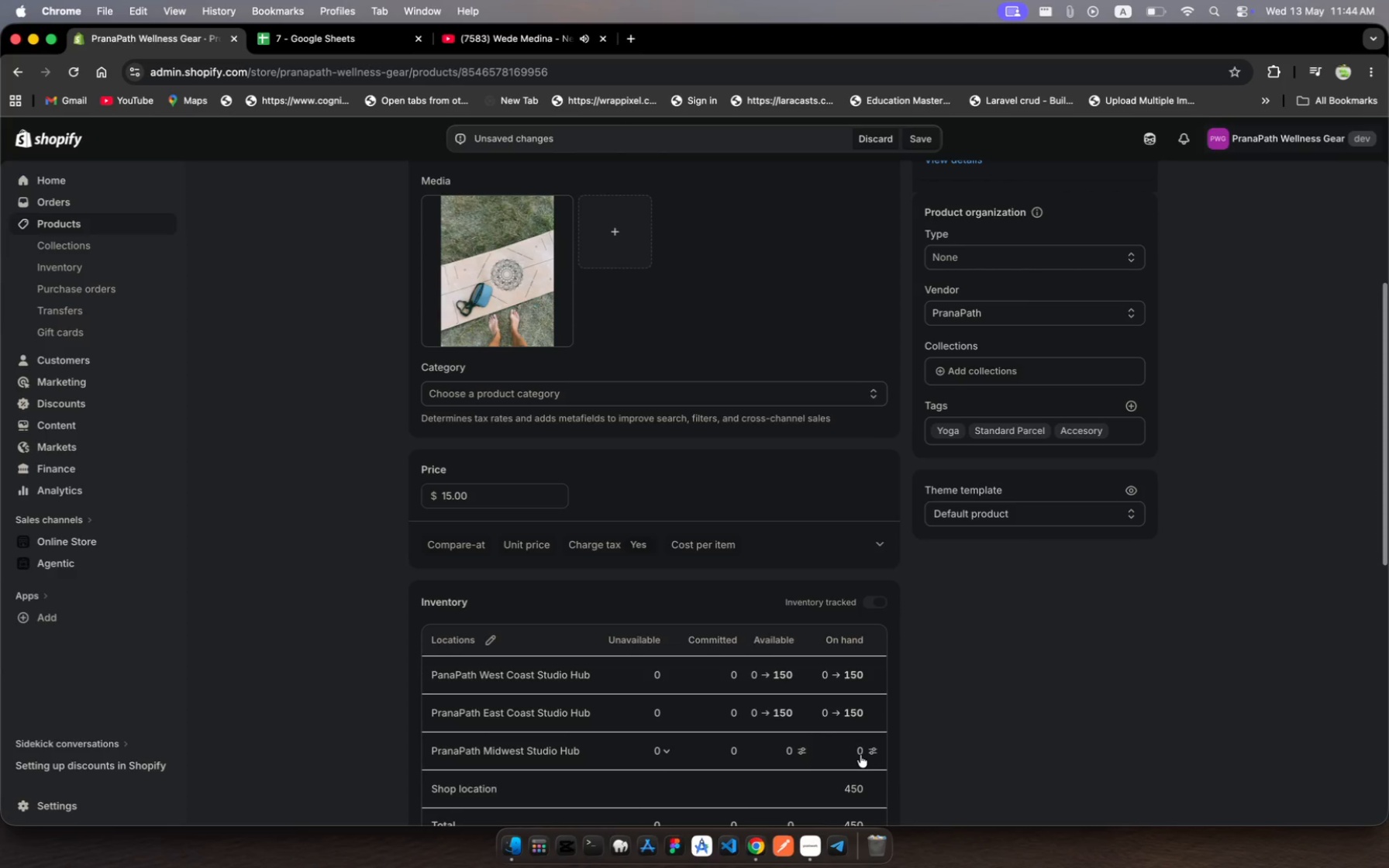 
left_click([860, 754])
 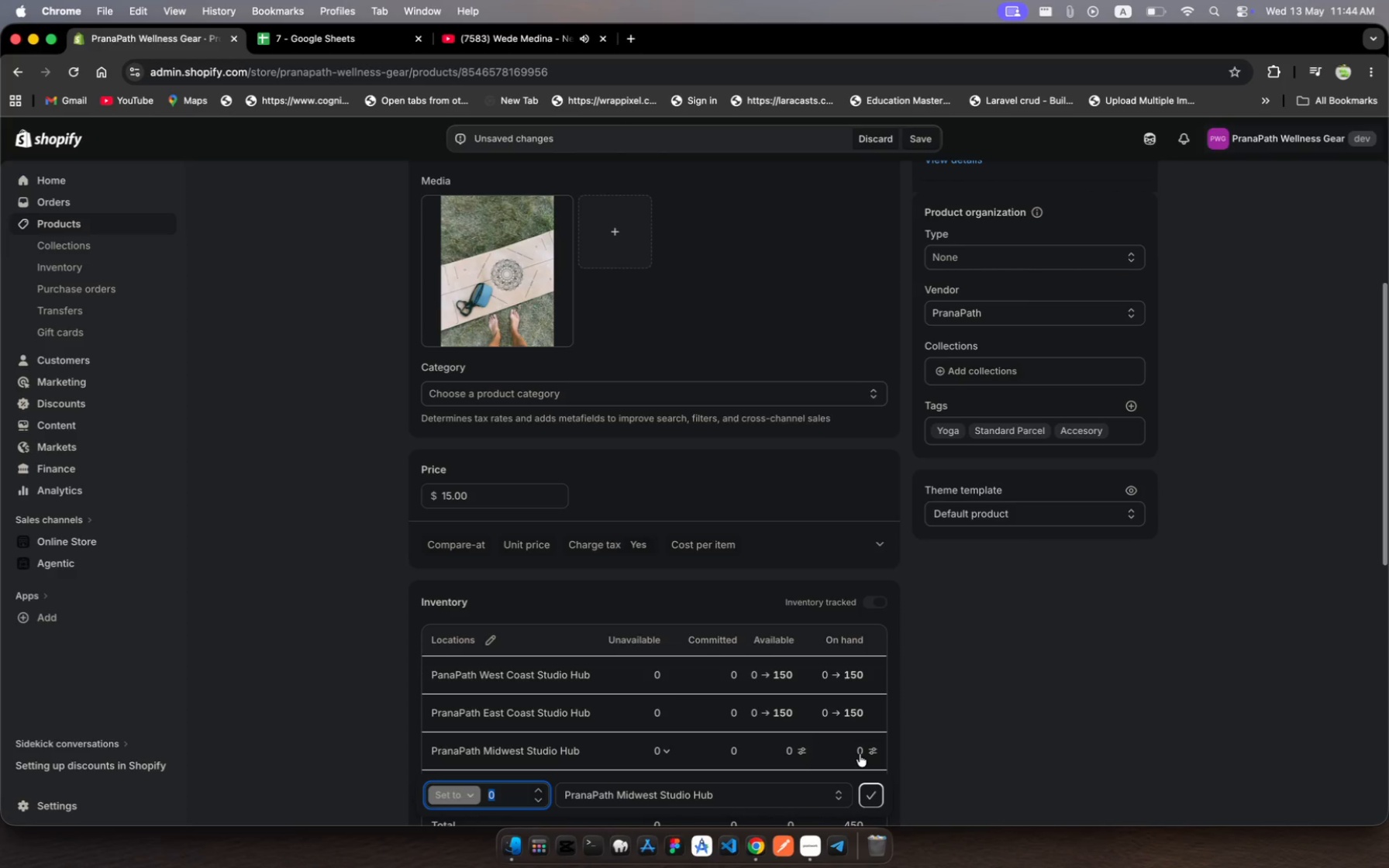 
type(150)
 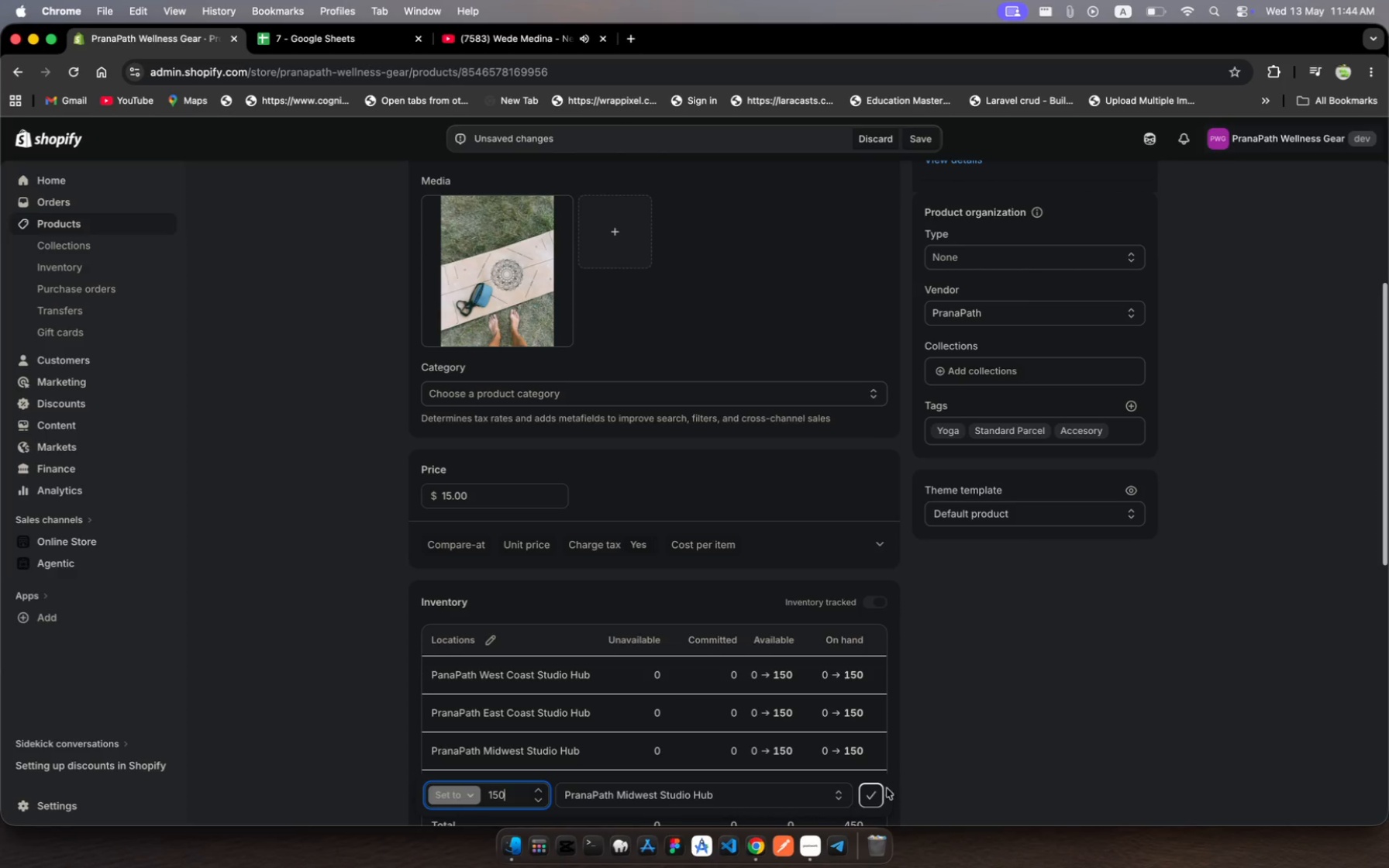 
left_click([867, 794])
 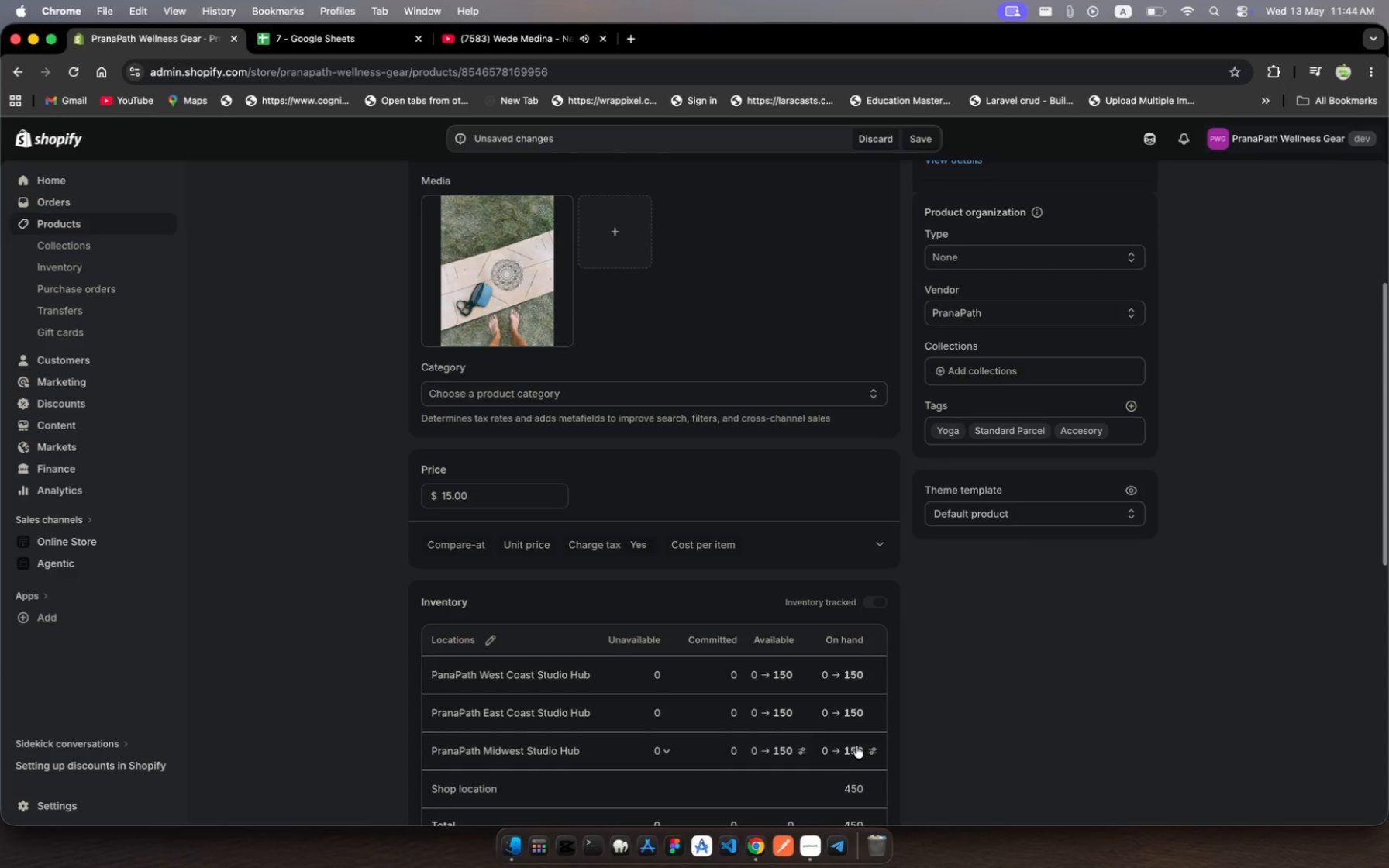 
scroll: coordinate [856, 746], scroll_direction: down, amount: 14.0
 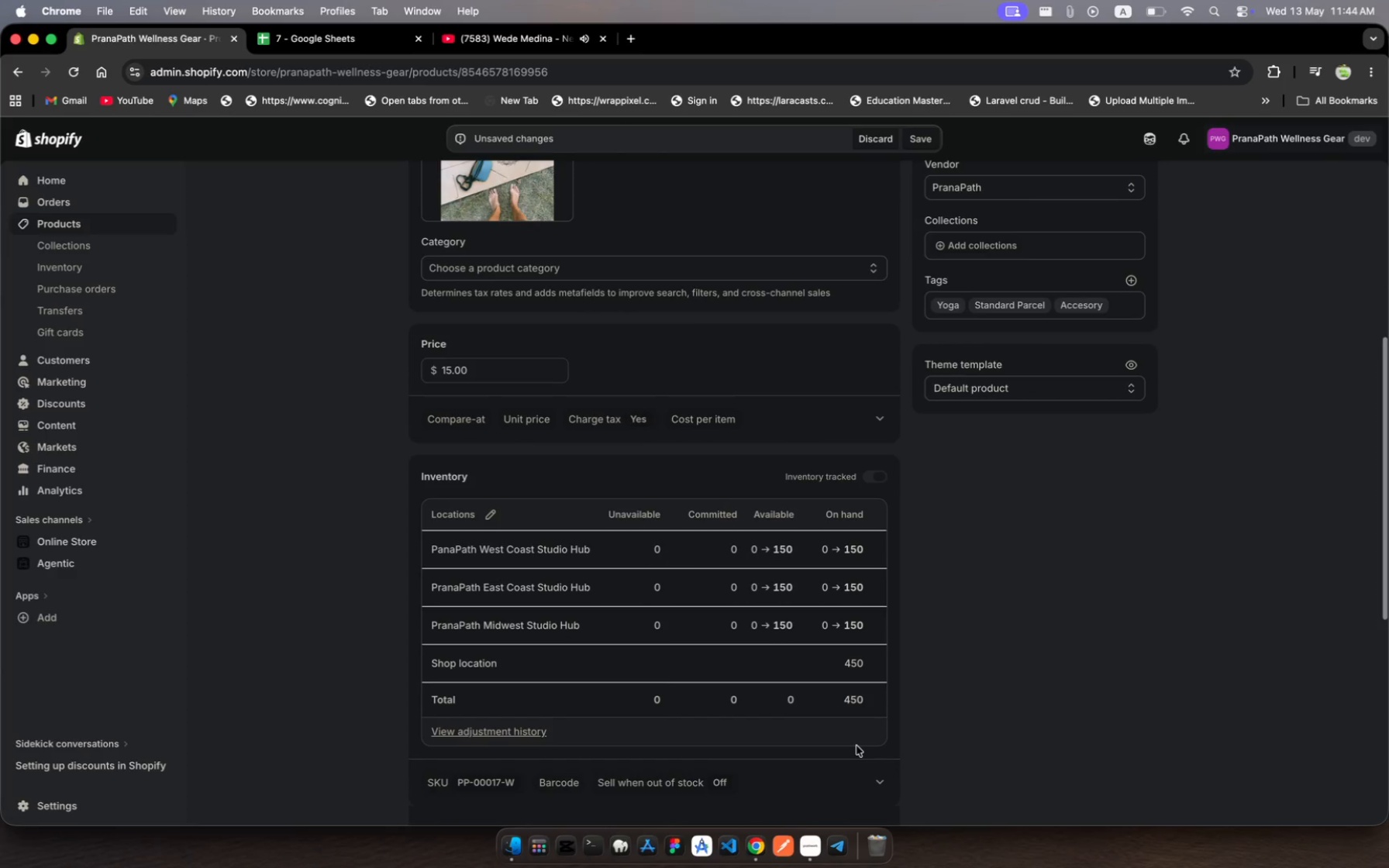 
wait(9.04)
 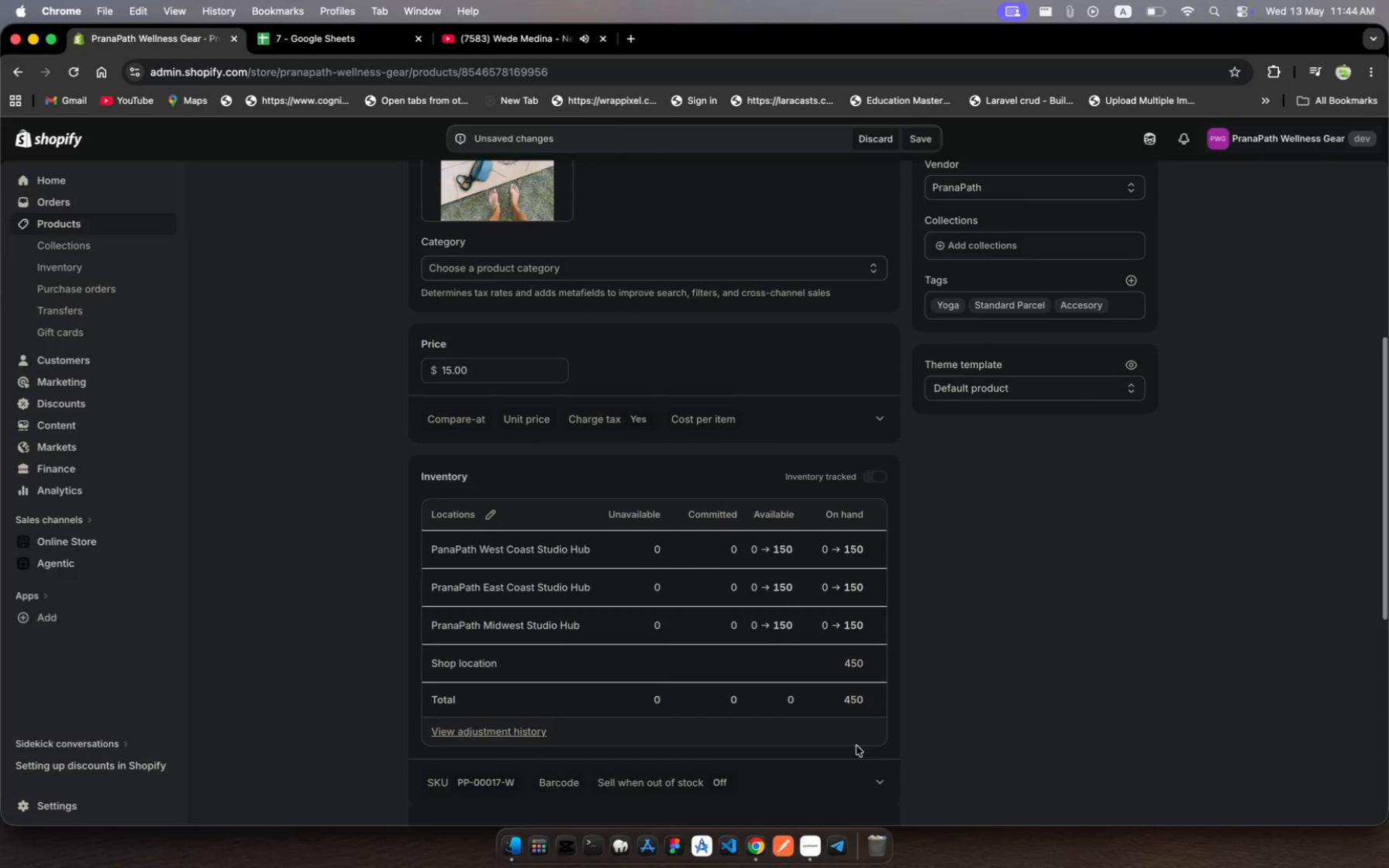 
scroll: coordinate [856, 746], scroll_direction: down, amount: 60.0
 